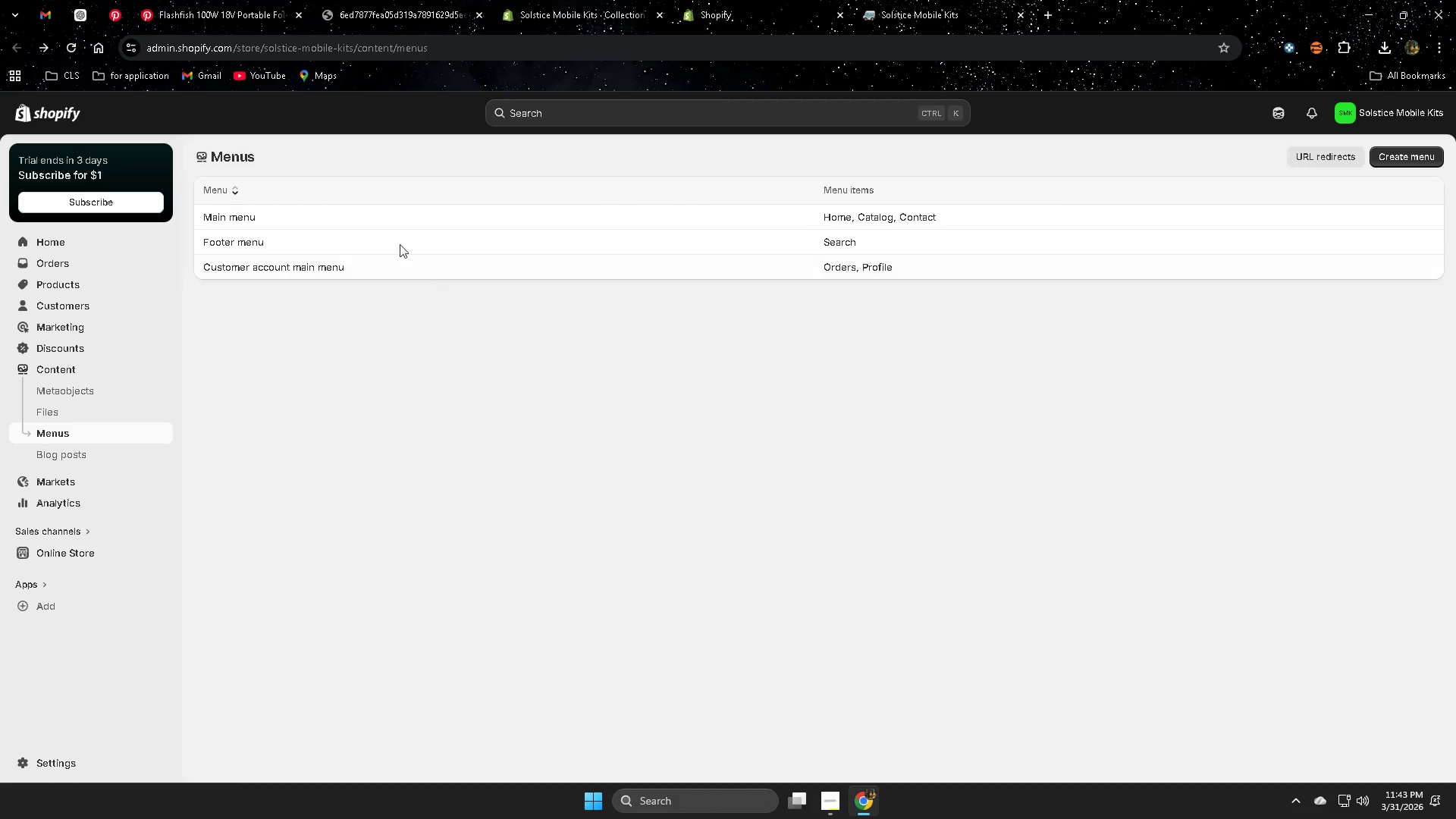 
left_click([400, 241])
 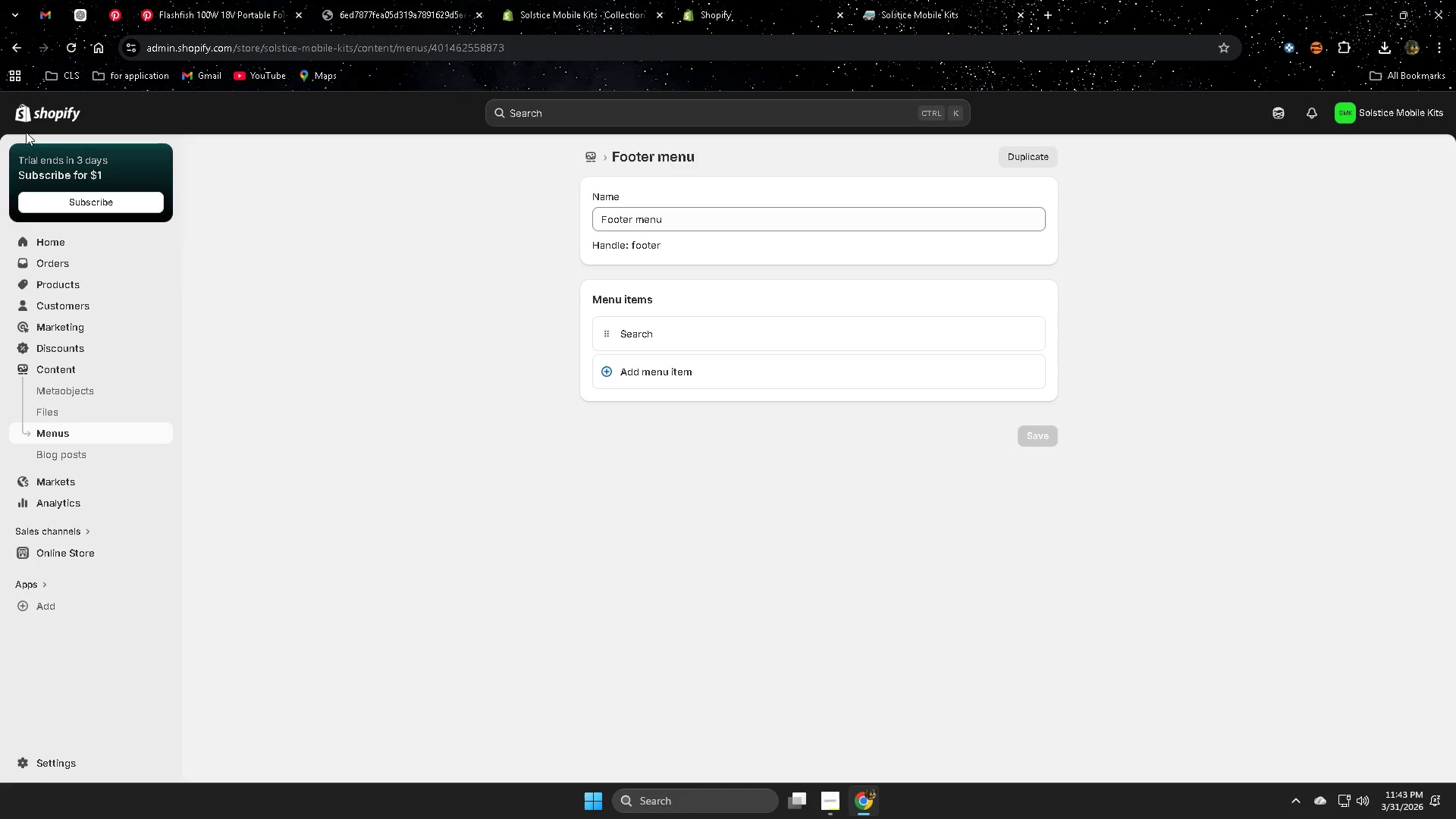 
left_click([14, 47])
 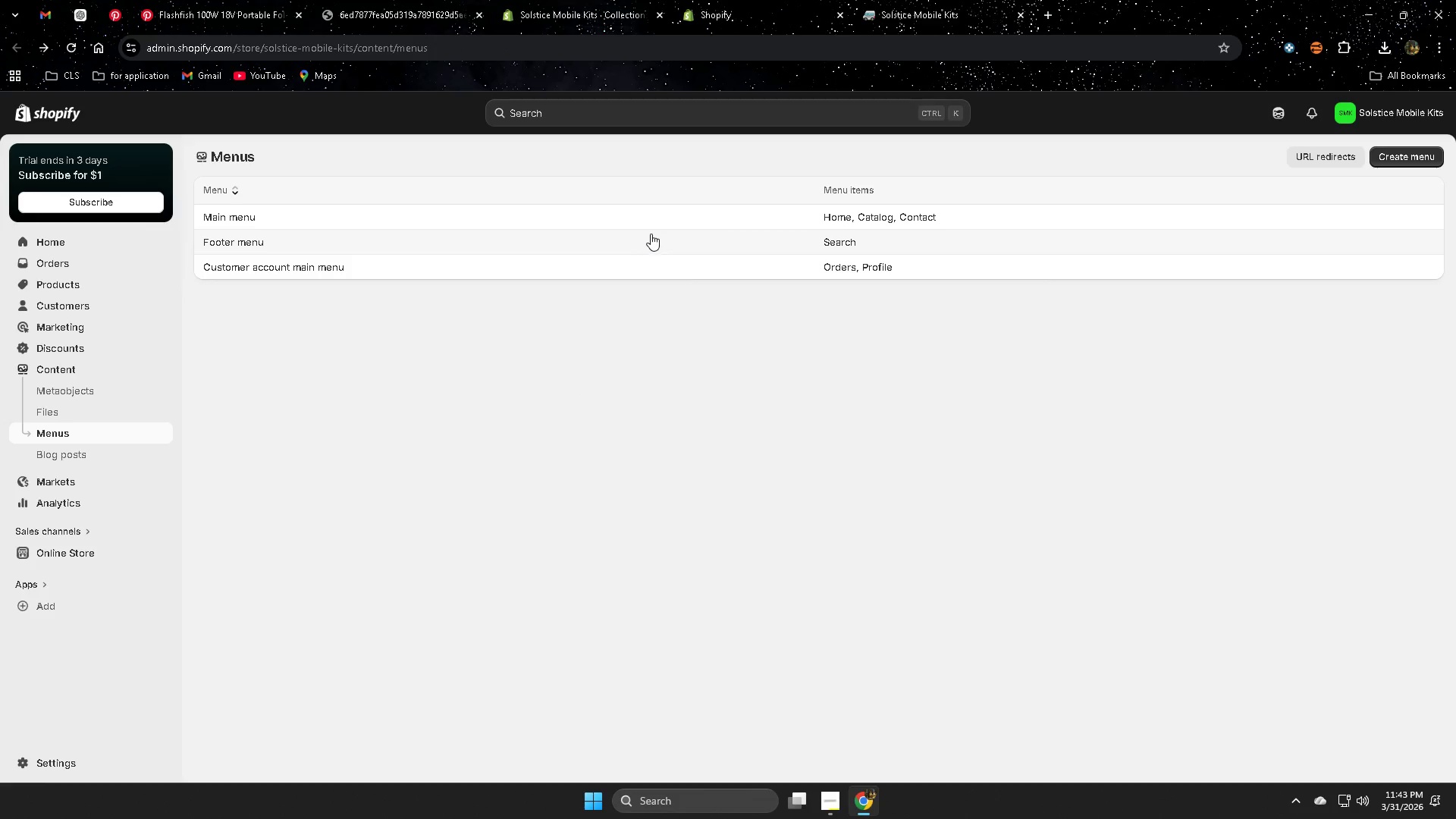 
left_click([645, 225])
 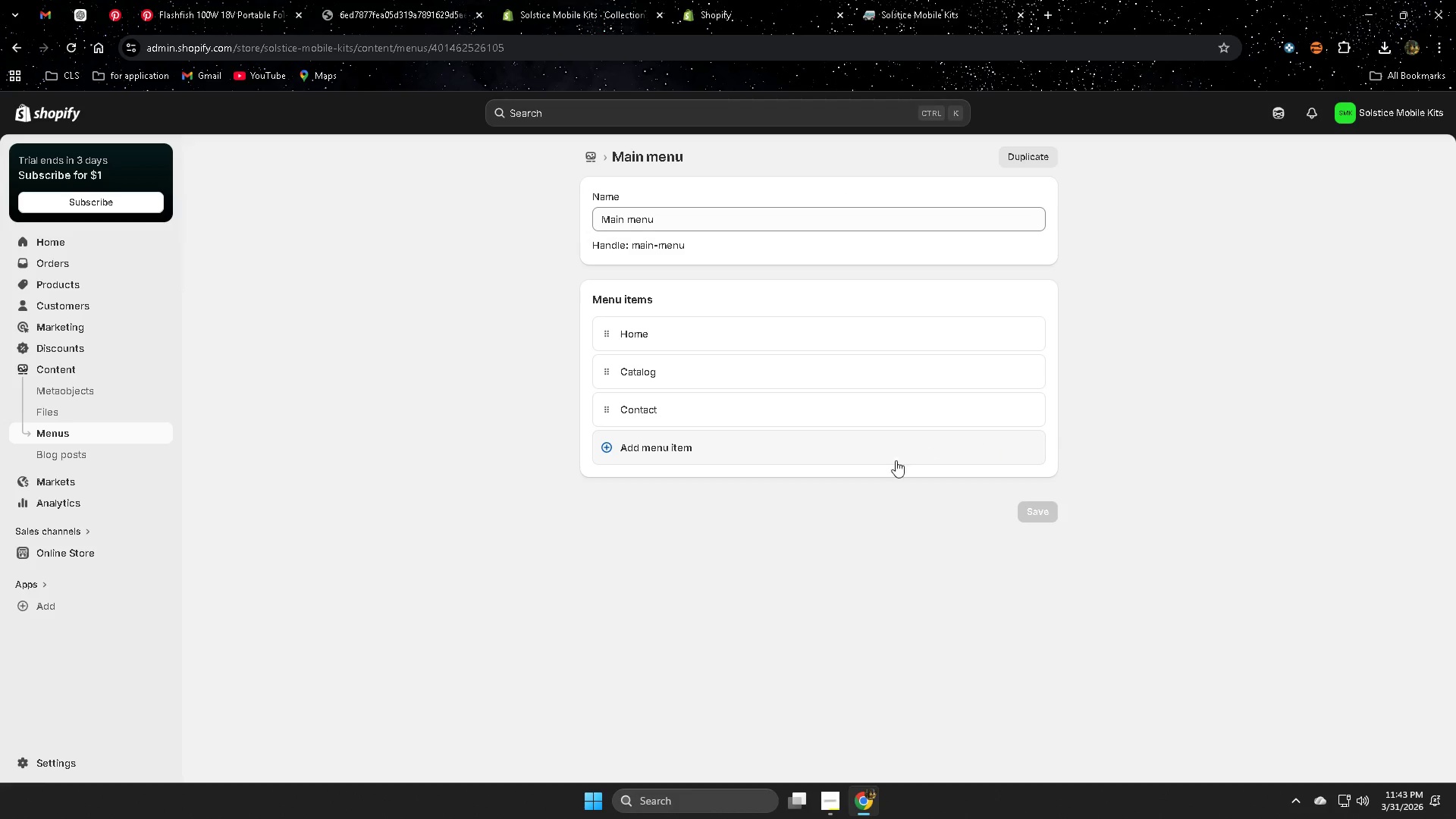 
left_click([652, 444])
 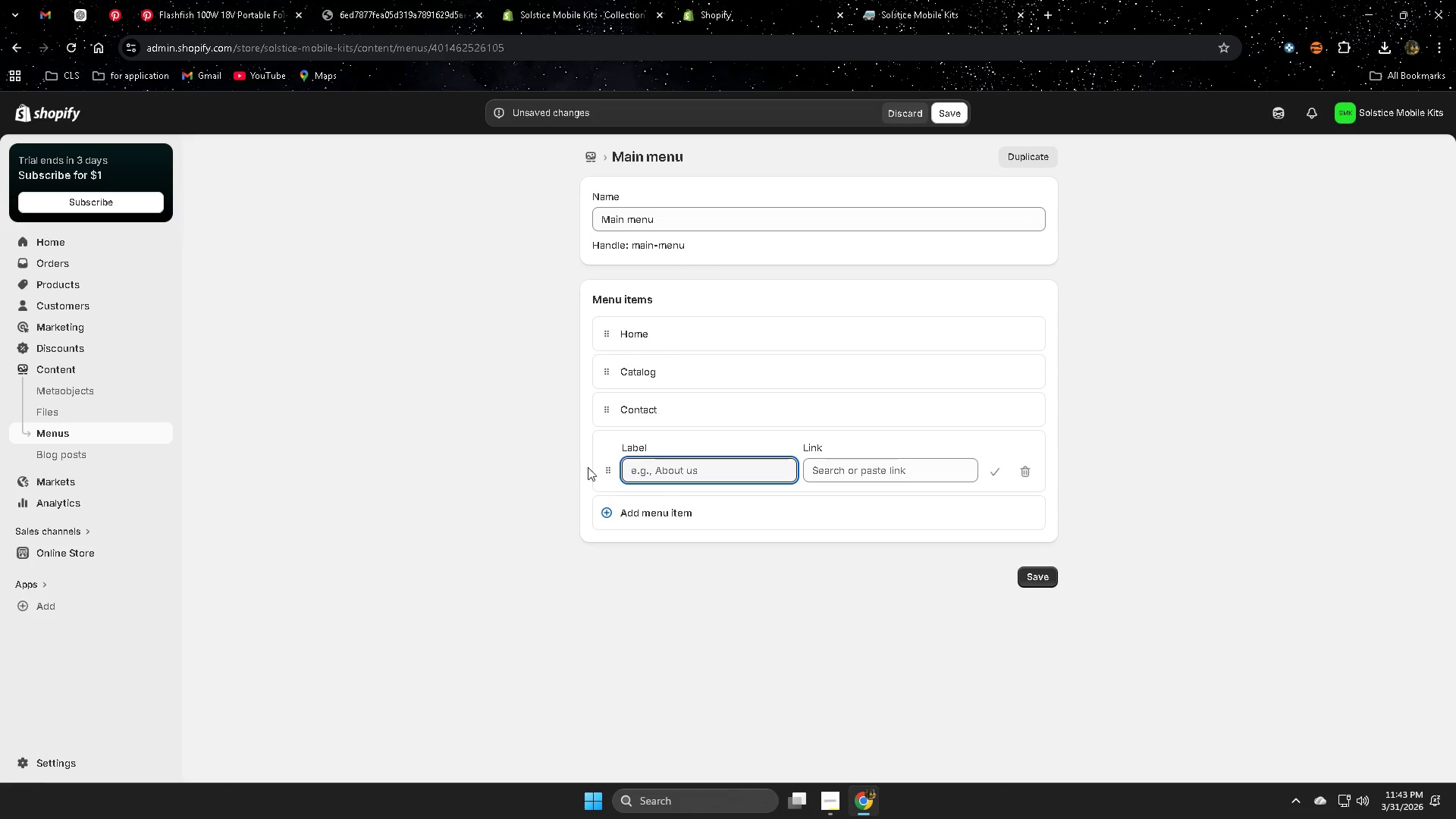 
left_click([730, 467])
 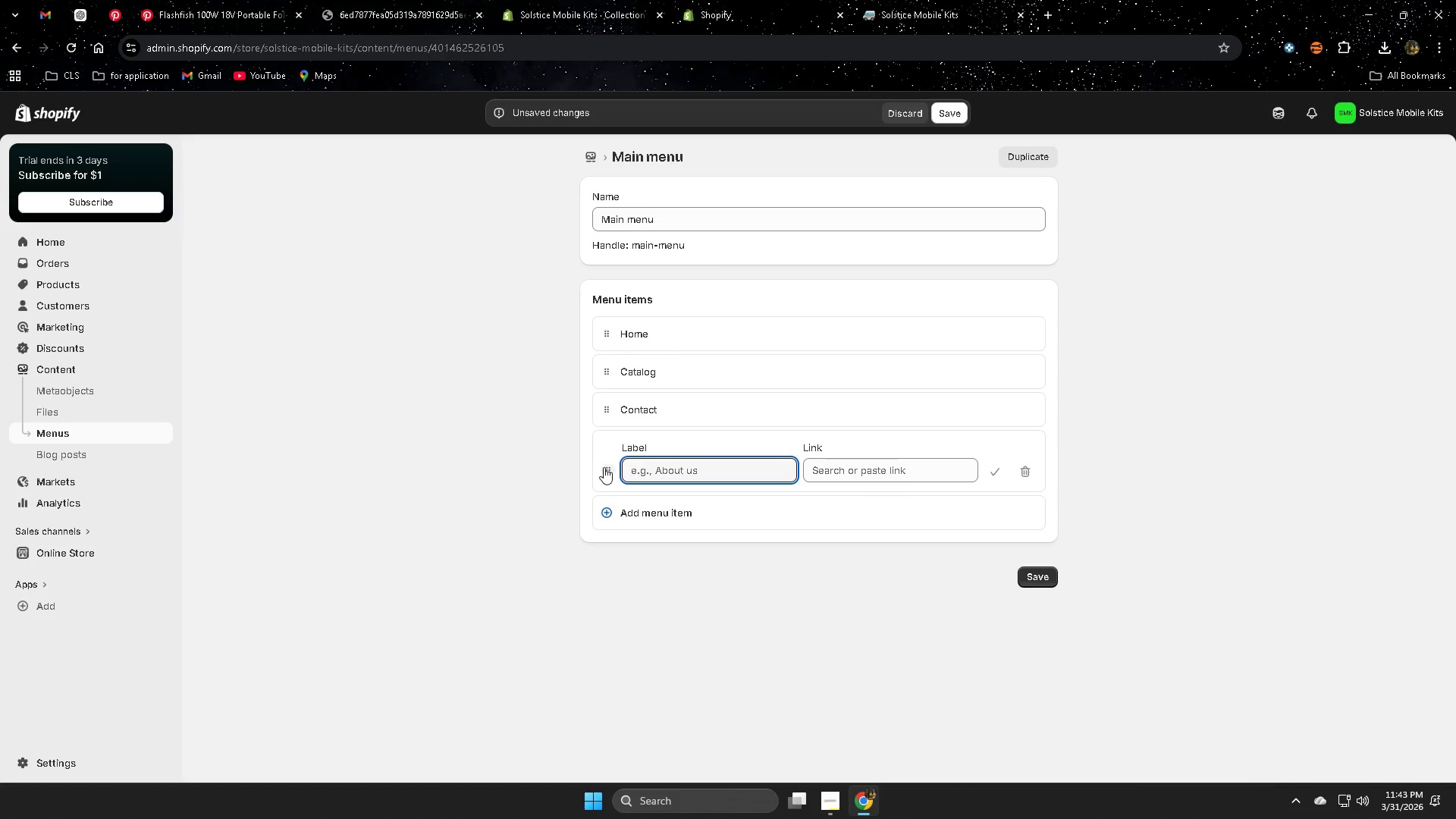 
left_click([606, 469])
 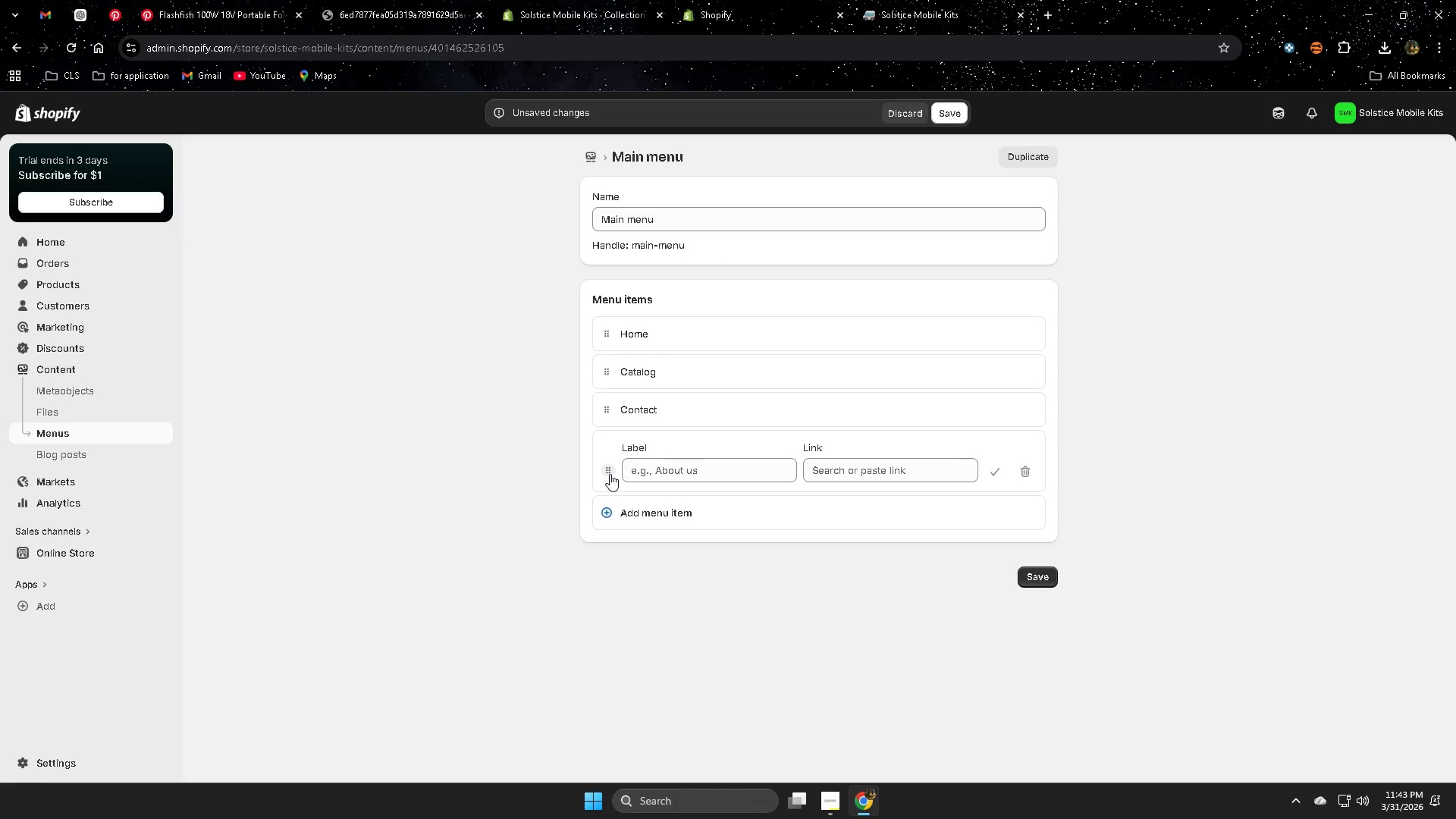 
left_click([607, 474])
 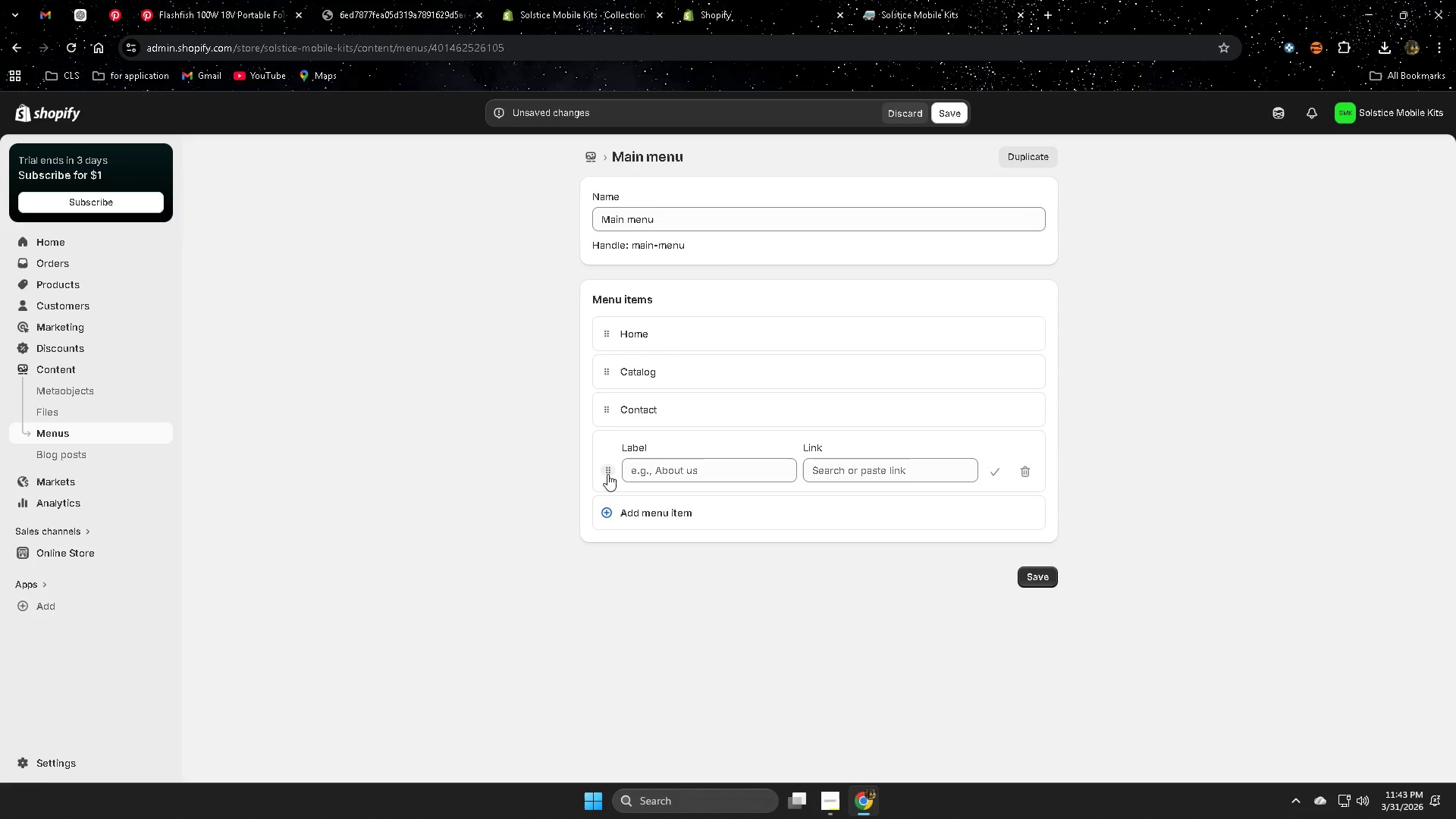 
double_click([607, 474])
 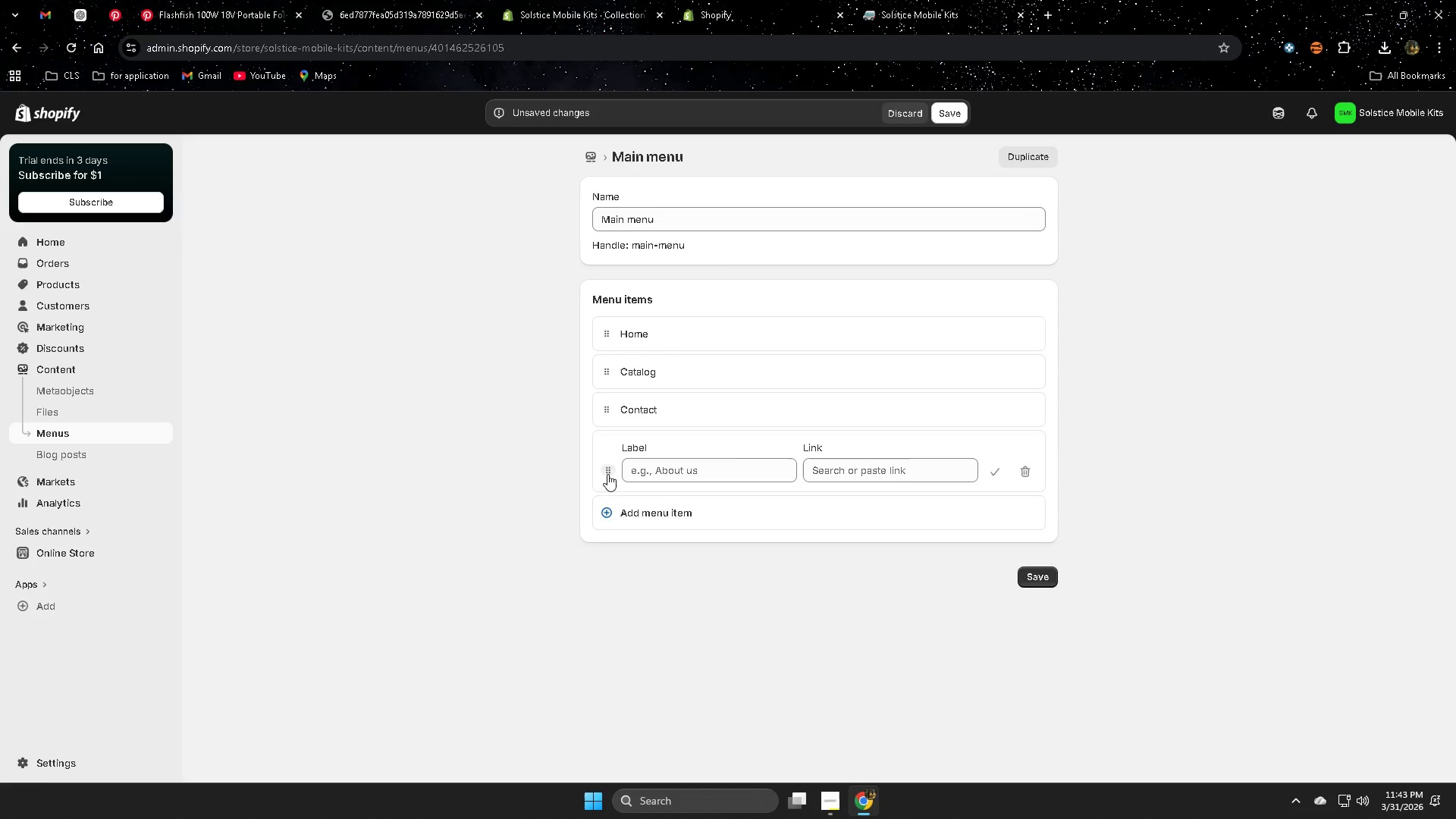 
triple_click([607, 474])
 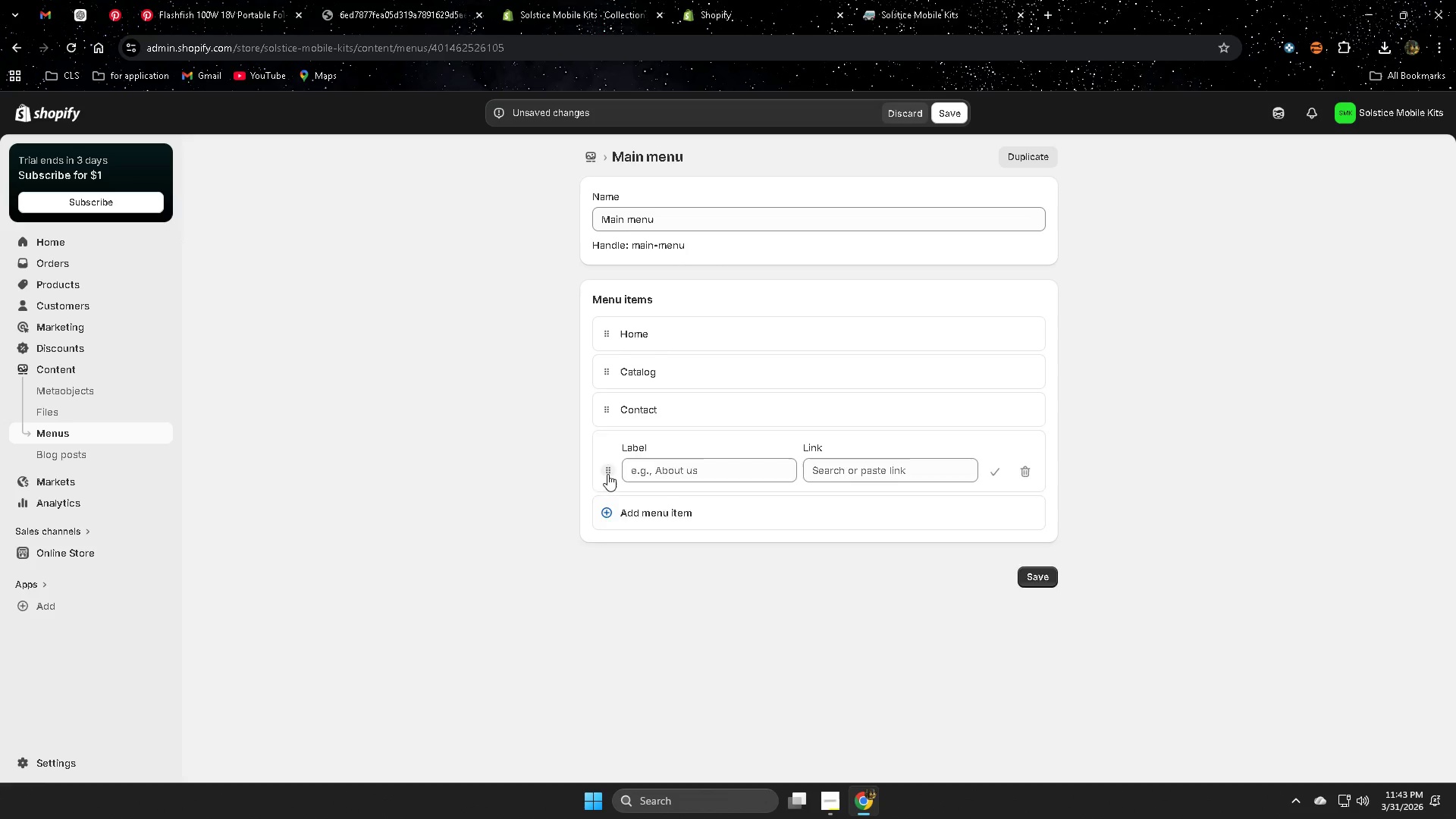 
triple_click([607, 474])
 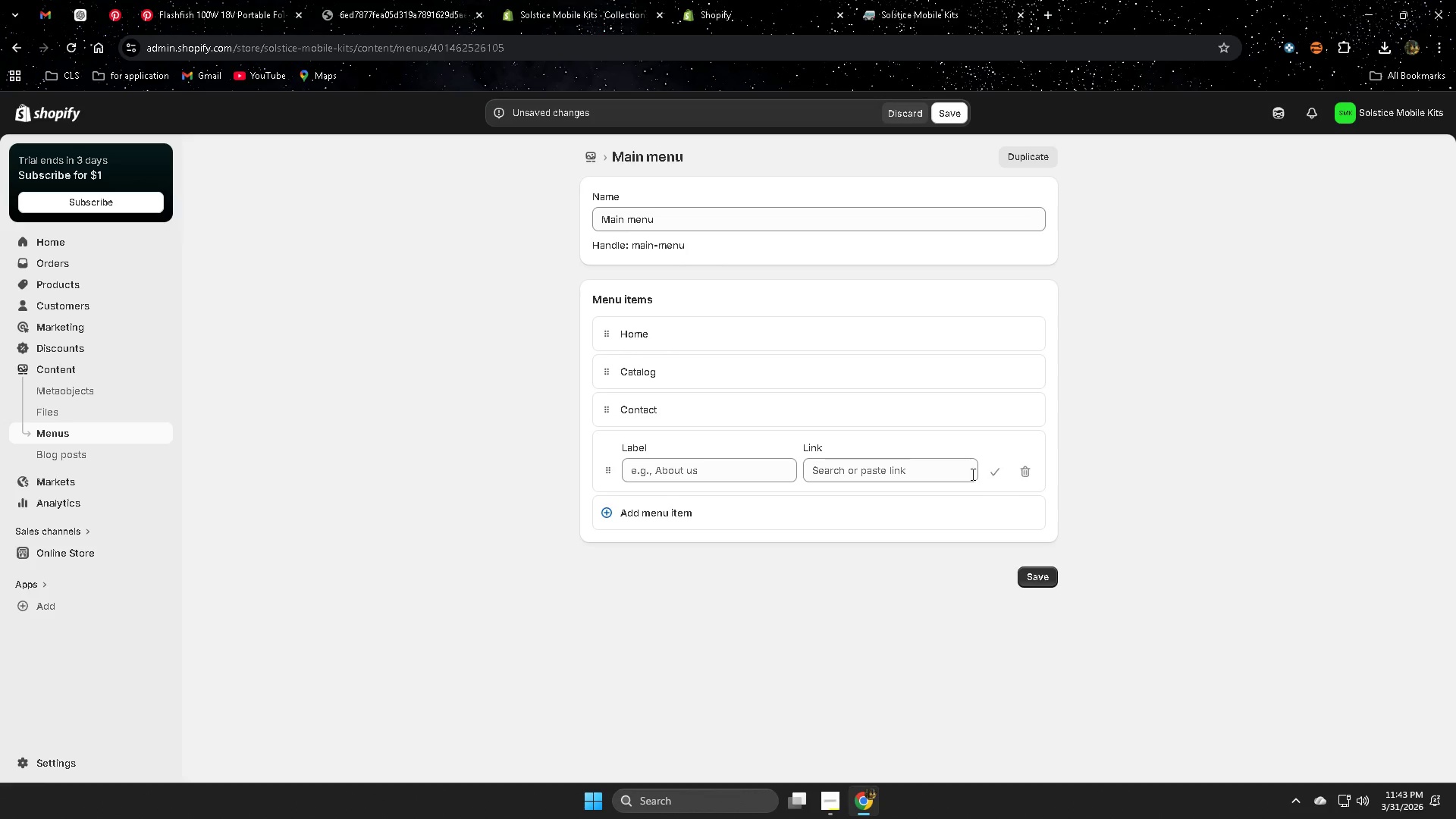 
left_click([900, 472])
 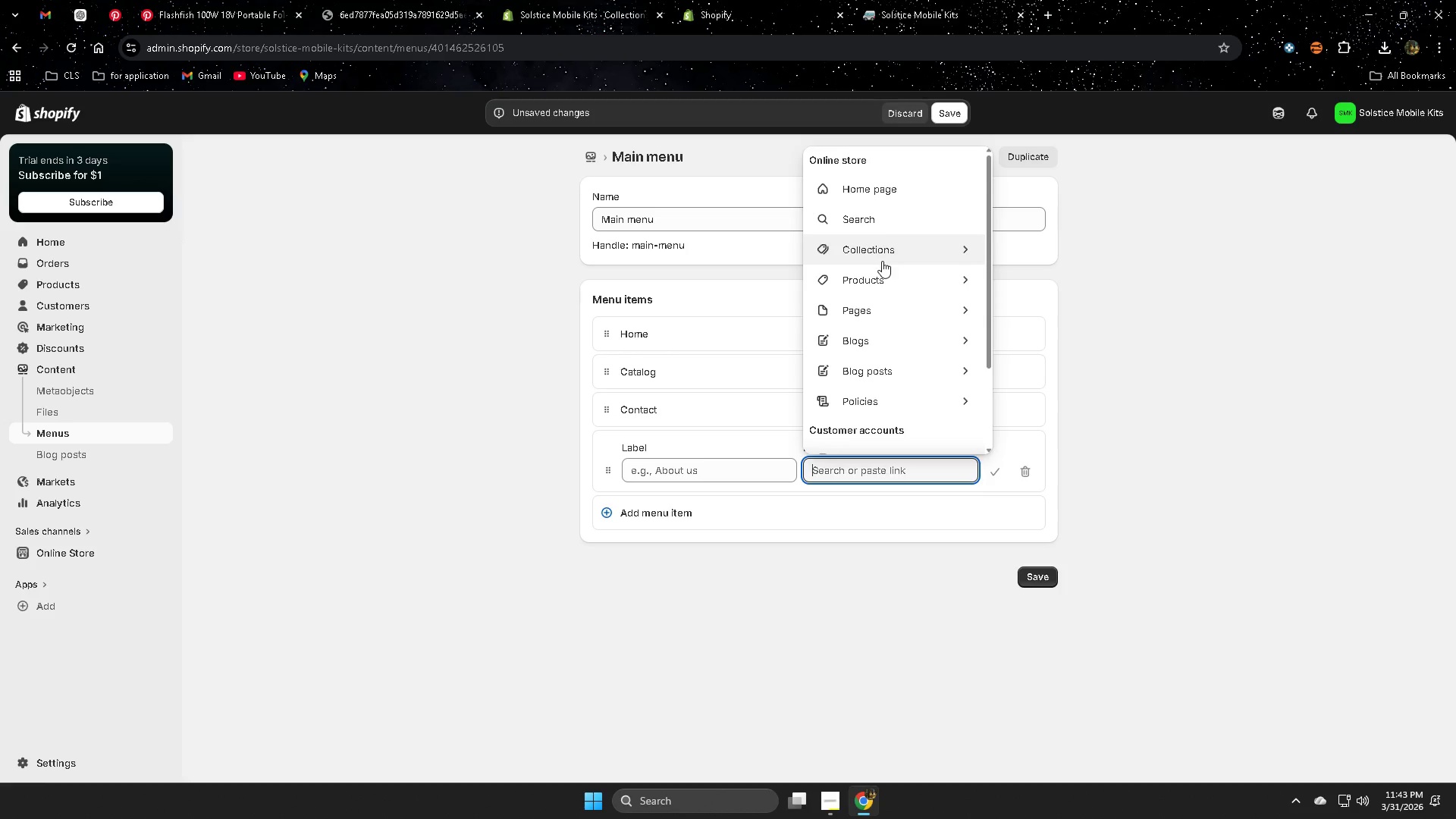 
scroll: coordinate [871, 307], scroll_direction: down, amount: 1.0
 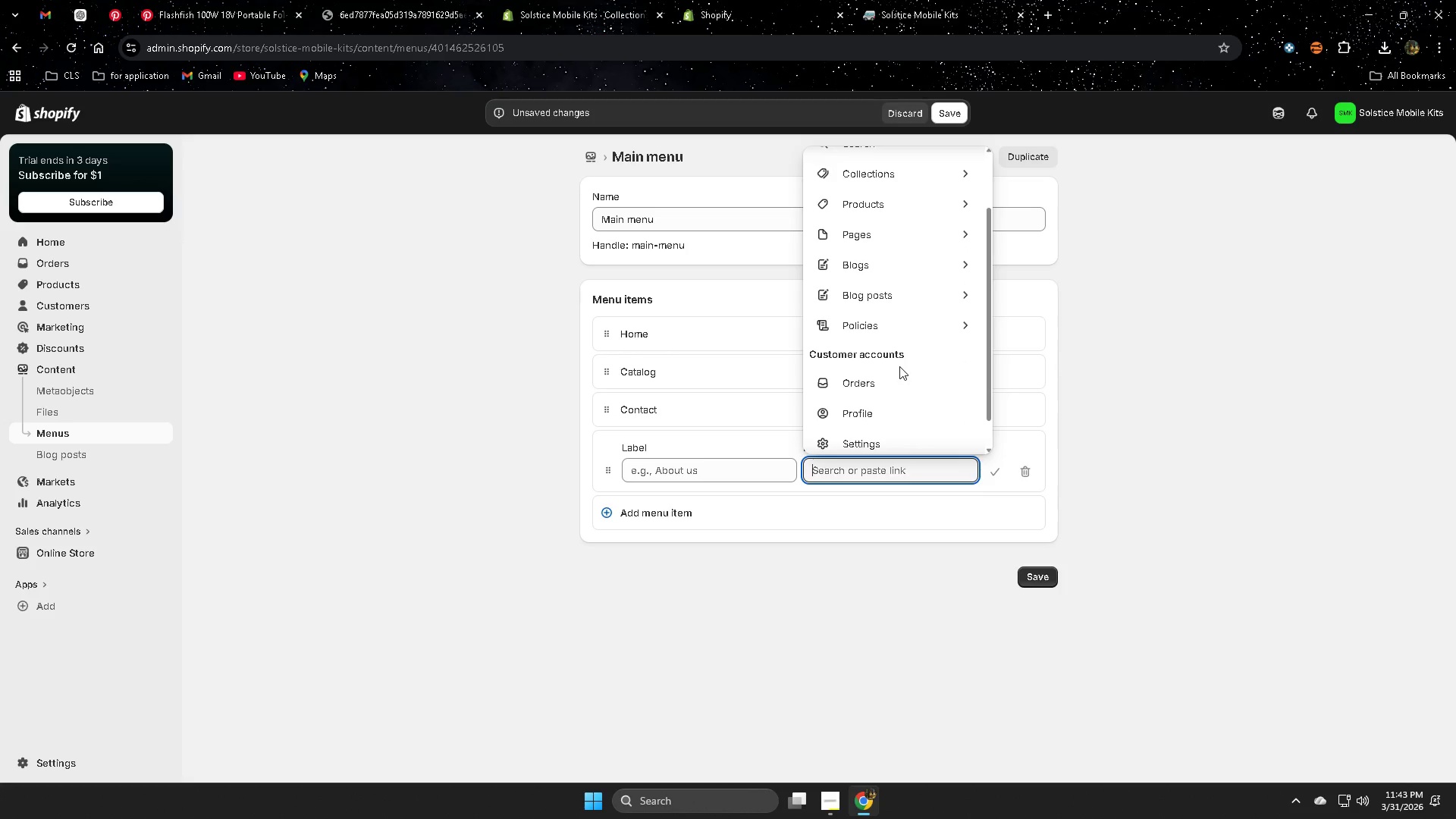 
scroll: coordinate [899, 364], scroll_direction: up, amount: 1.0
 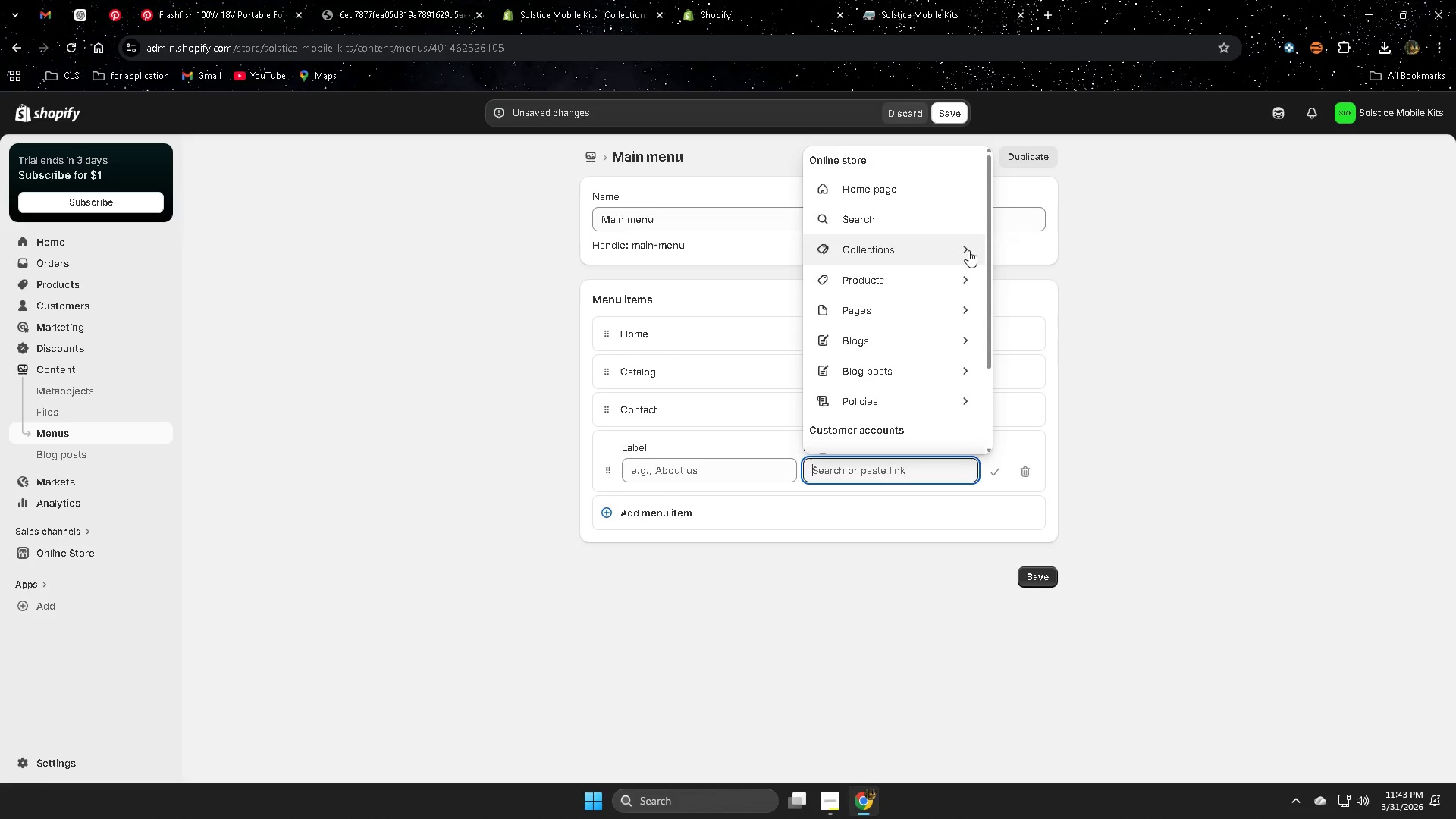 
left_click([967, 250])
 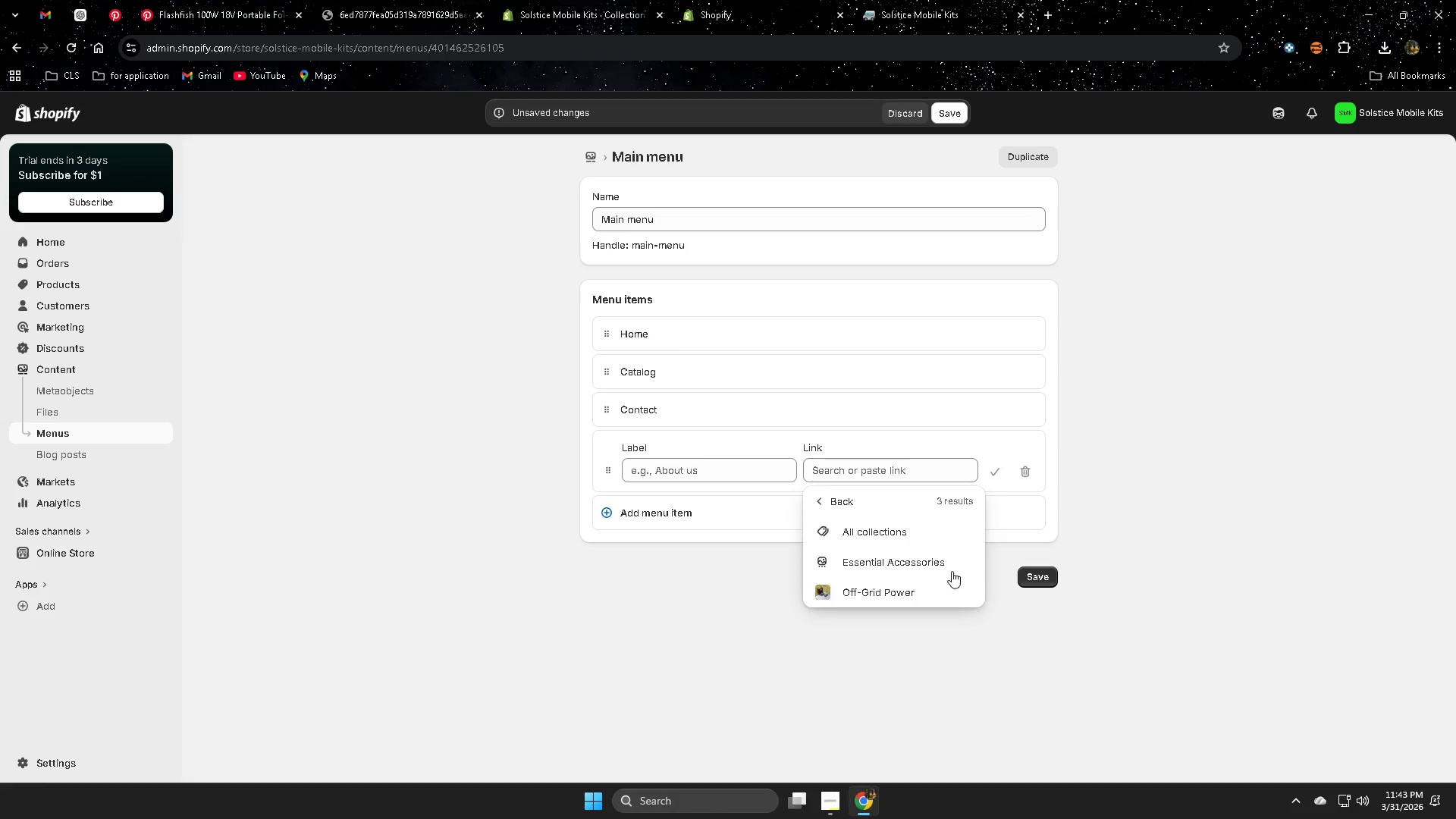 
left_click([876, 591])
 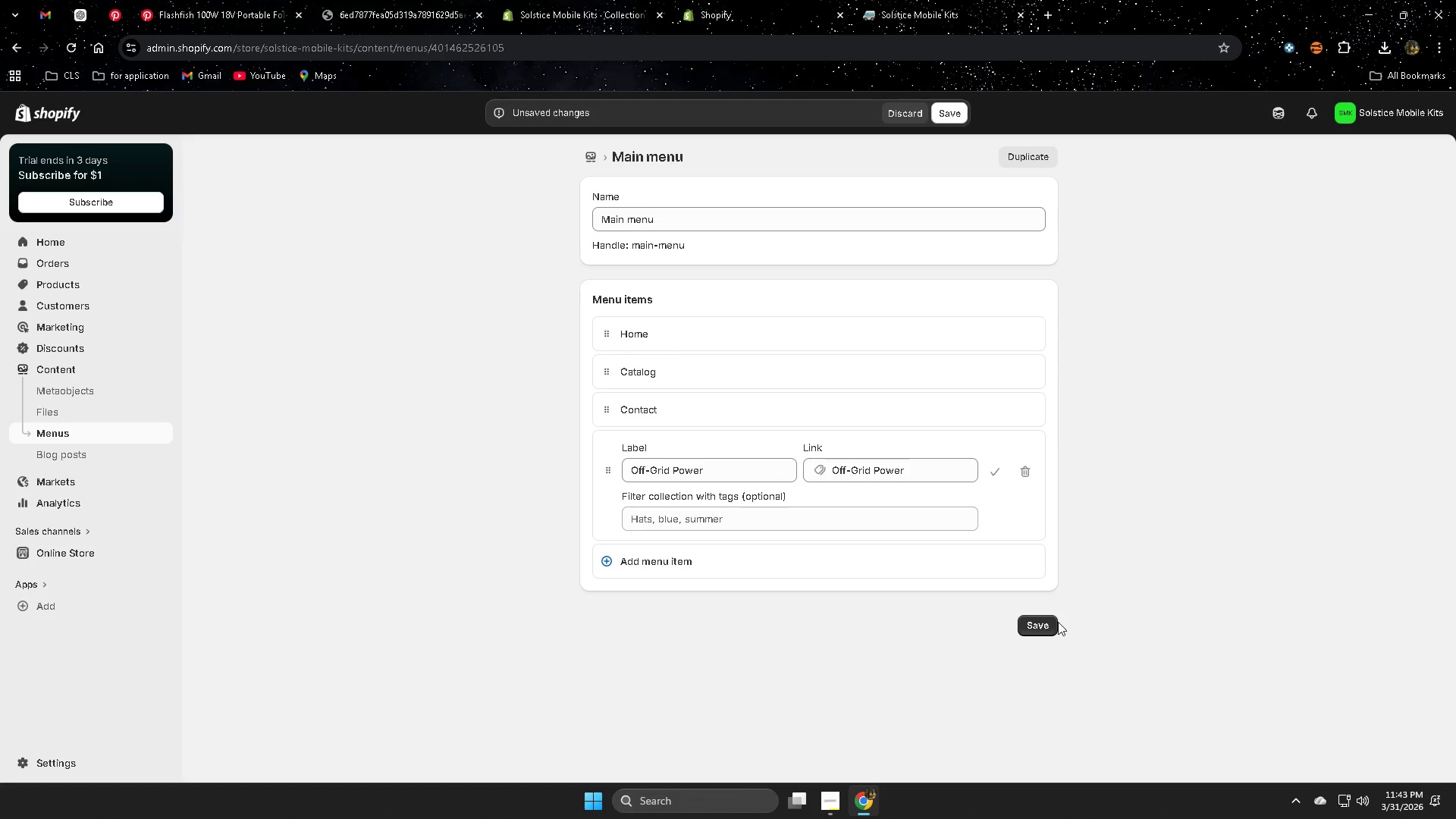 
wait(12.17)
 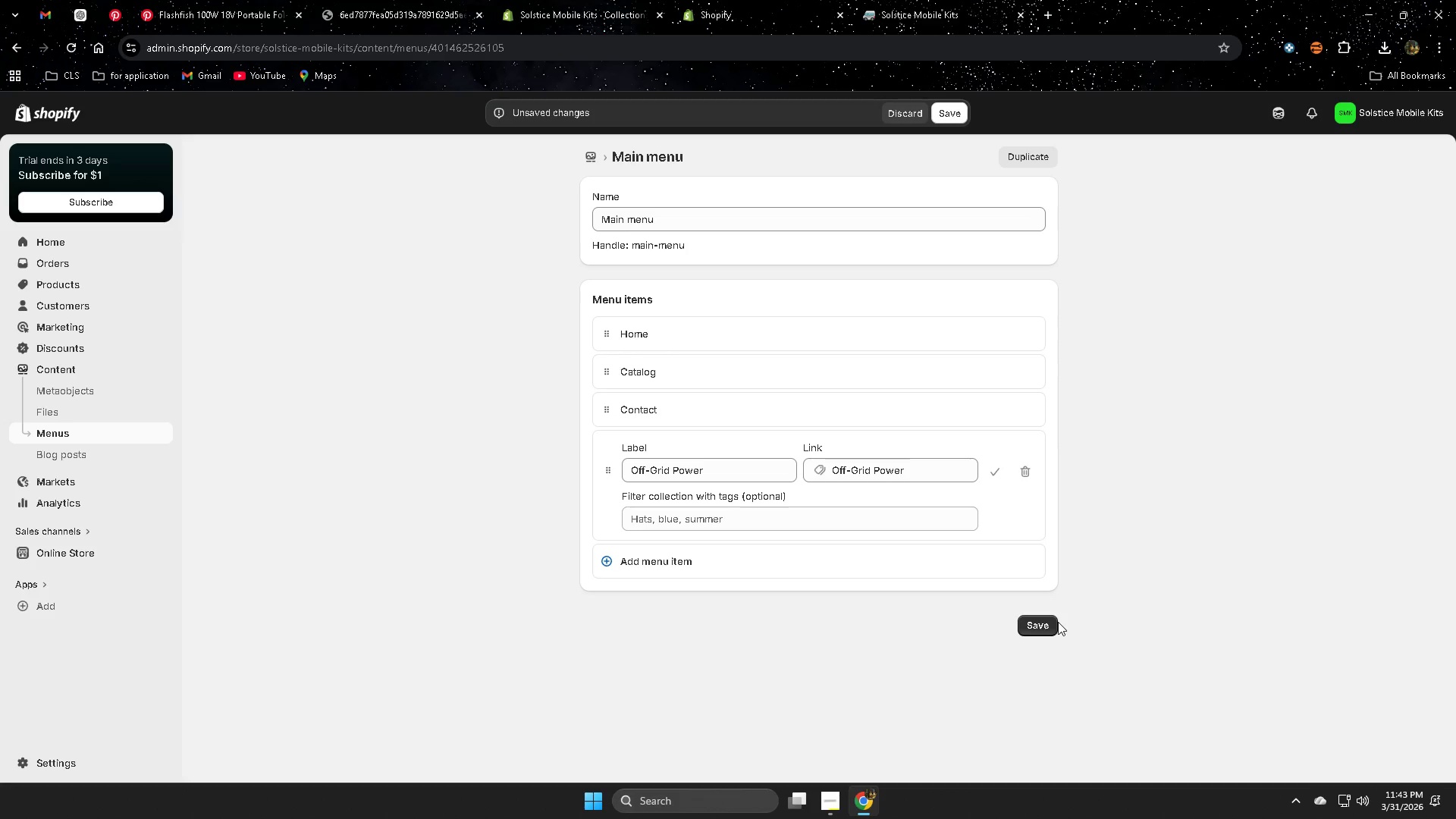 
left_click([895, 519])
 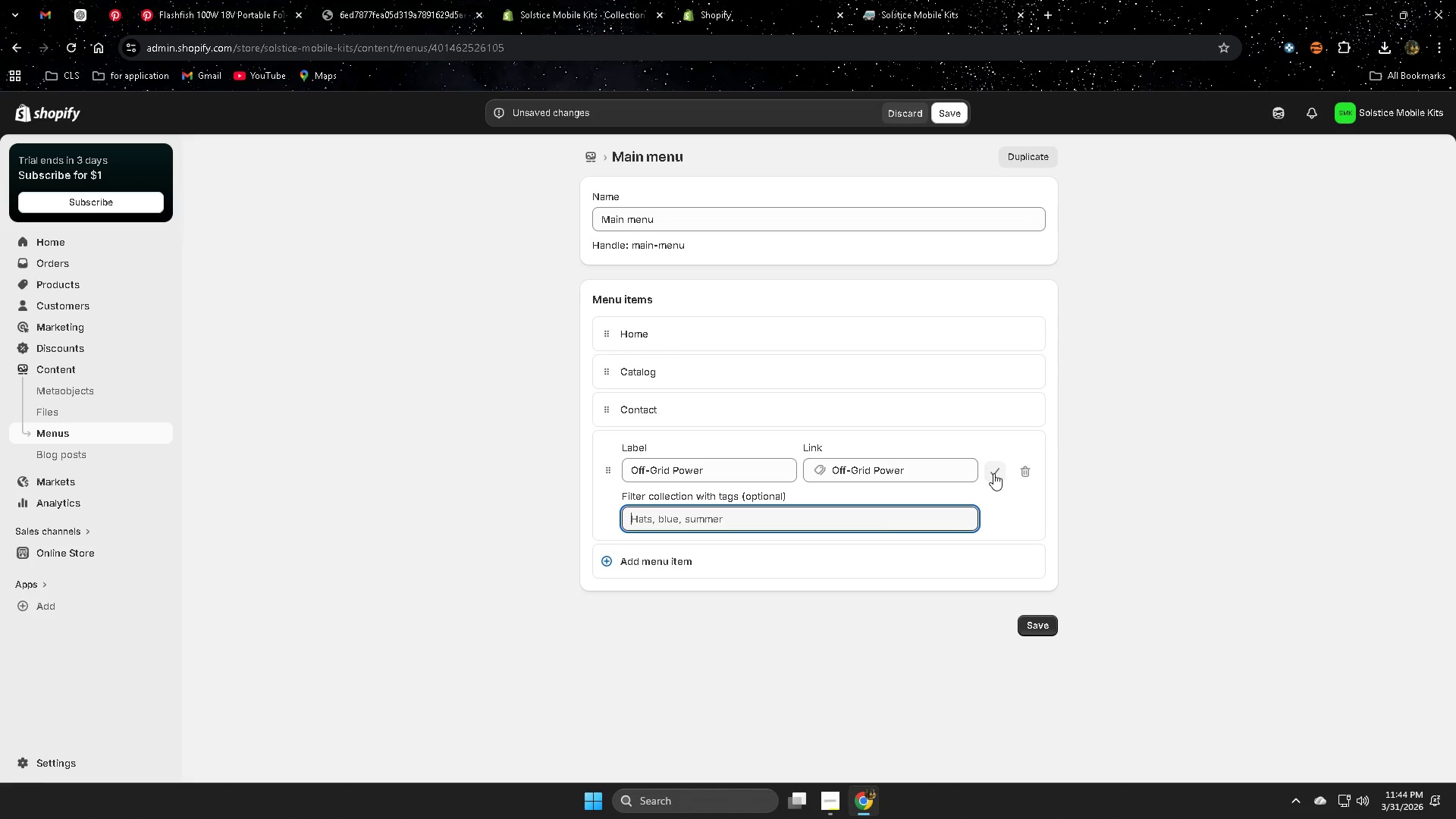 
left_click([993, 473])
 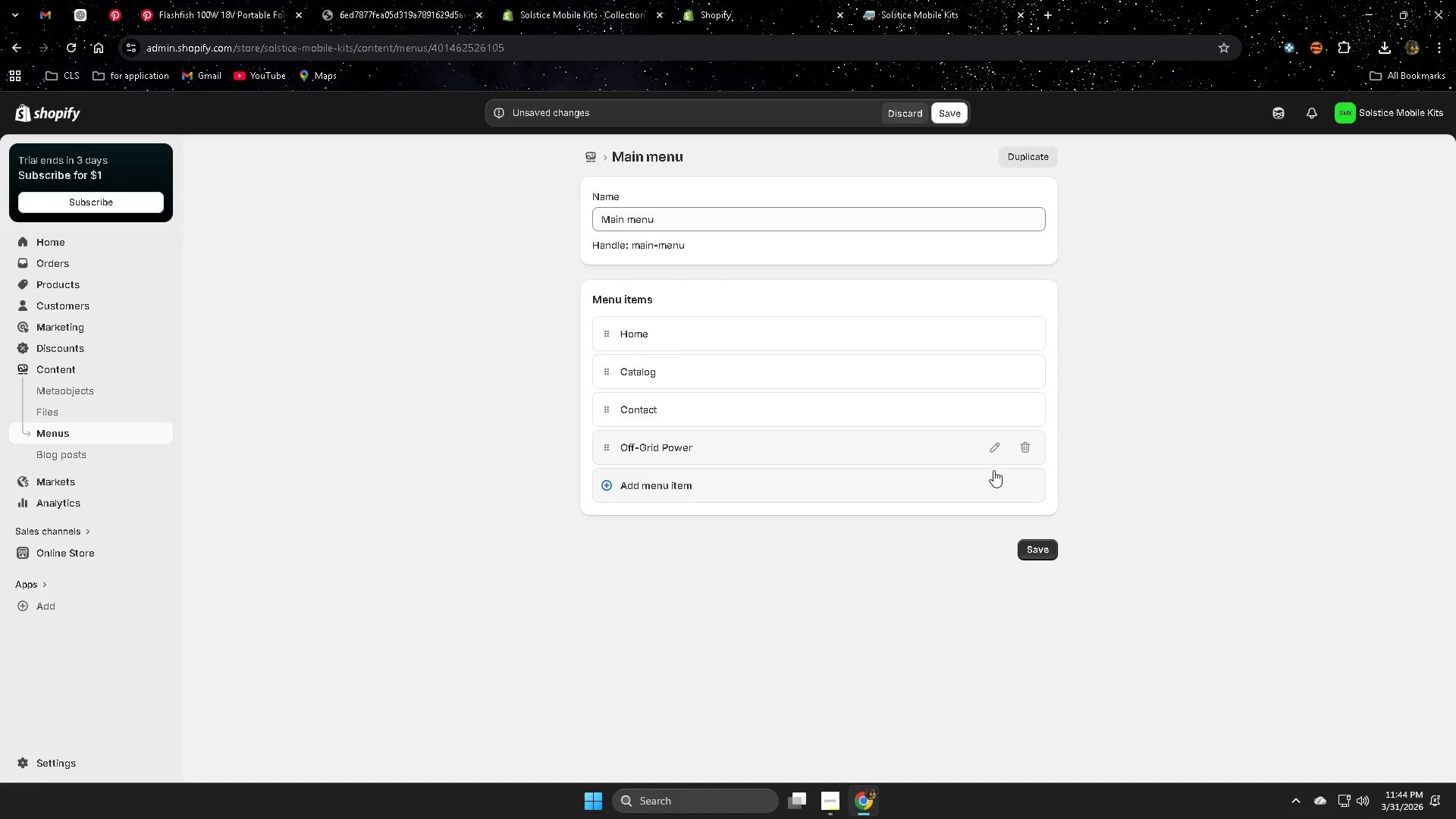 
mouse_move([995, 463])
 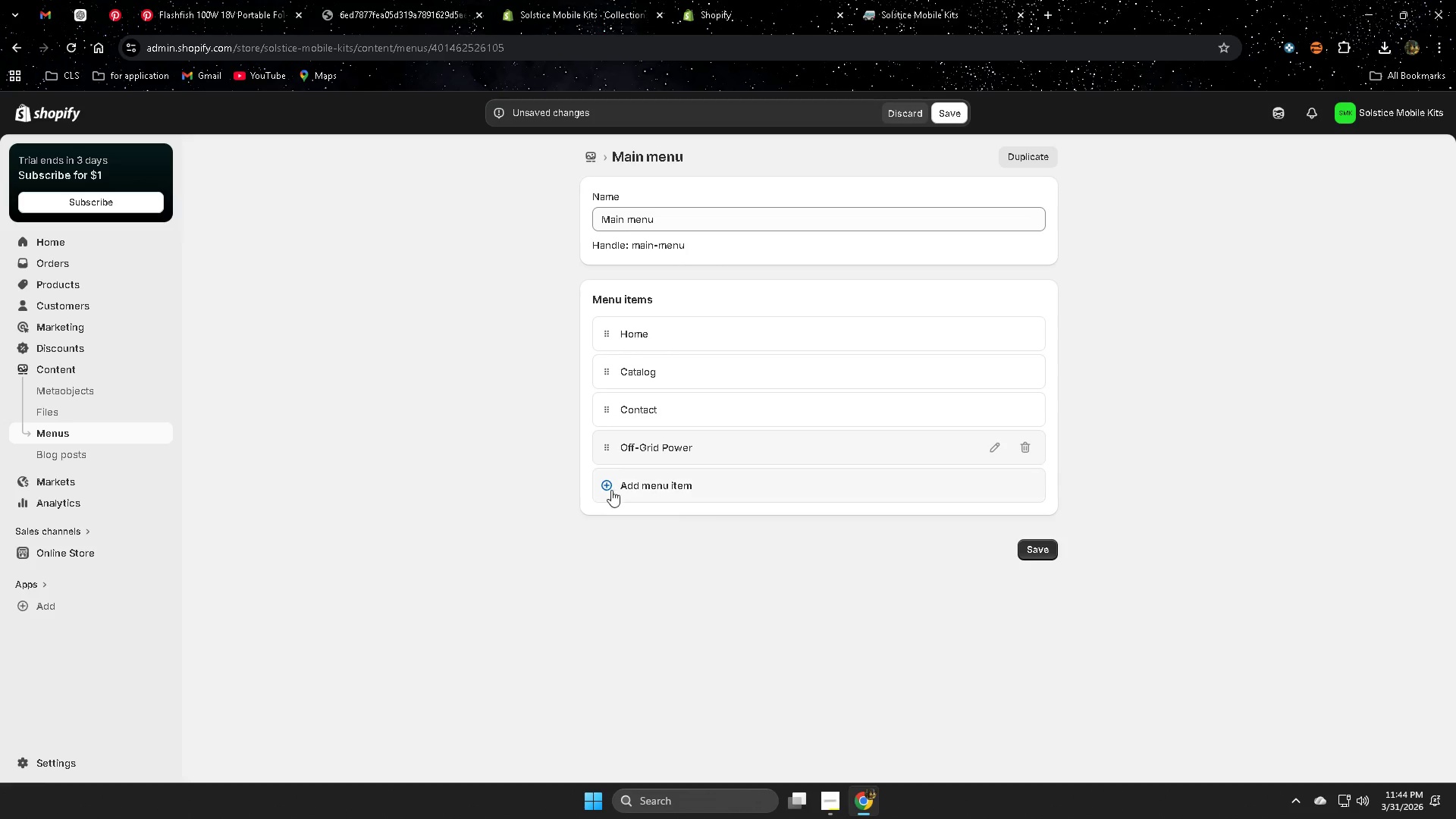 
left_click([642, 486])
 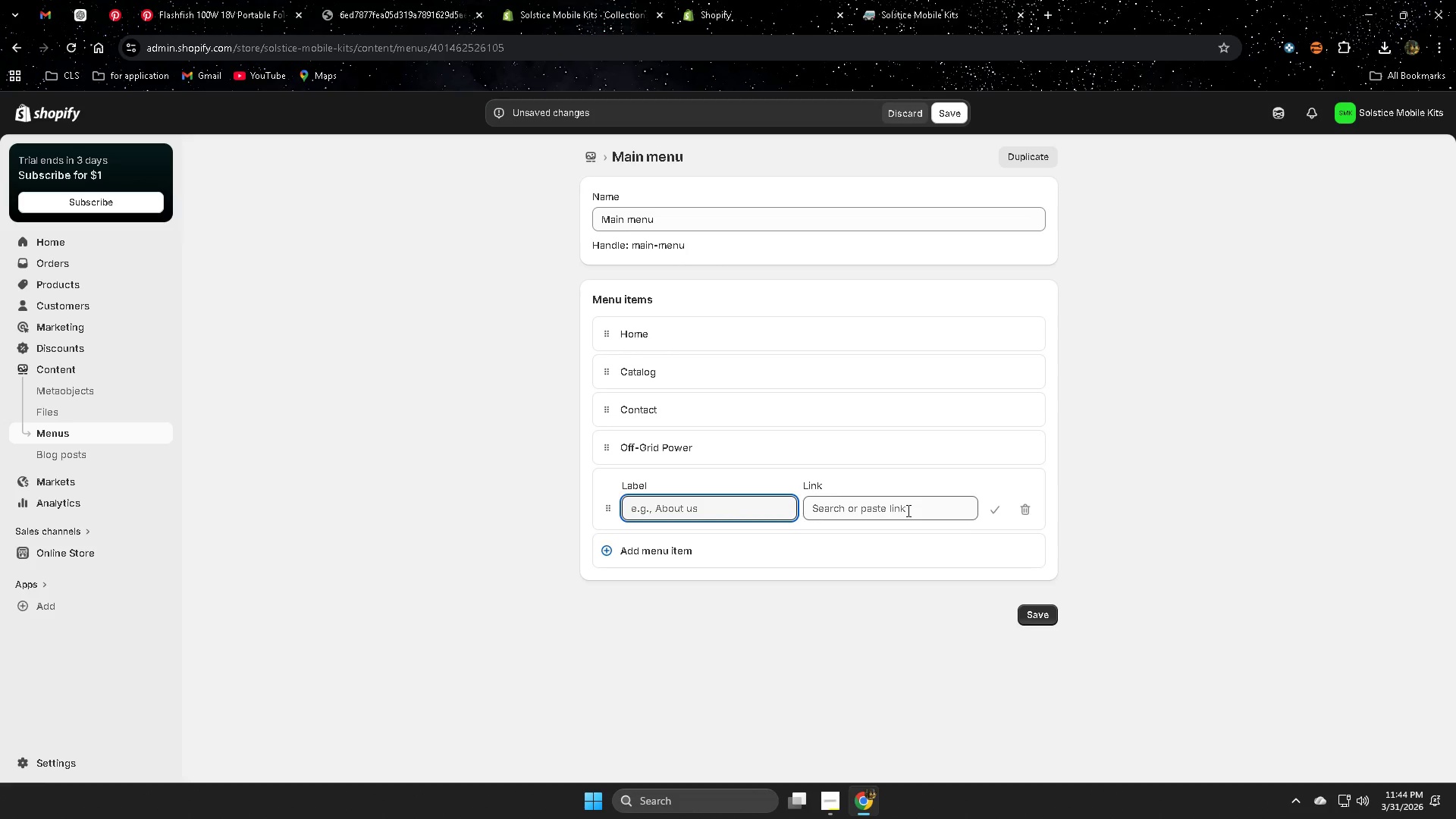 
left_click([907, 510])
 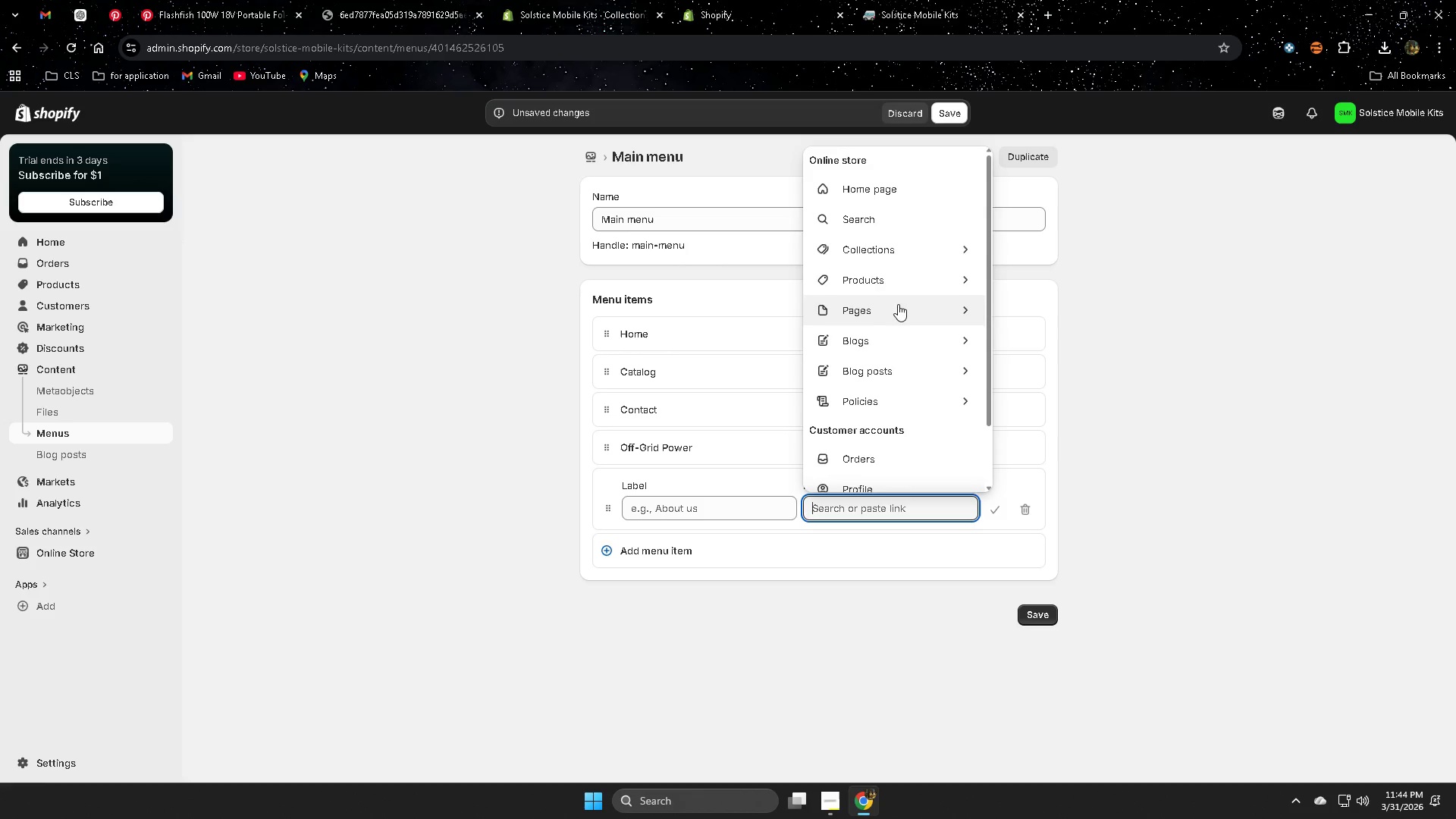 
left_click([895, 246])
 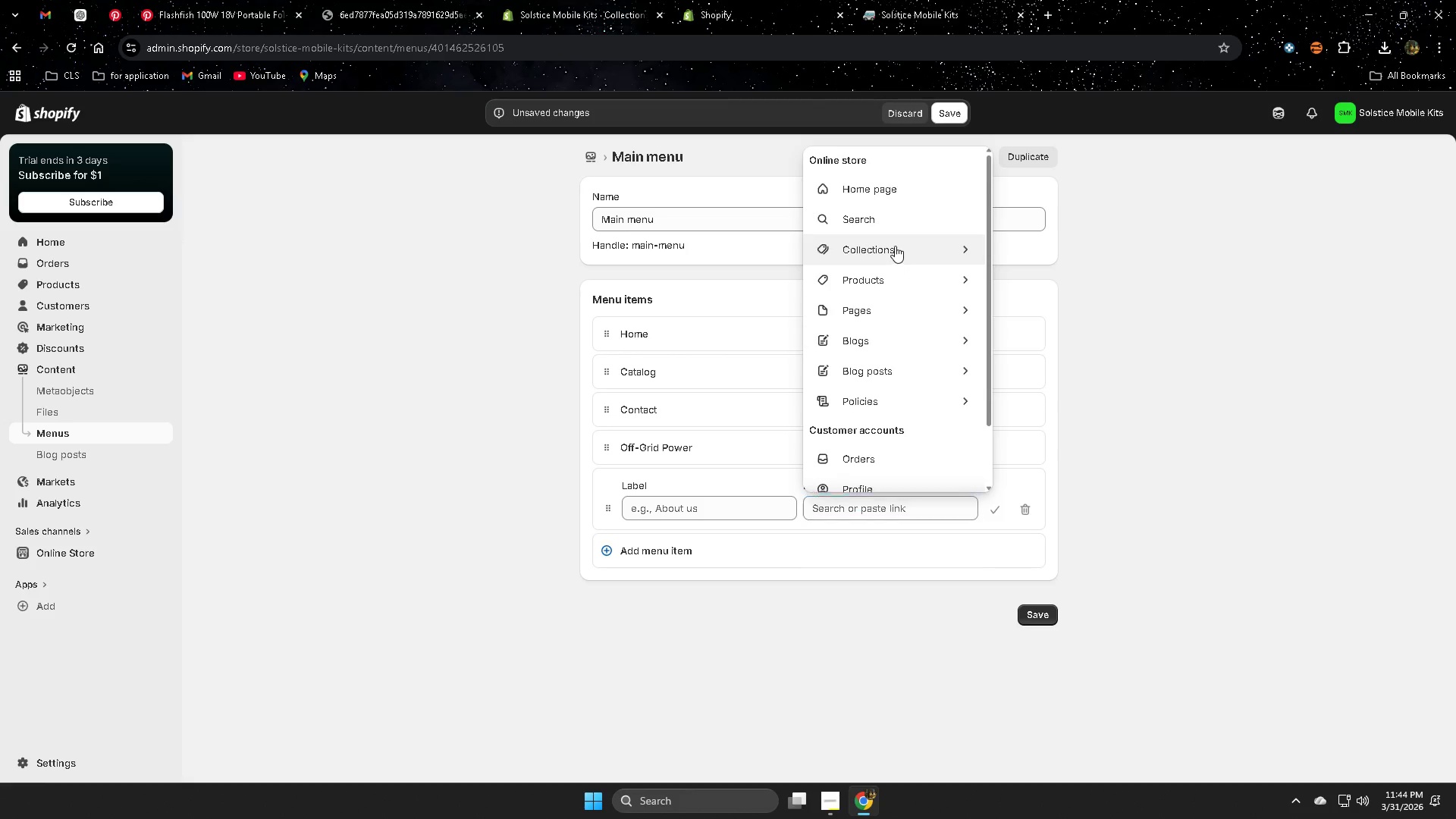 
mouse_move([912, 496])
 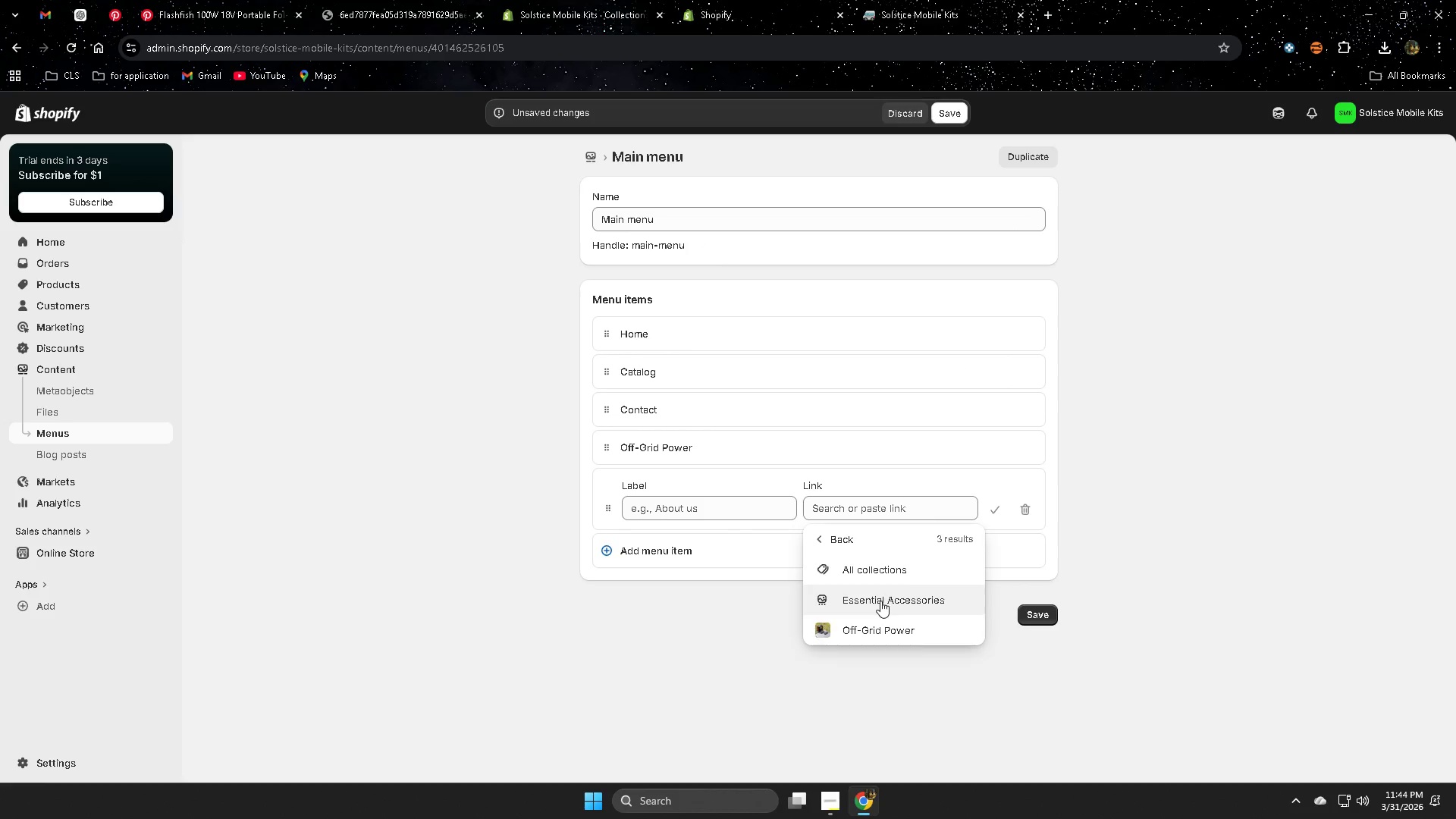 
left_click([880, 601])
 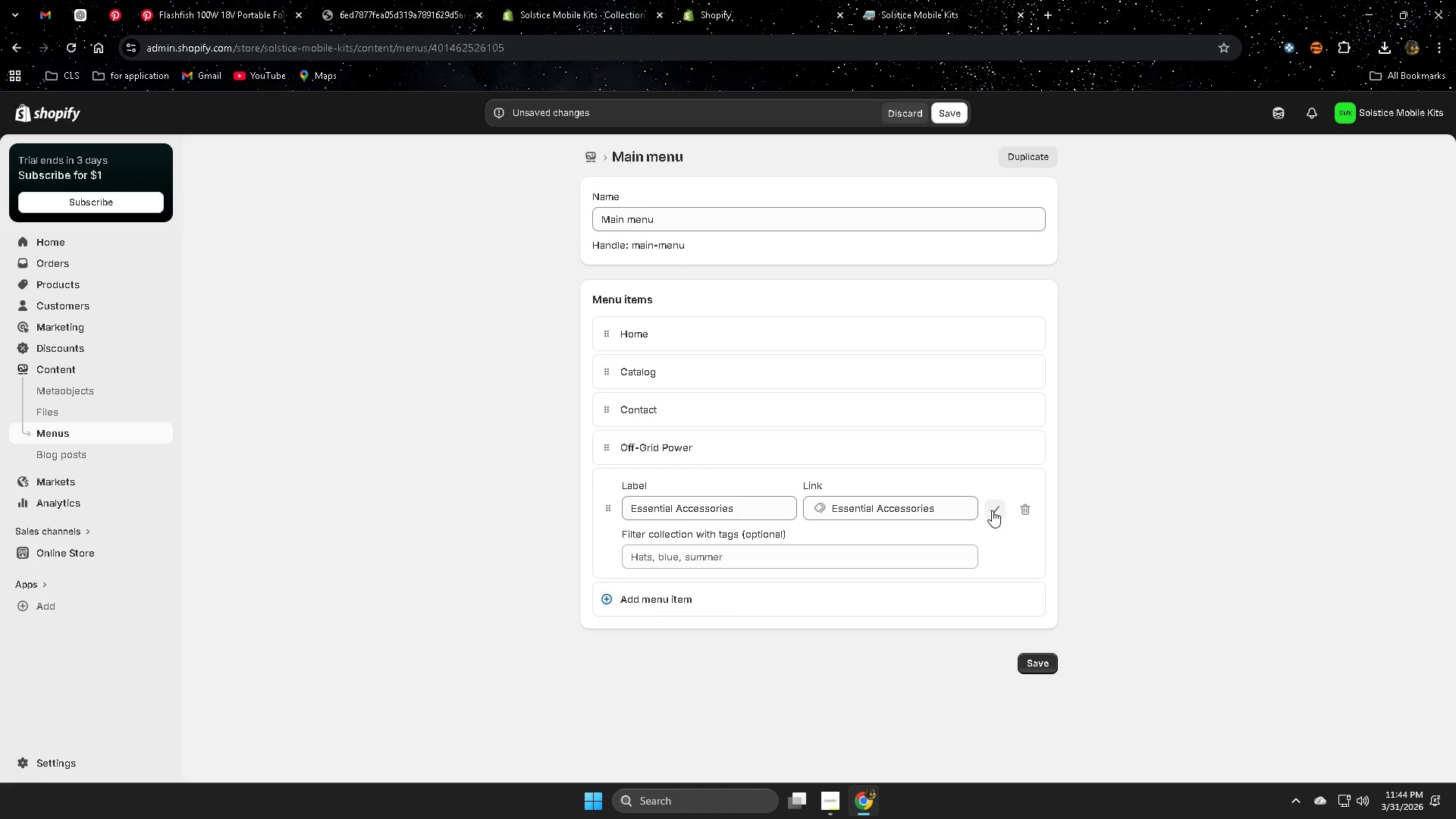 
wait(5.95)
 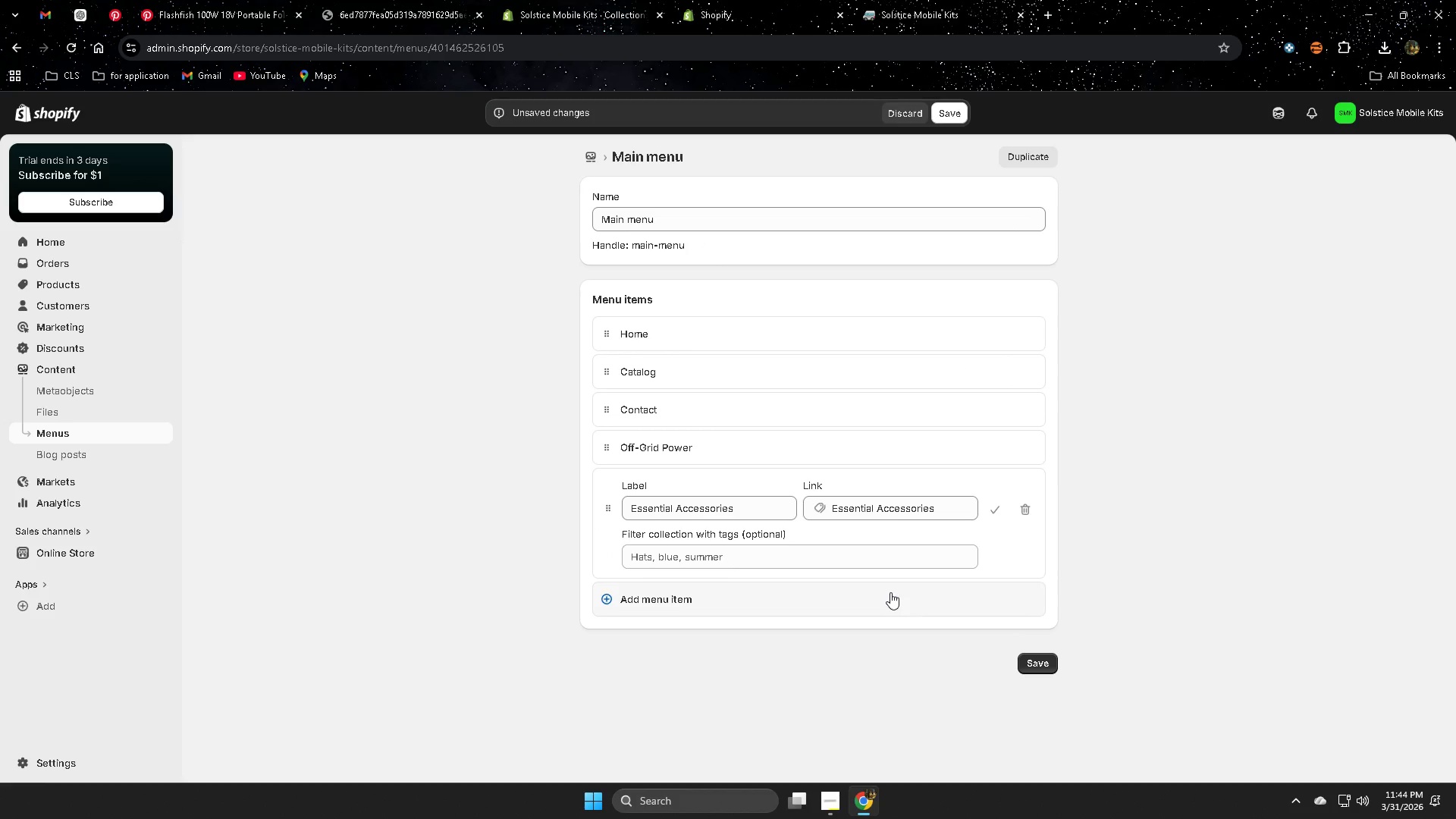 
left_click([992, 510])
 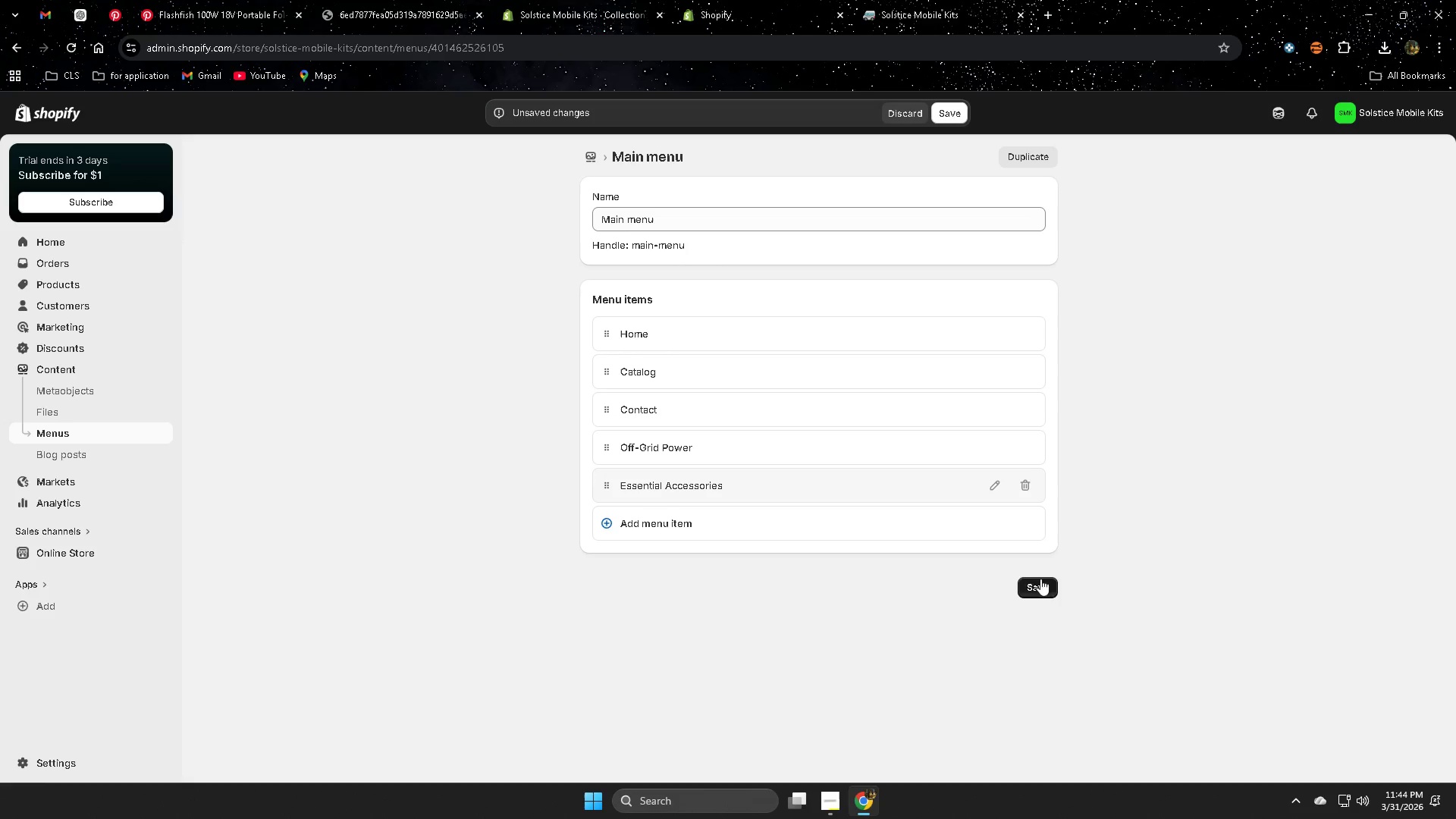 
left_click([1047, 588])
 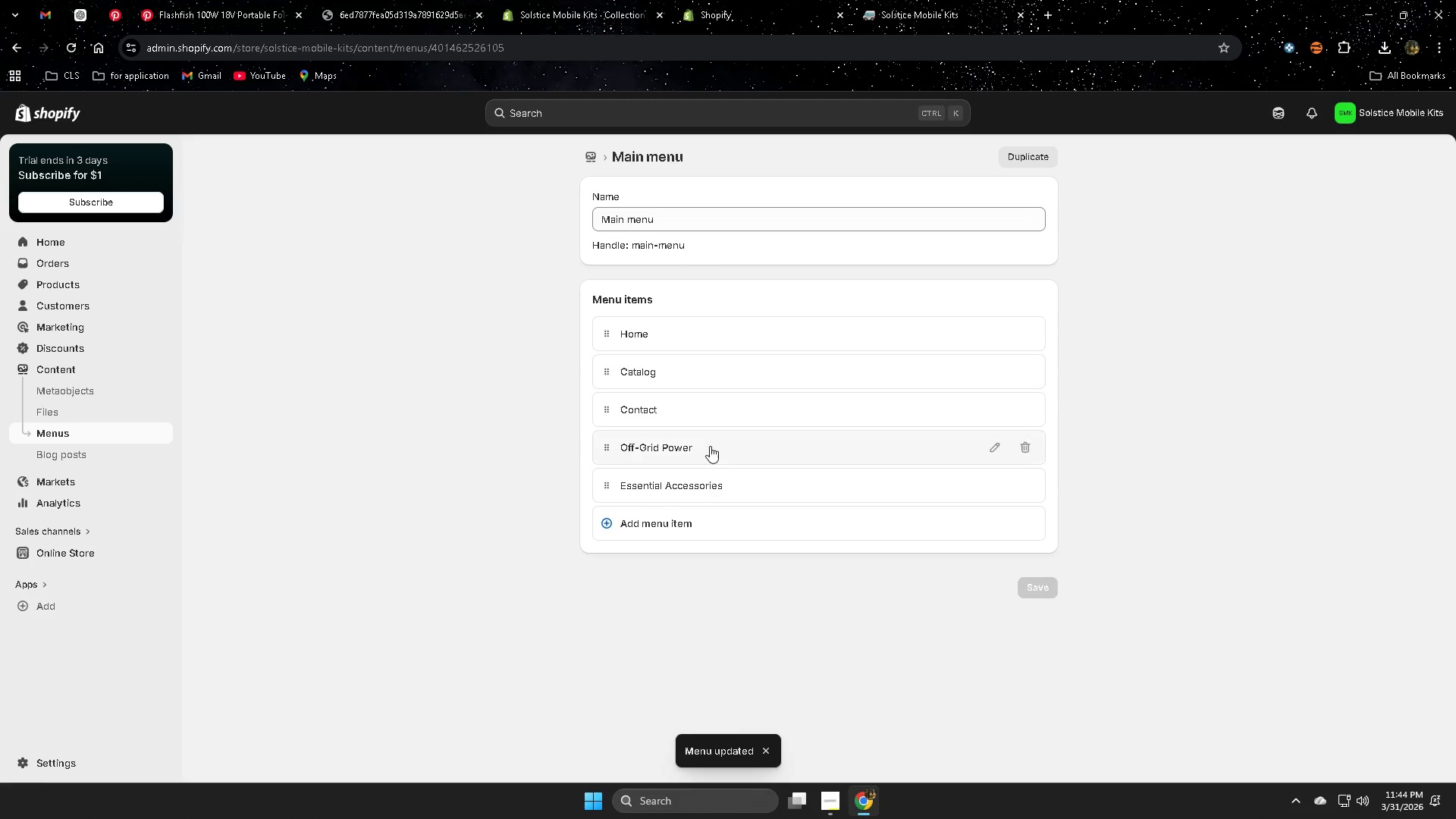 
wait(5.03)
 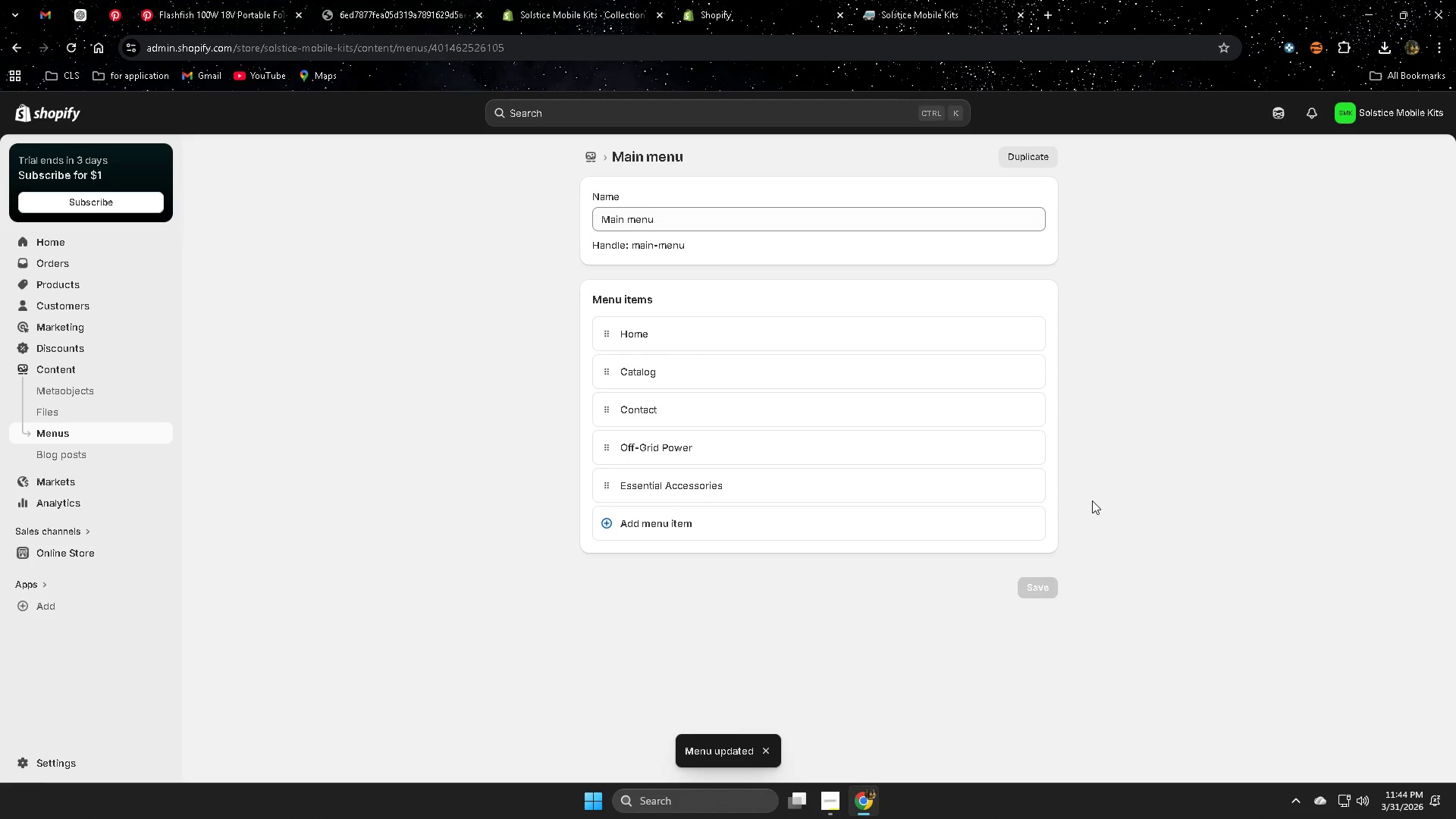 
left_click([918, 0])
 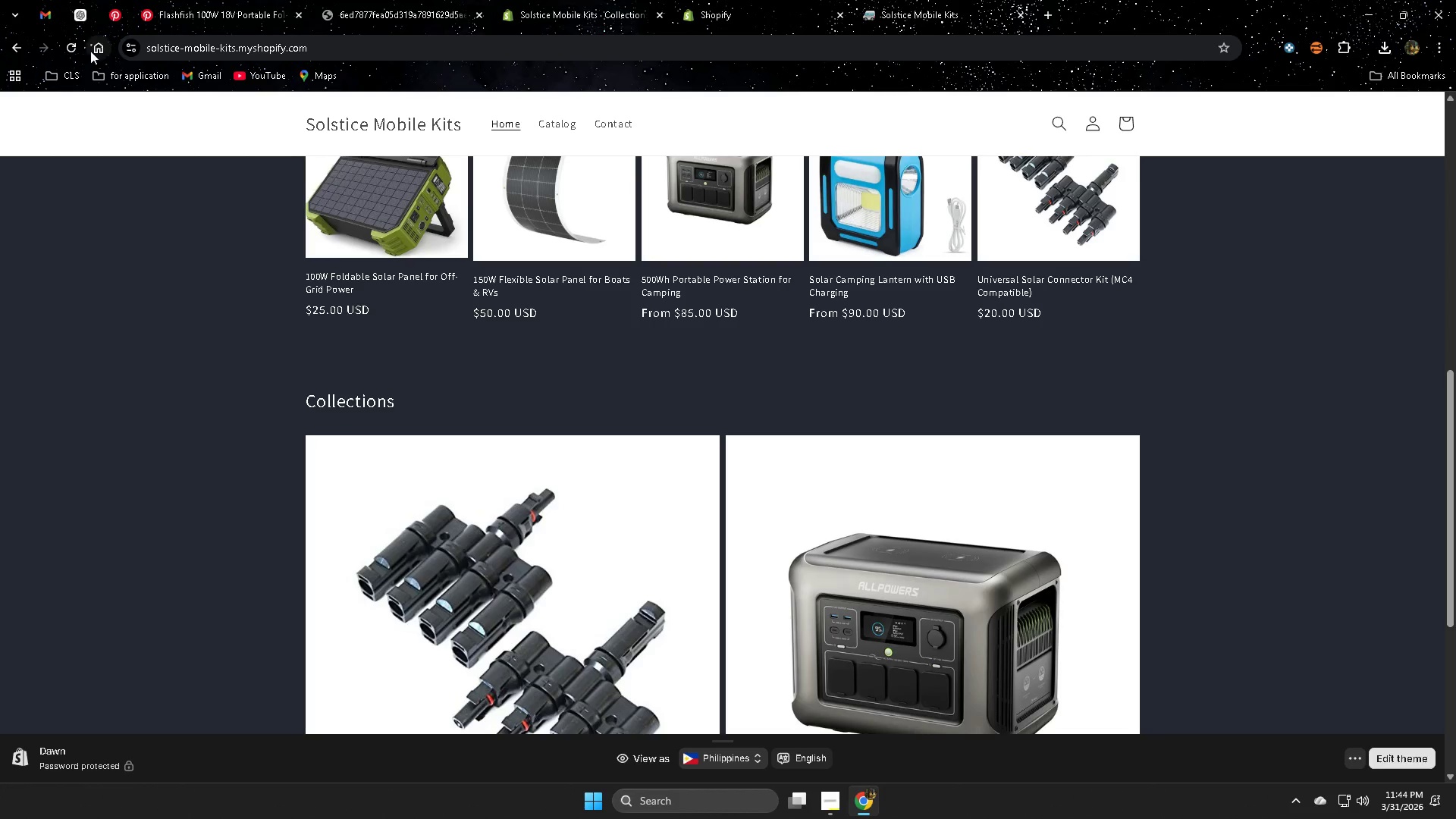 
left_click([71, 42])
 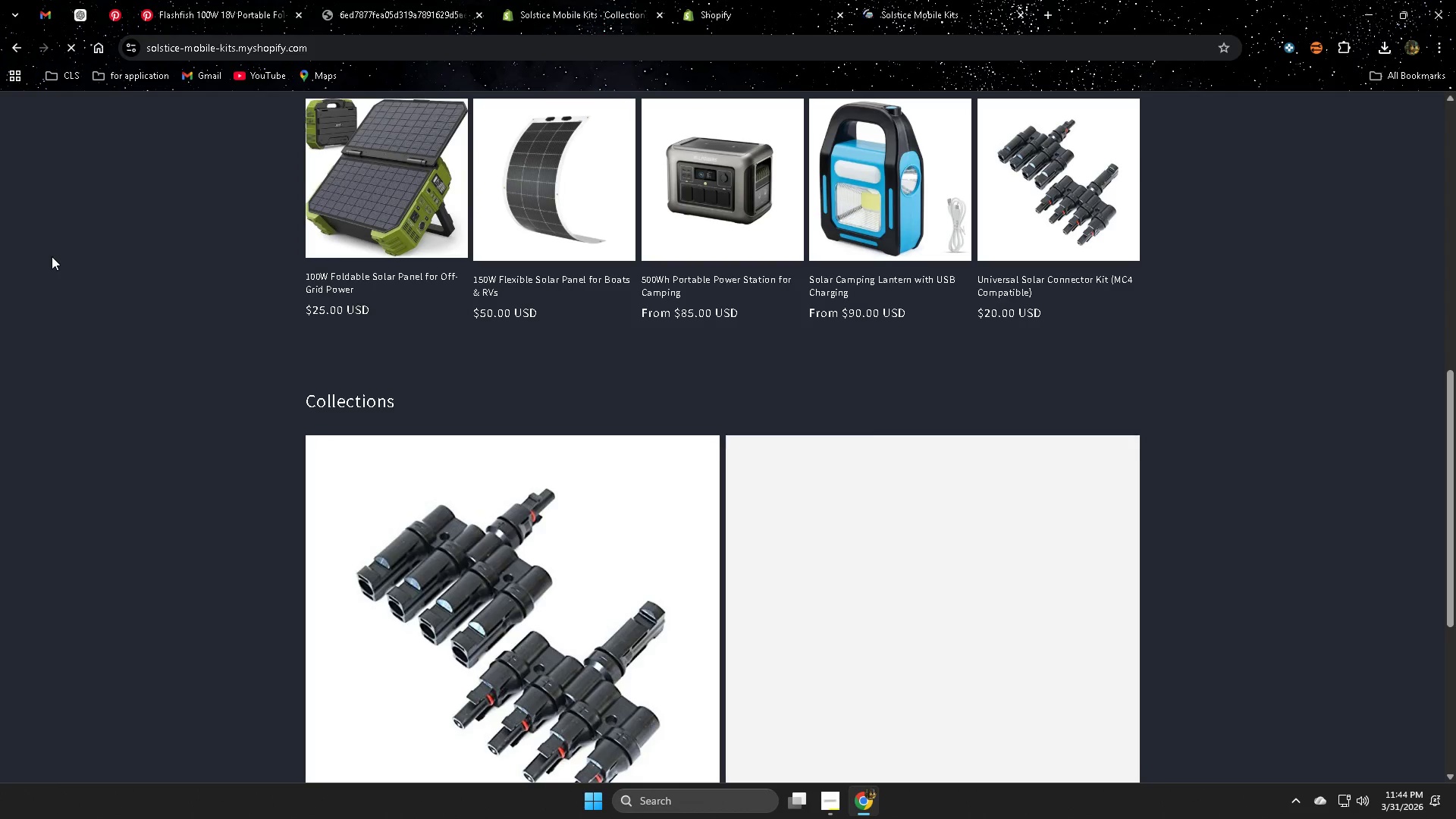 
scroll: coordinate [52, 256], scroll_direction: up, amount: 8.0
 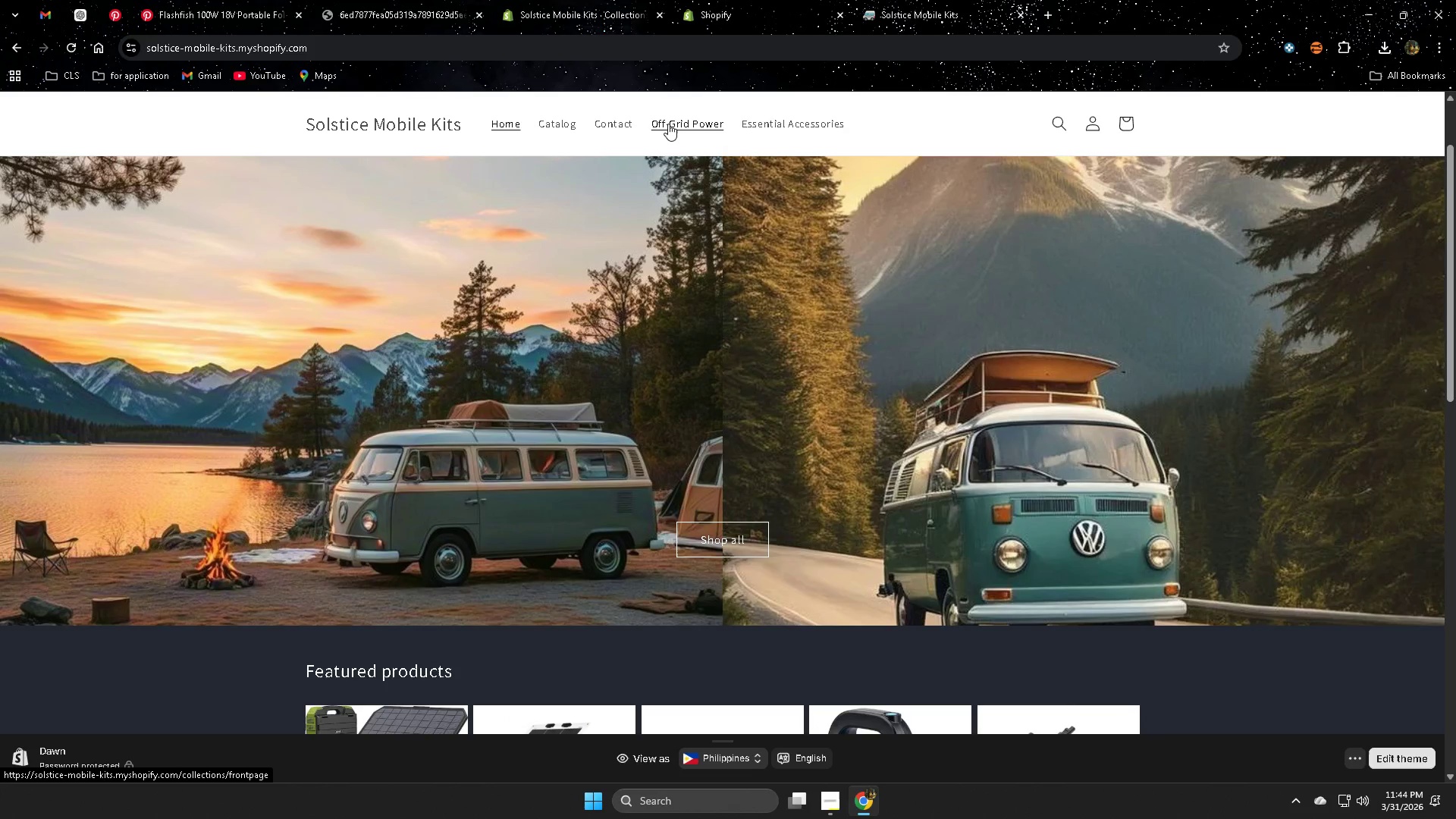 
scroll: coordinate [203, 340], scroll_direction: down, amount: 3.0
 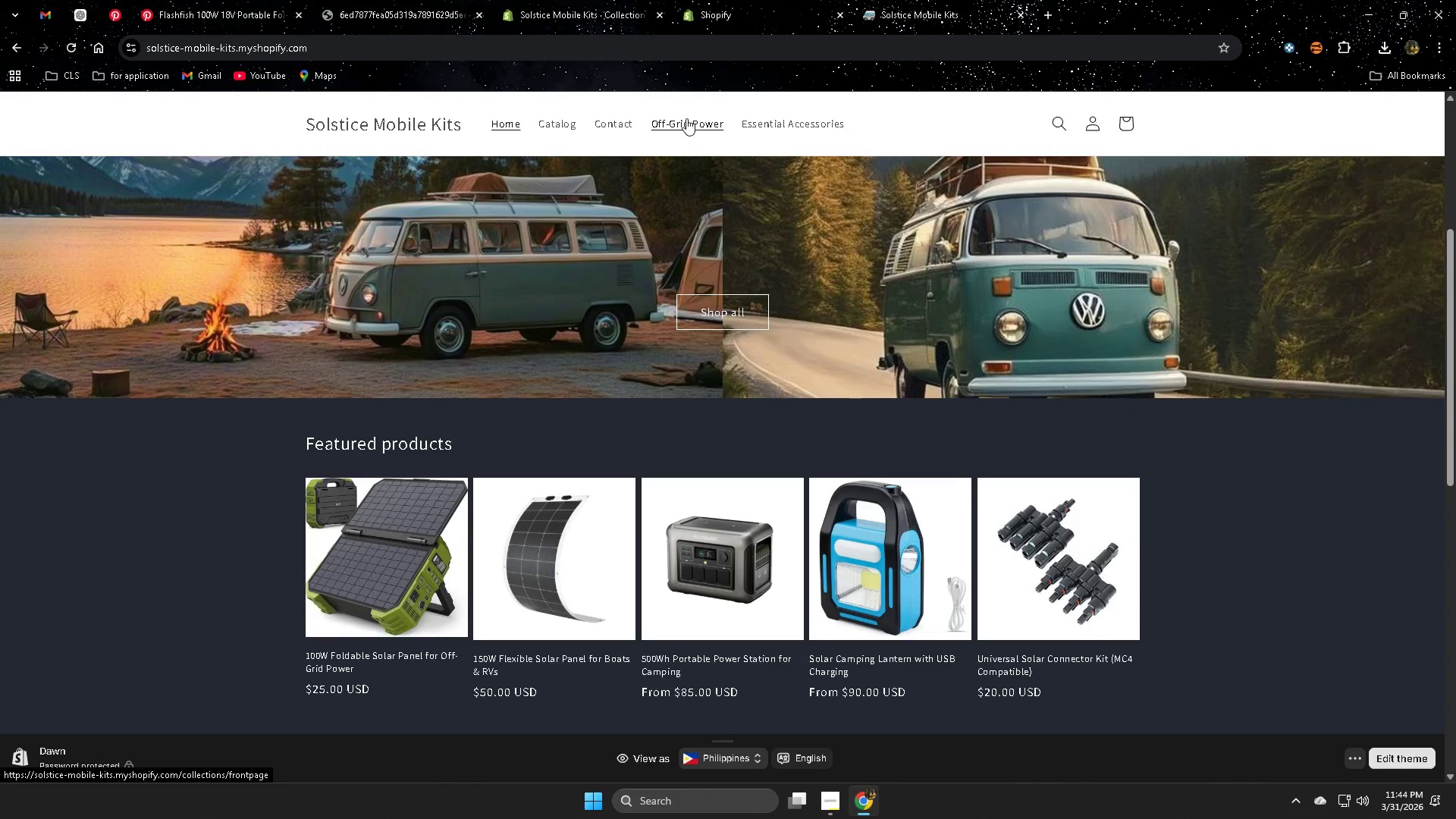 
wait(5.43)
 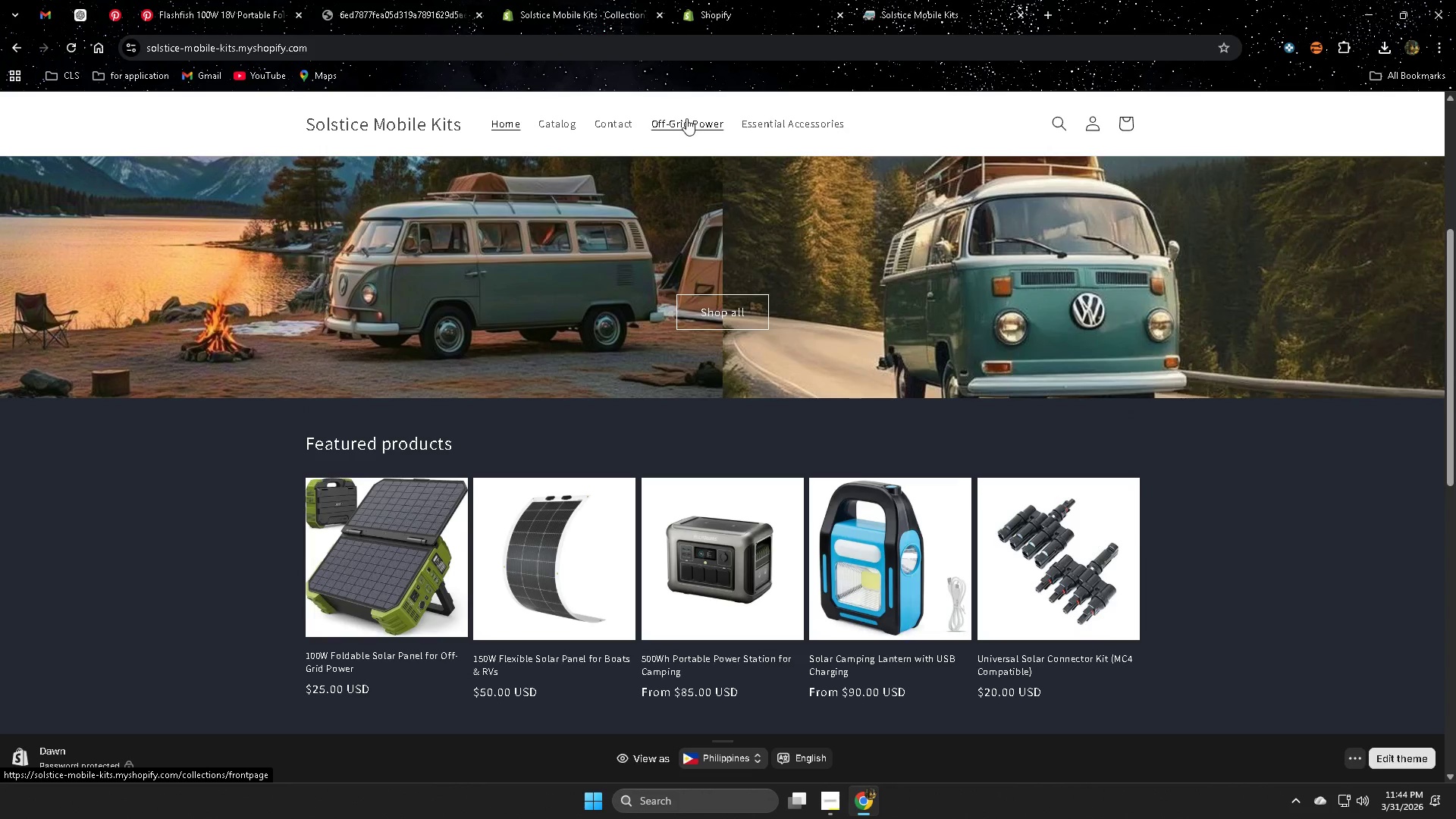 
left_click([800, 127])
 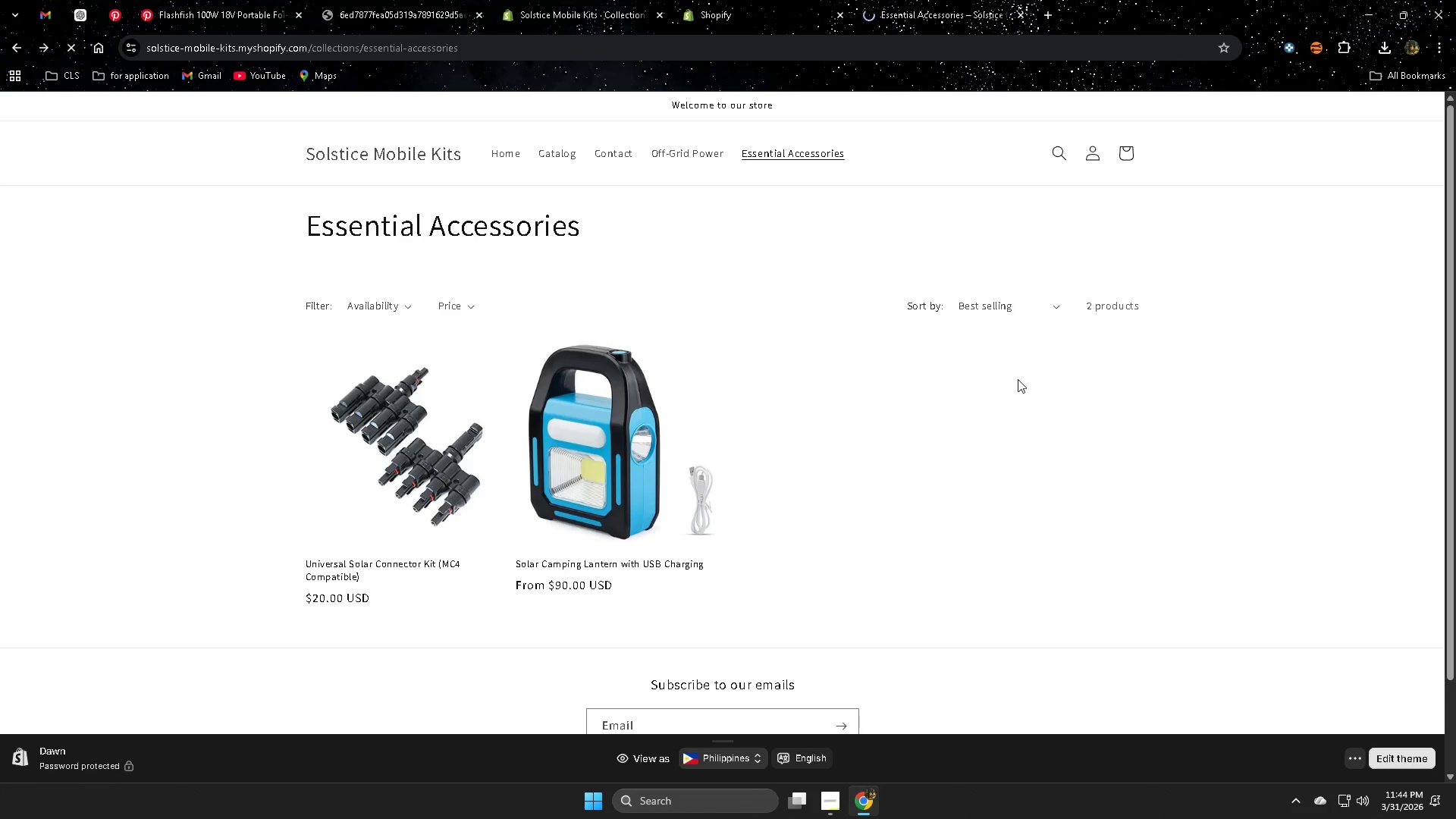 
wait(5.28)
 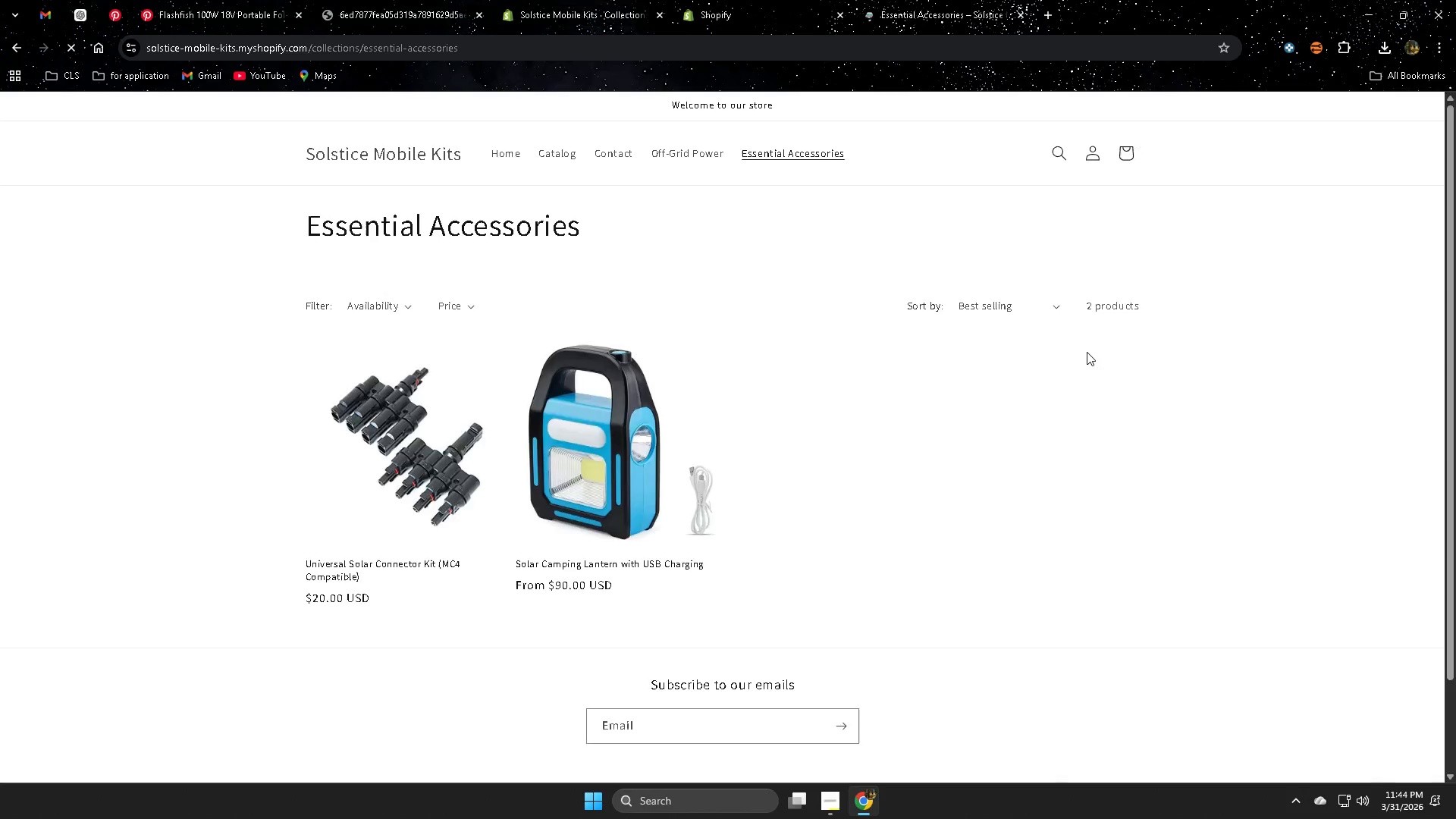 
scroll: coordinate [1122, 408], scroll_direction: up, amount: 6.0
 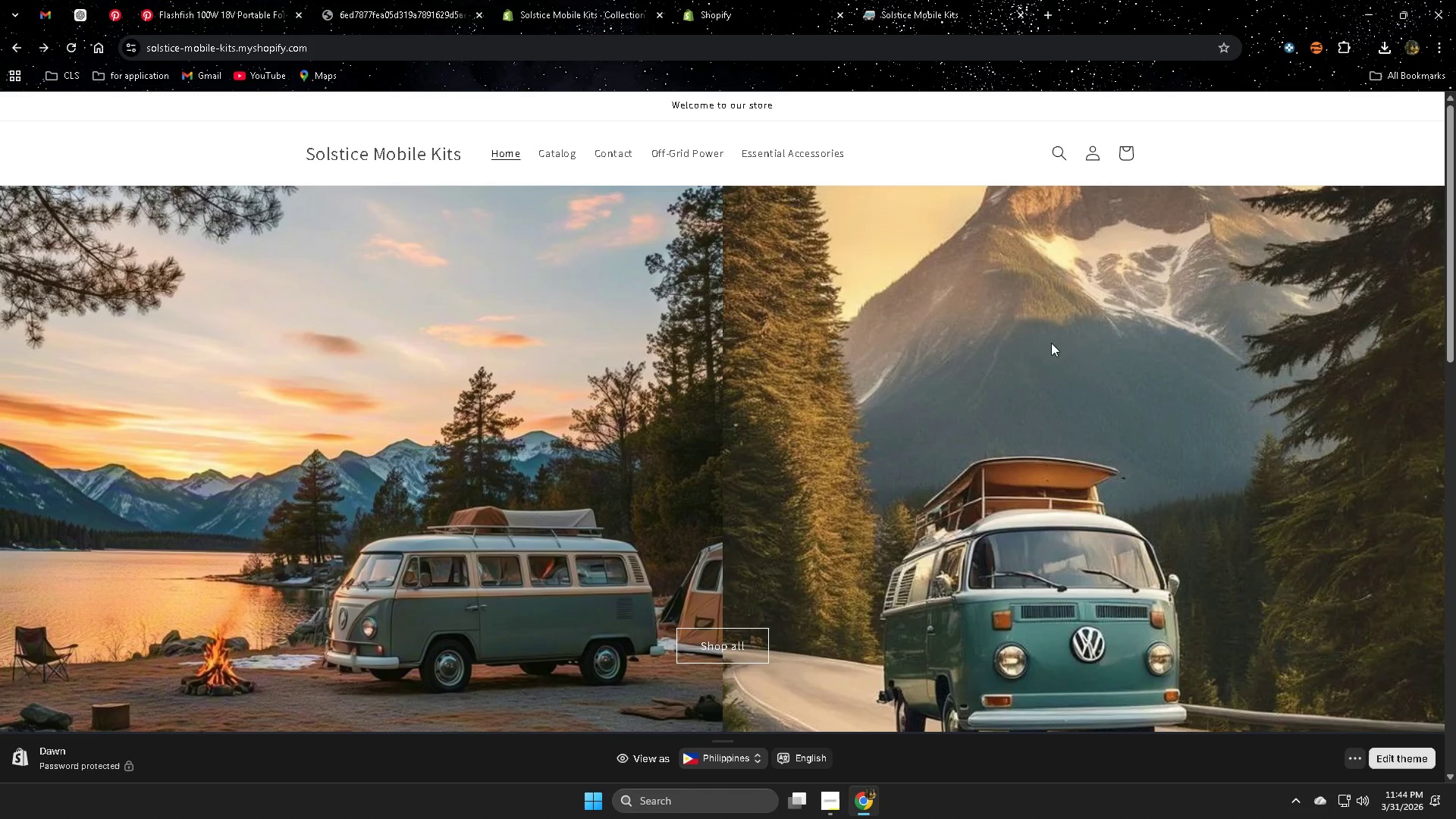 
scroll: coordinate [1221, 617], scroll_direction: down, amount: 12.0
 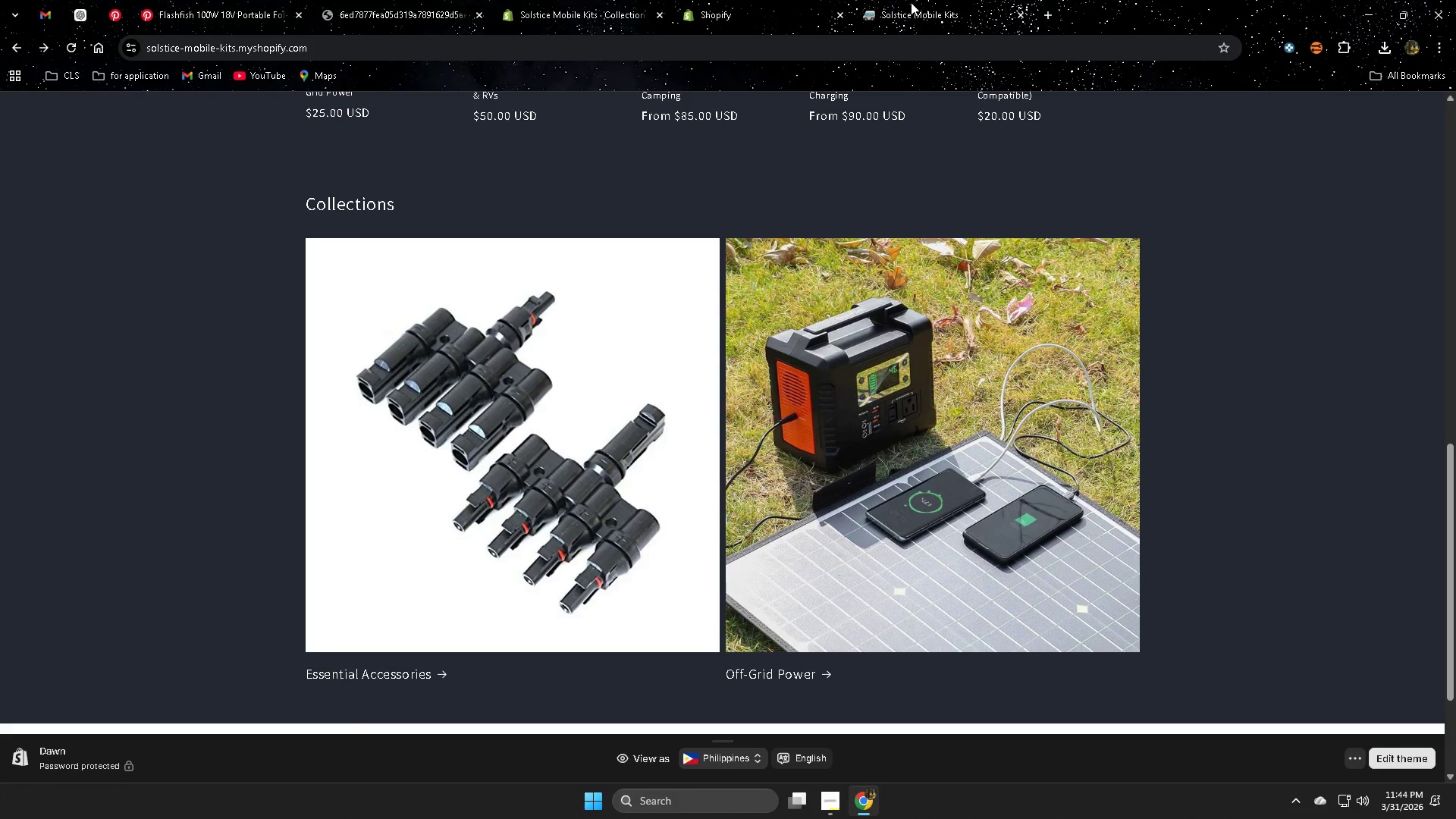 
left_click([432, 673])
 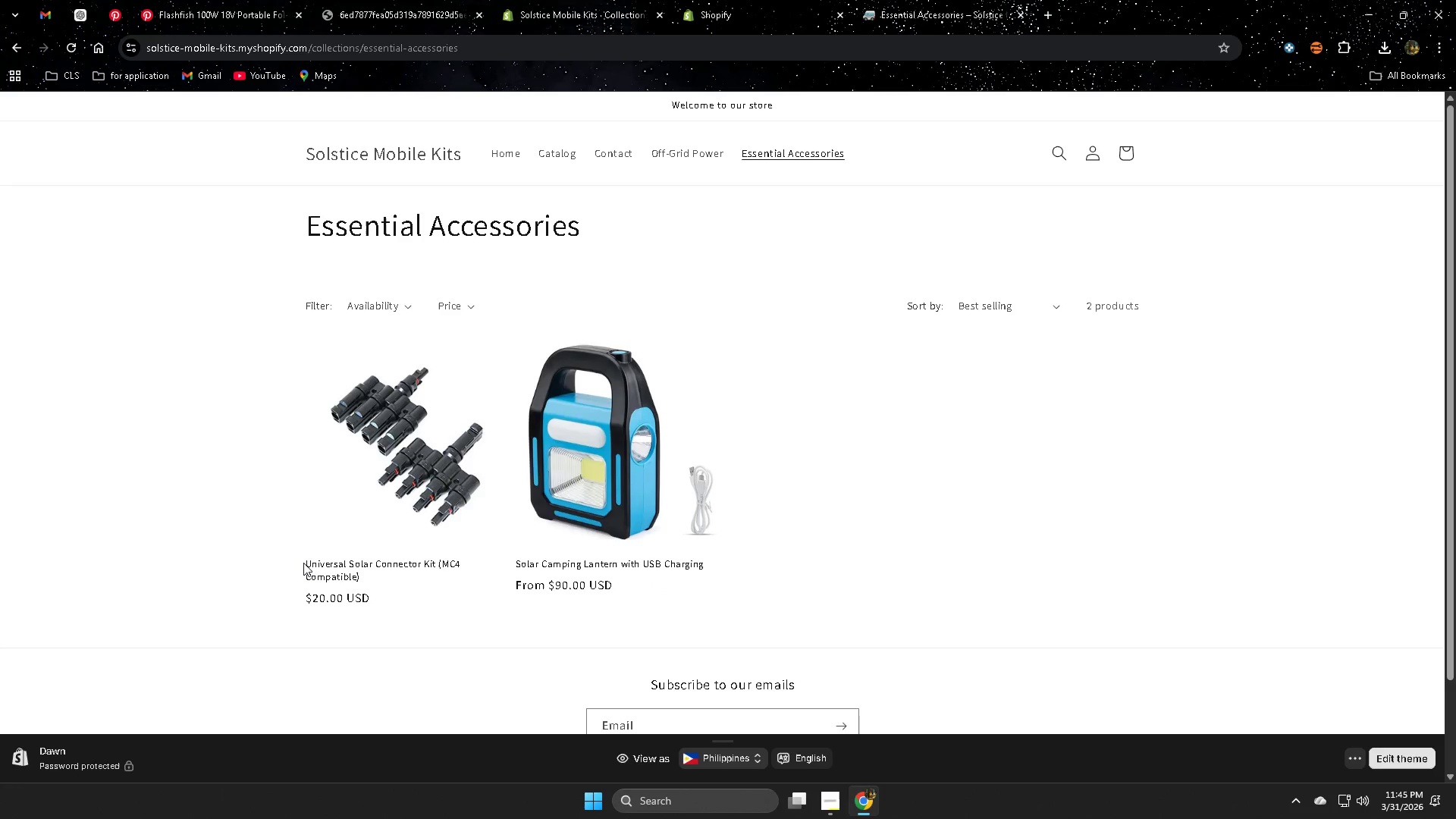 
wait(11.24)
 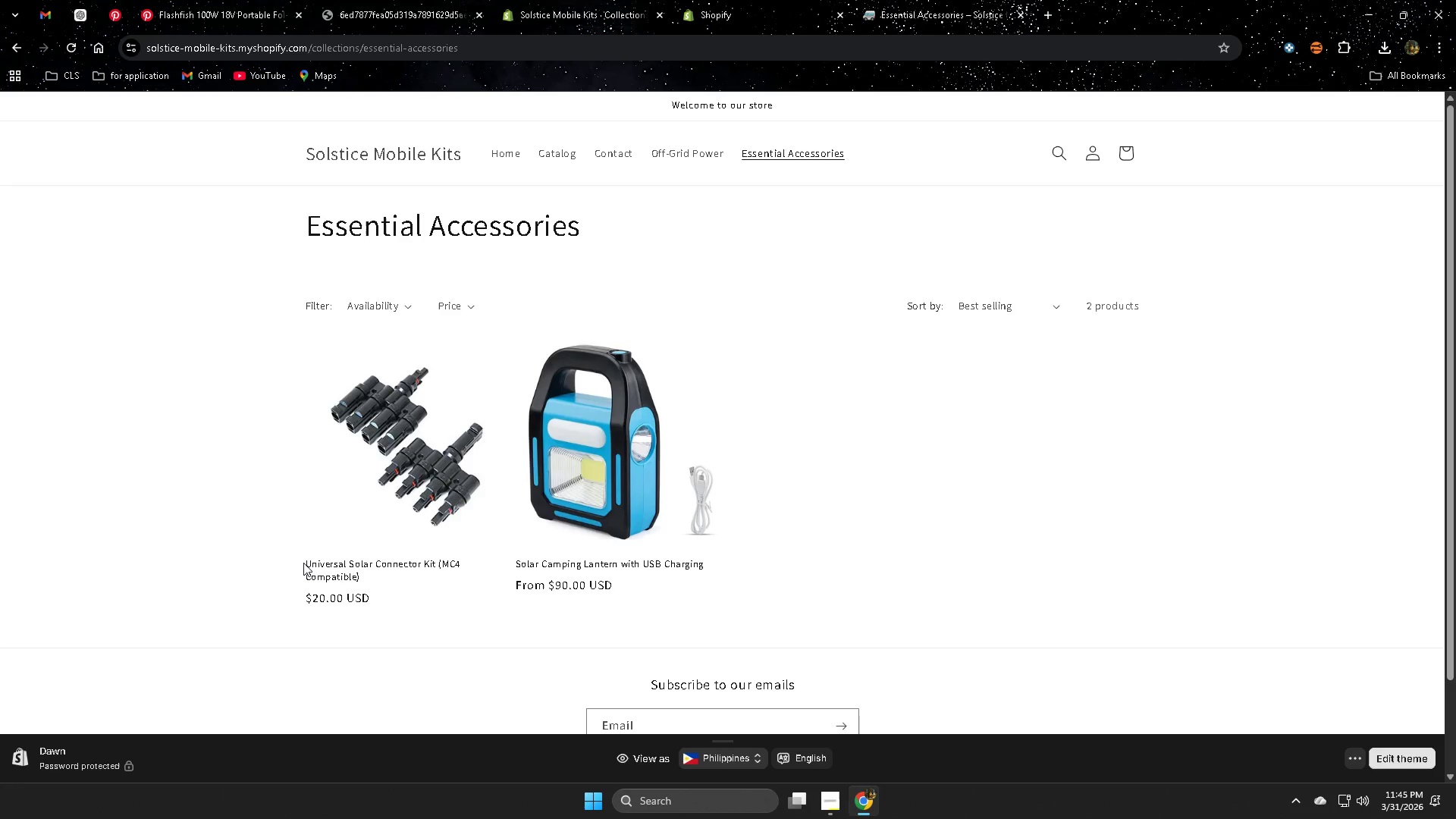 
left_click([740, 1])
 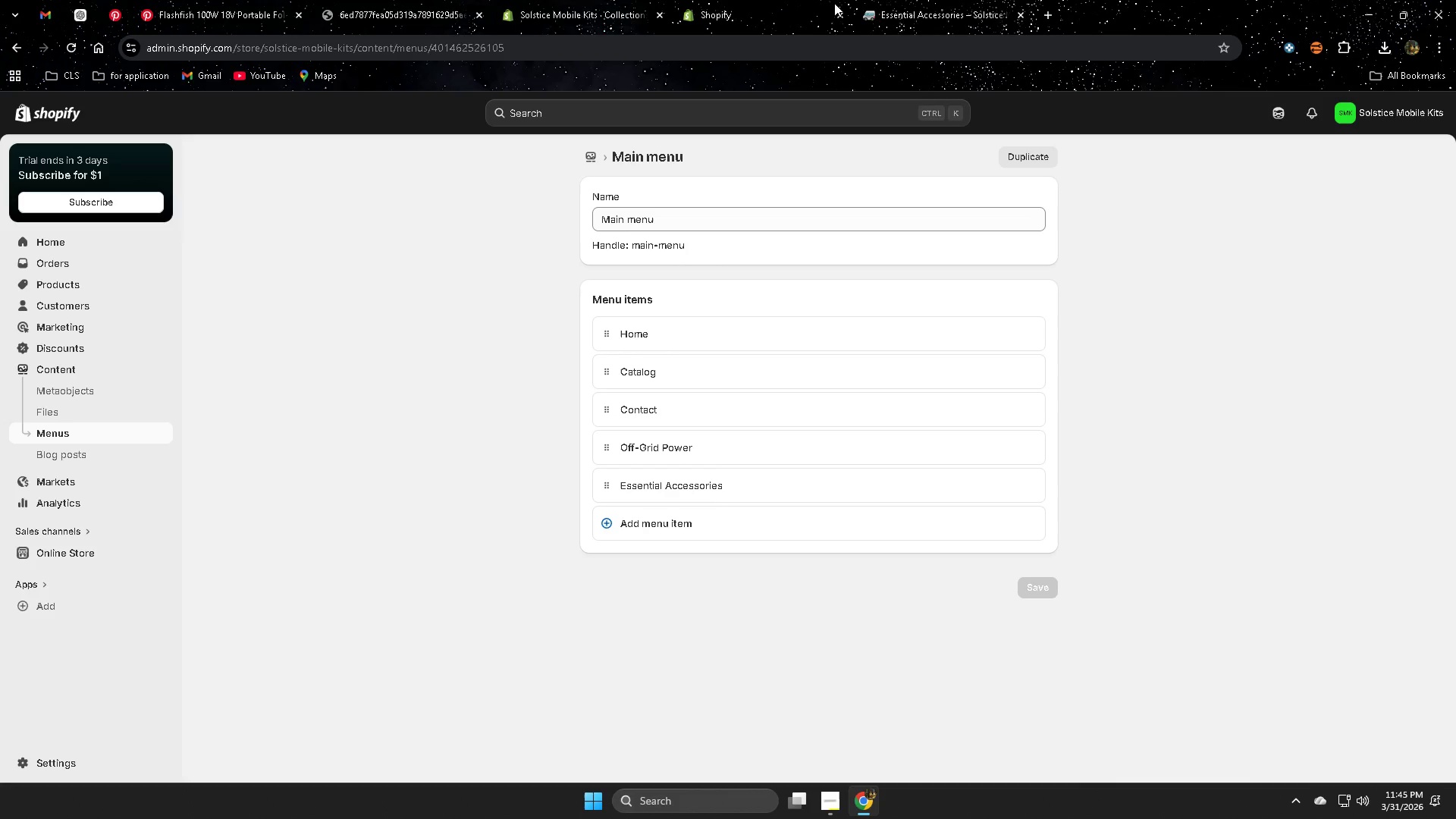 
left_click([907, 0])
 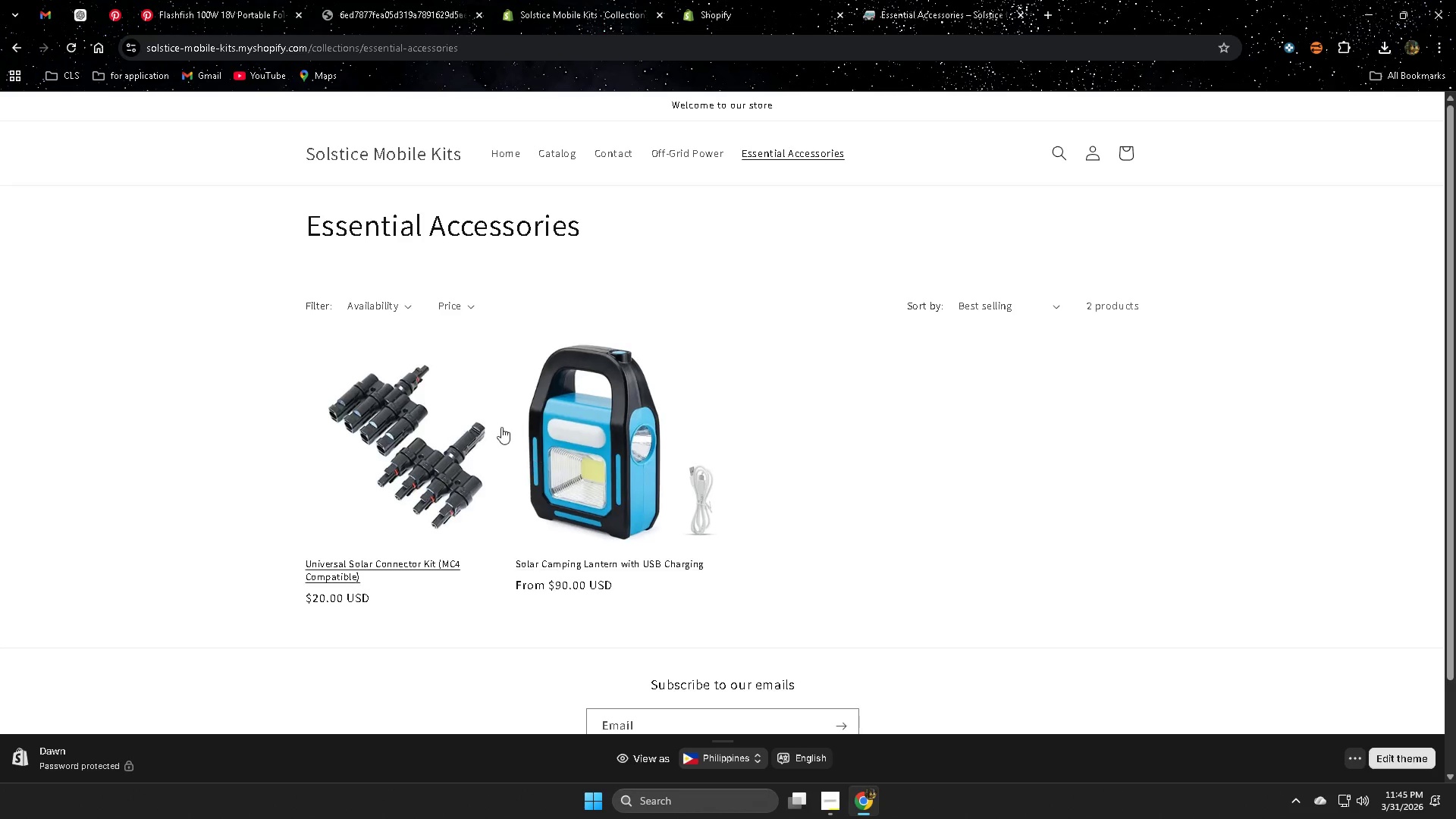 
left_click([510, 155])
 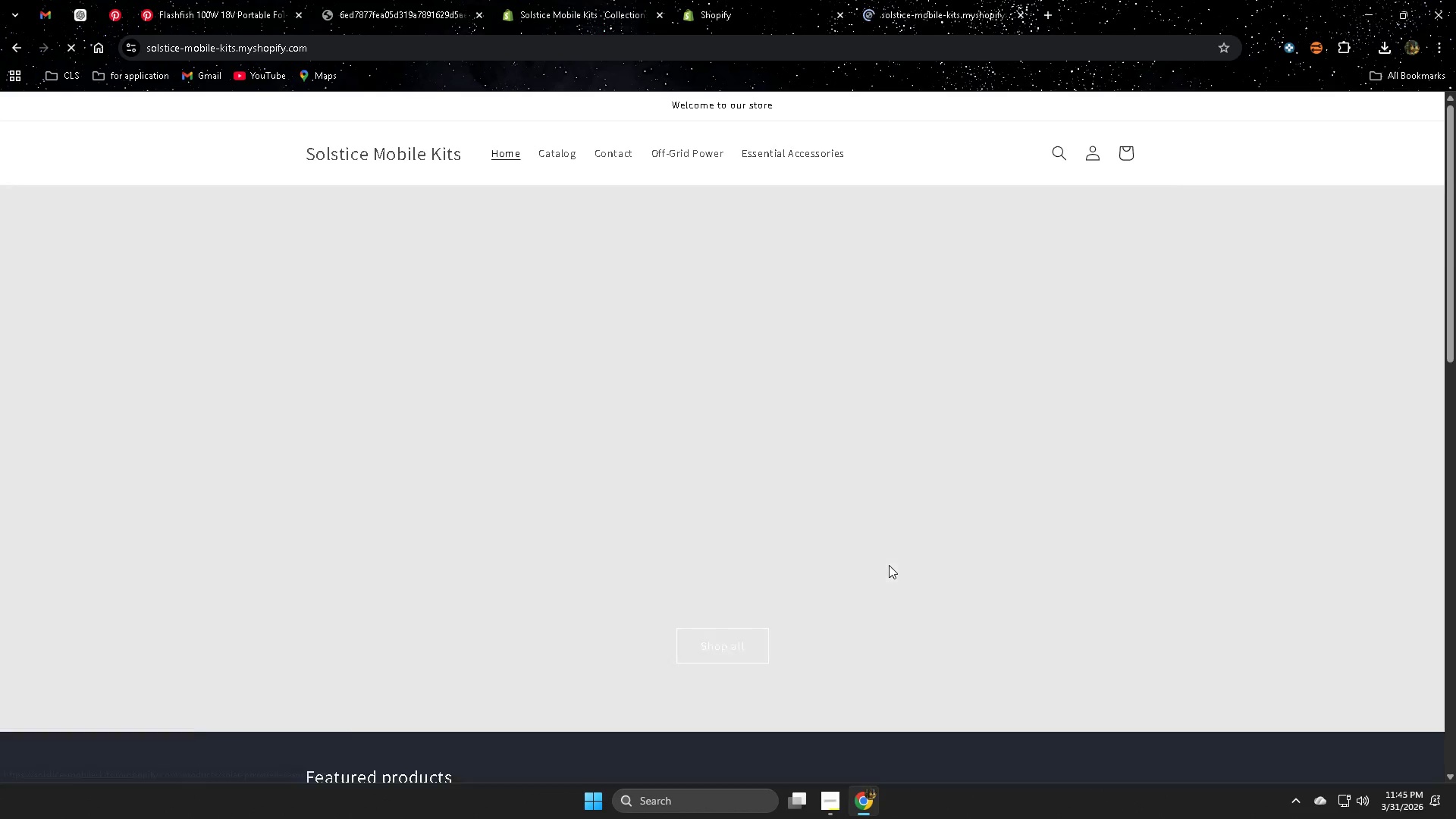 
scroll: coordinate [1242, 522], scroll_direction: down, amount: 12.0
 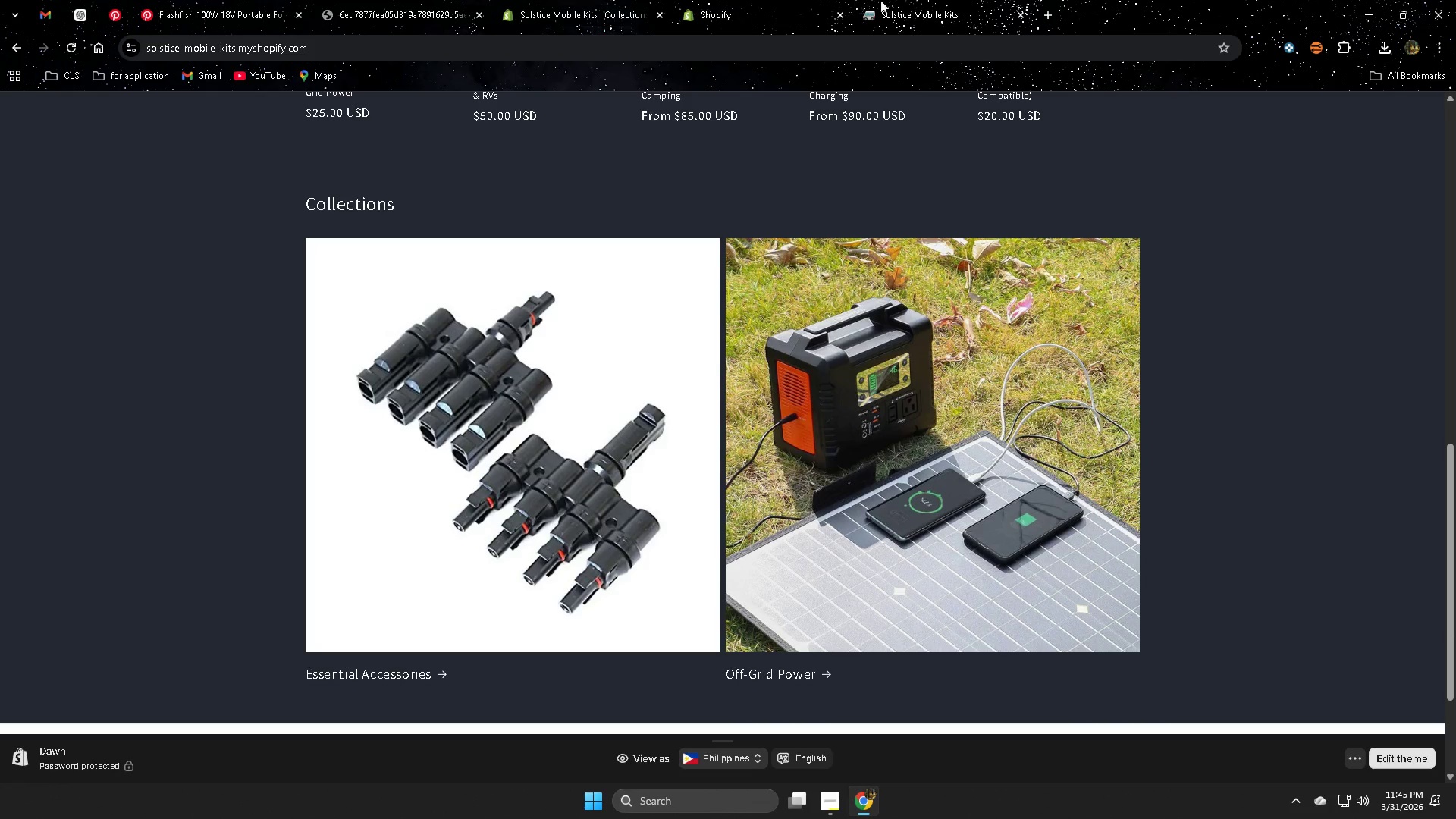 
left_click([407, 0])
 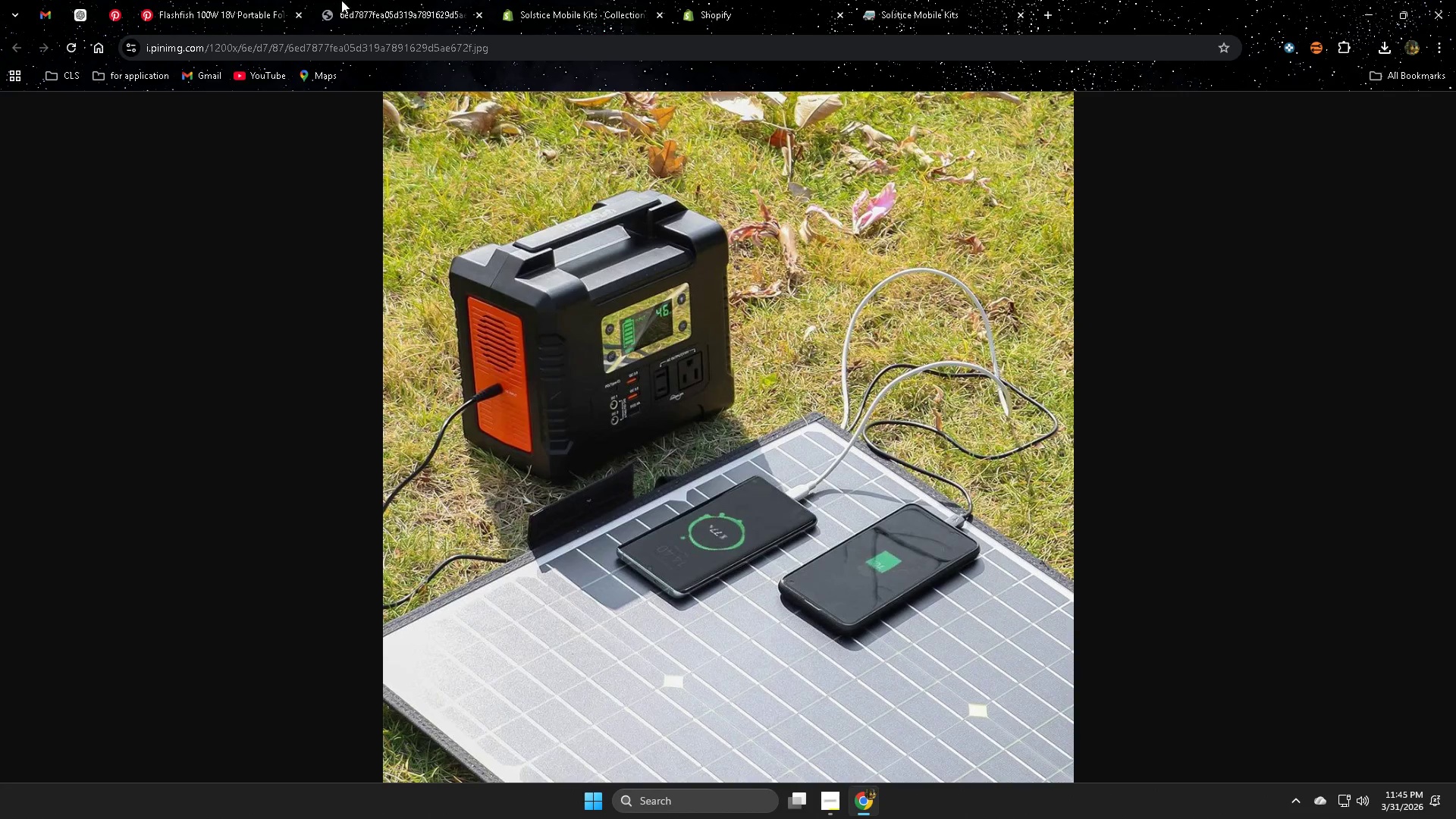 
key(Control+ControlLeft)
 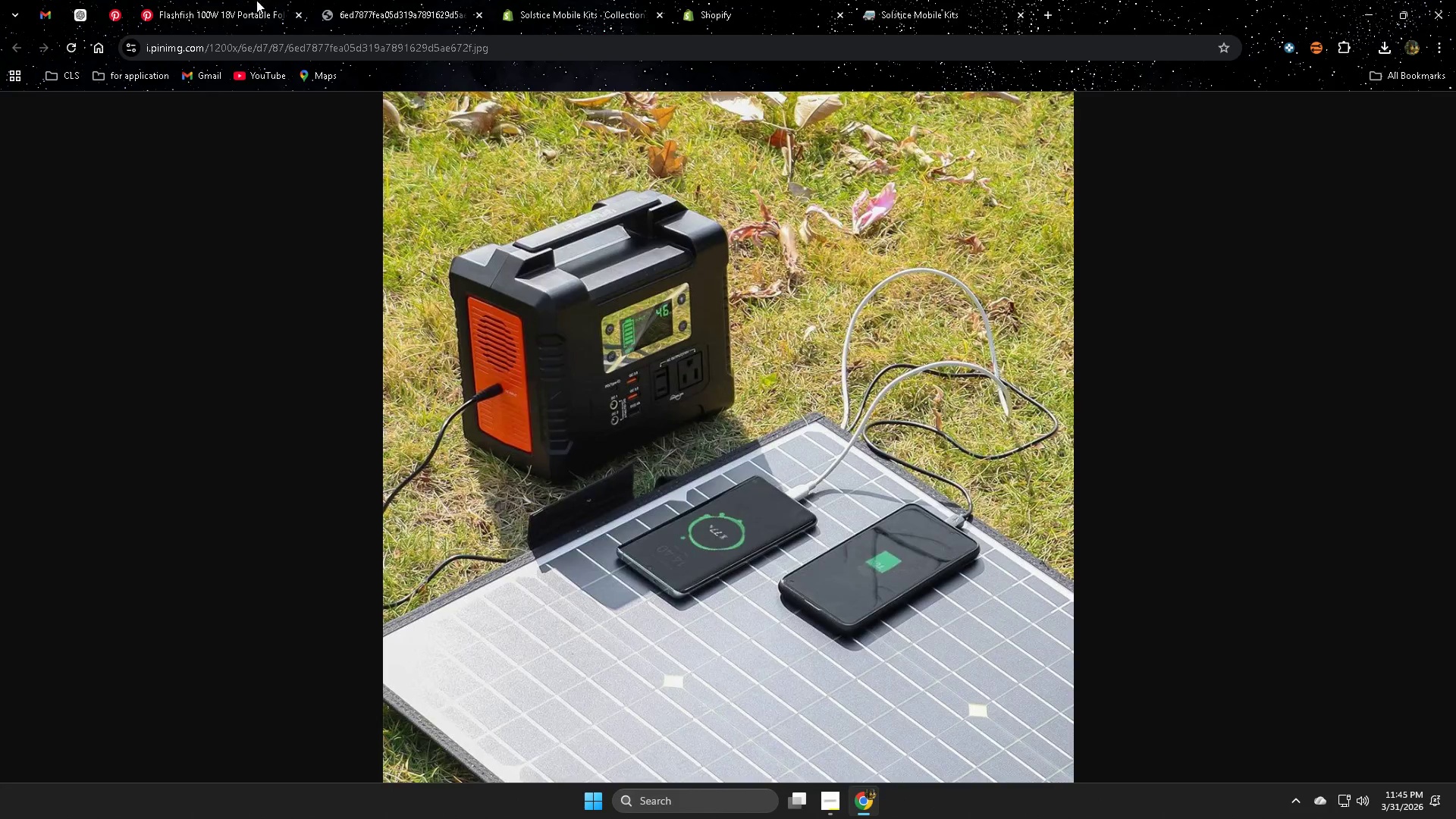 
key(Control+W)
 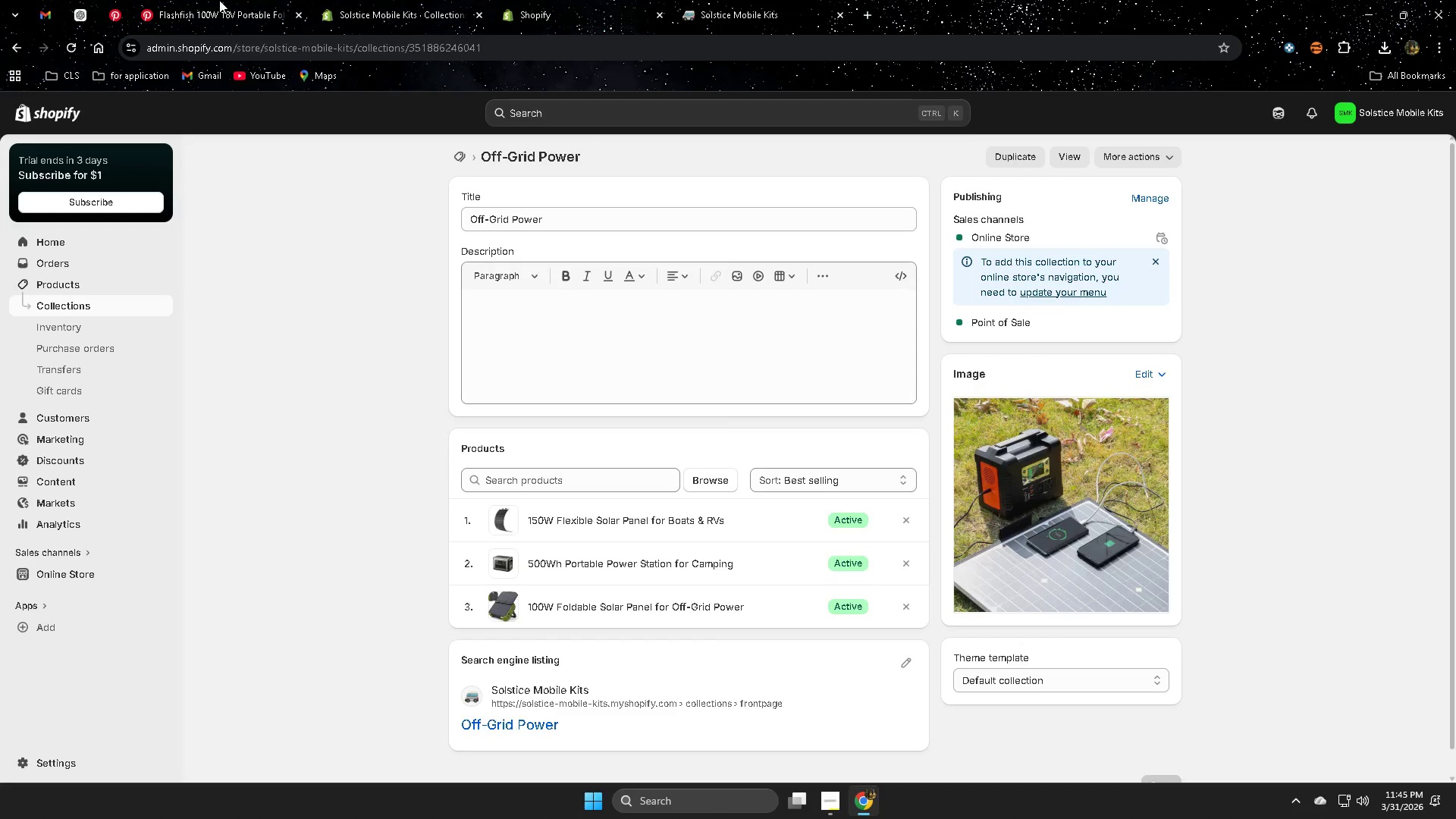 
left_click([209, 0])
 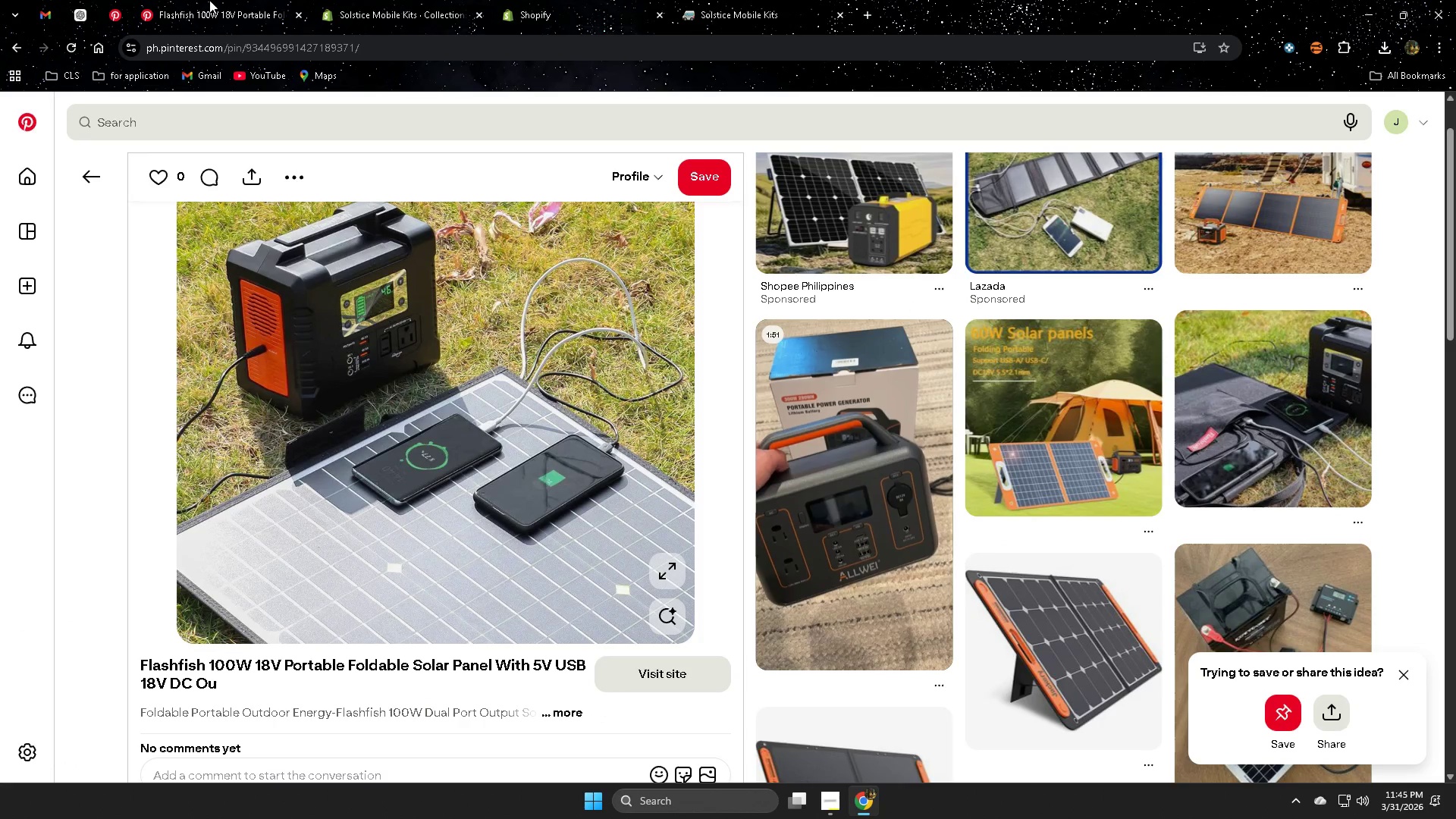 
hold_key(key=ControlLeft, duration=0.67)
 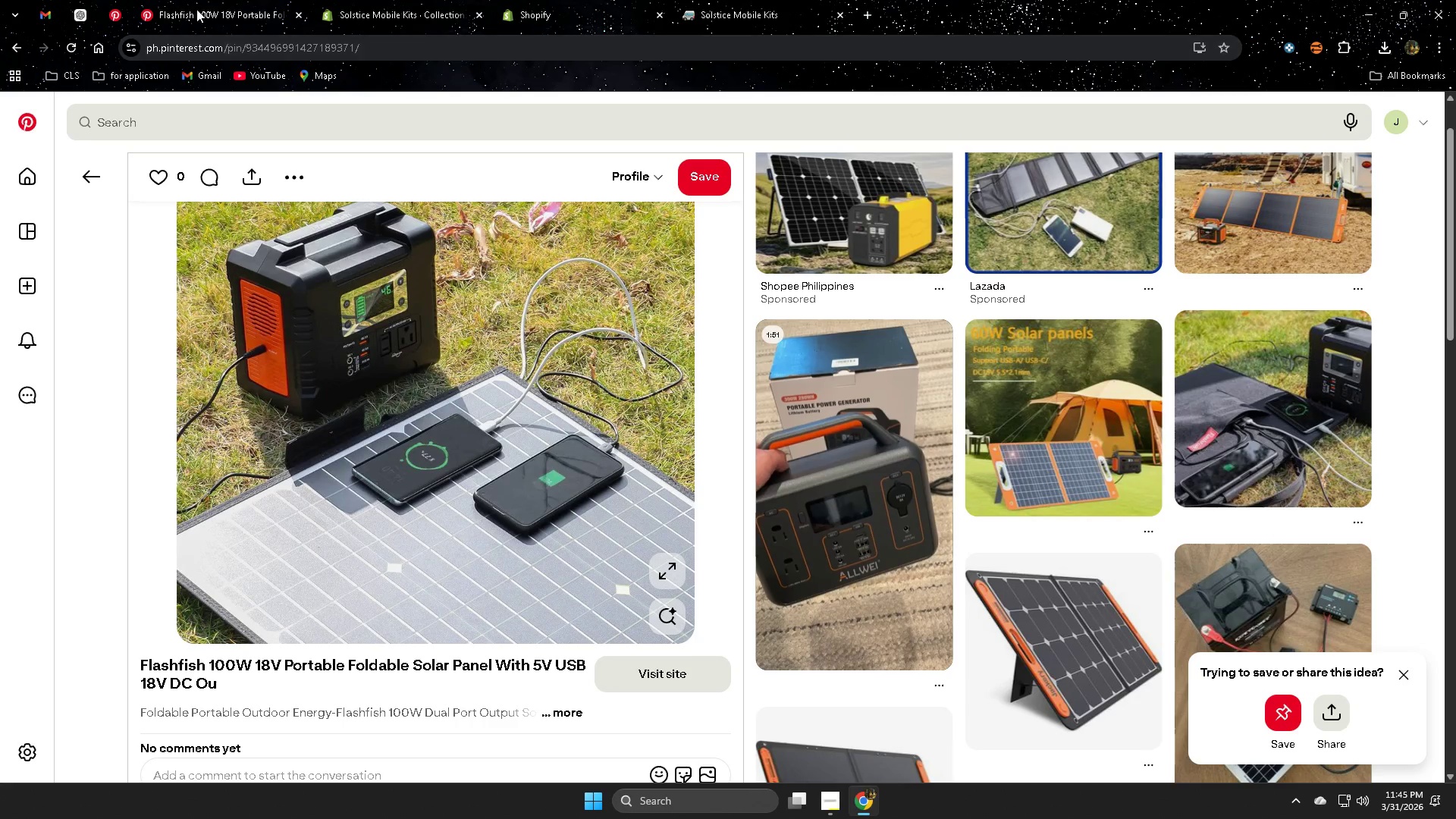 
left_click([196, 8])
 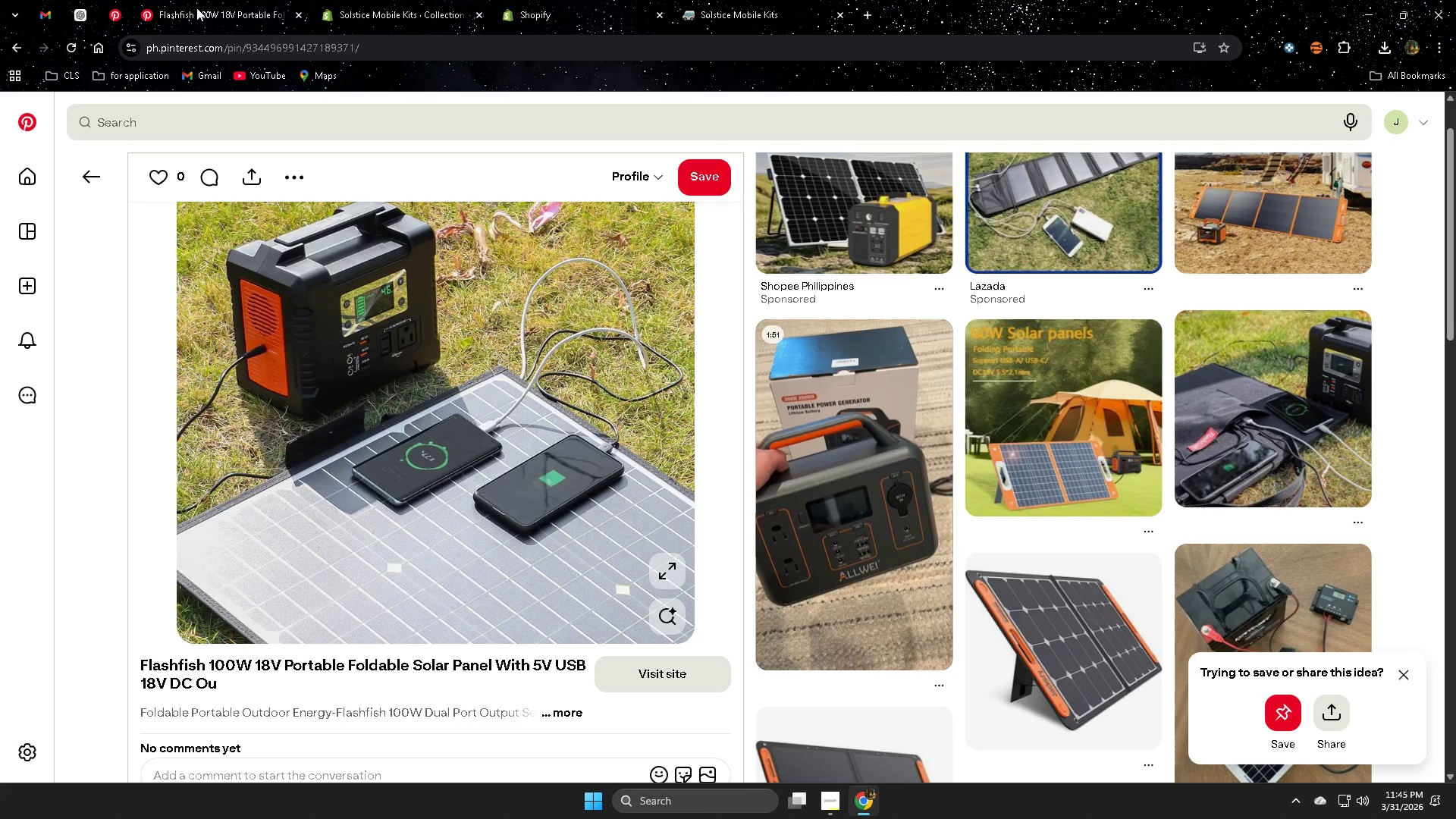 
key(Control+ControlLeft)
 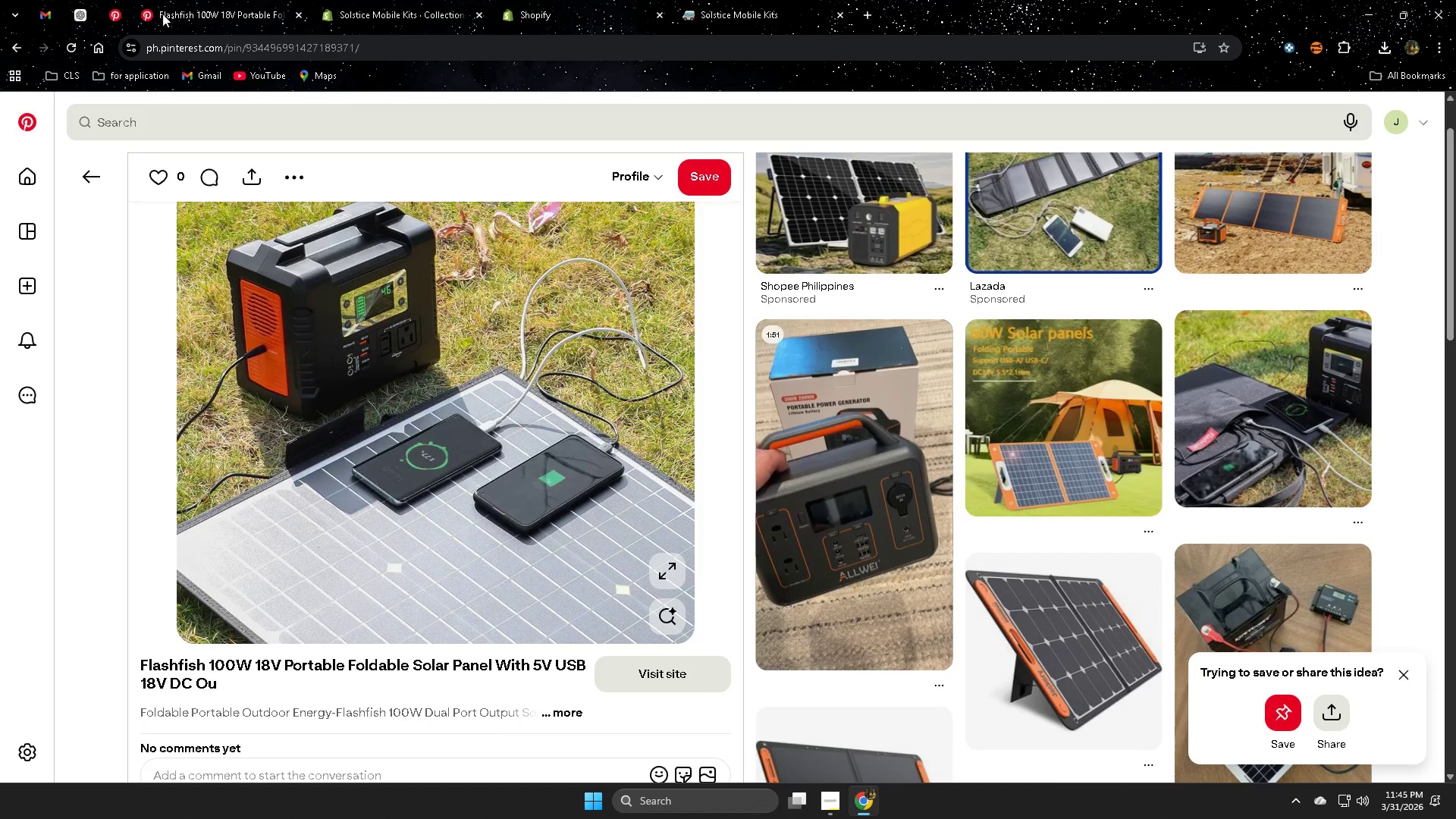 
key(Control+W)
 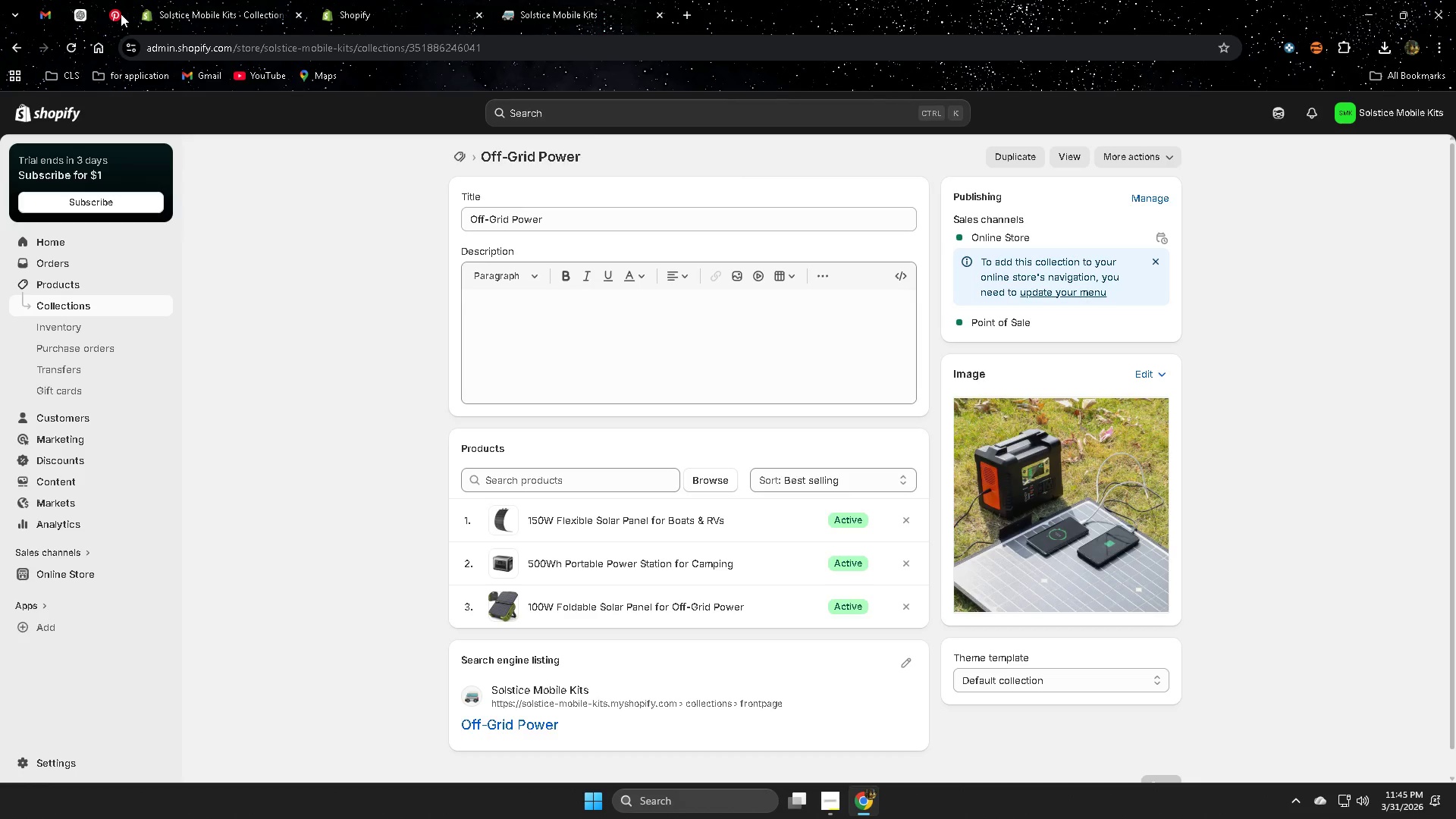 
left_click([121, 14])
 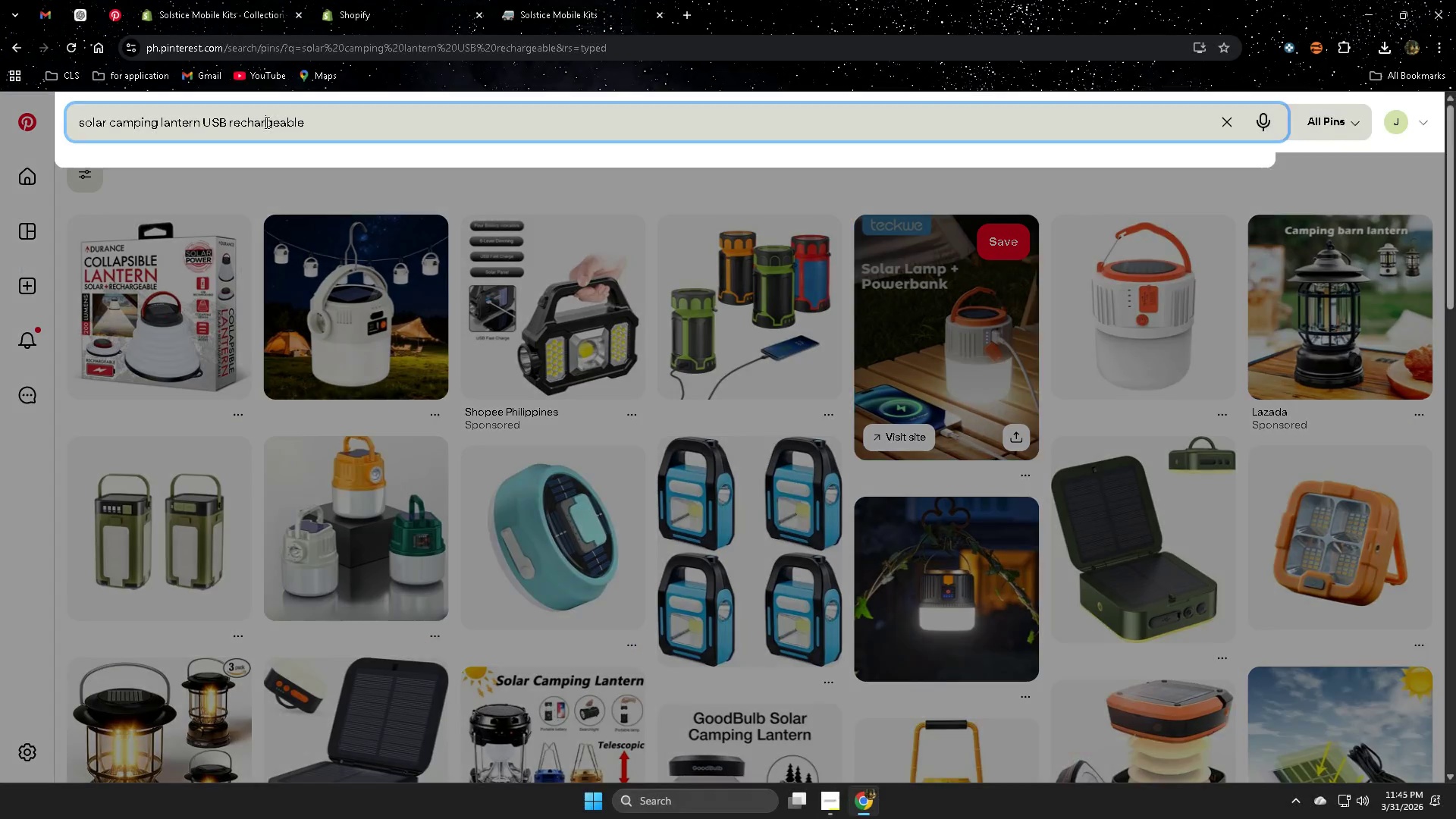 
double_click([338, 117])
 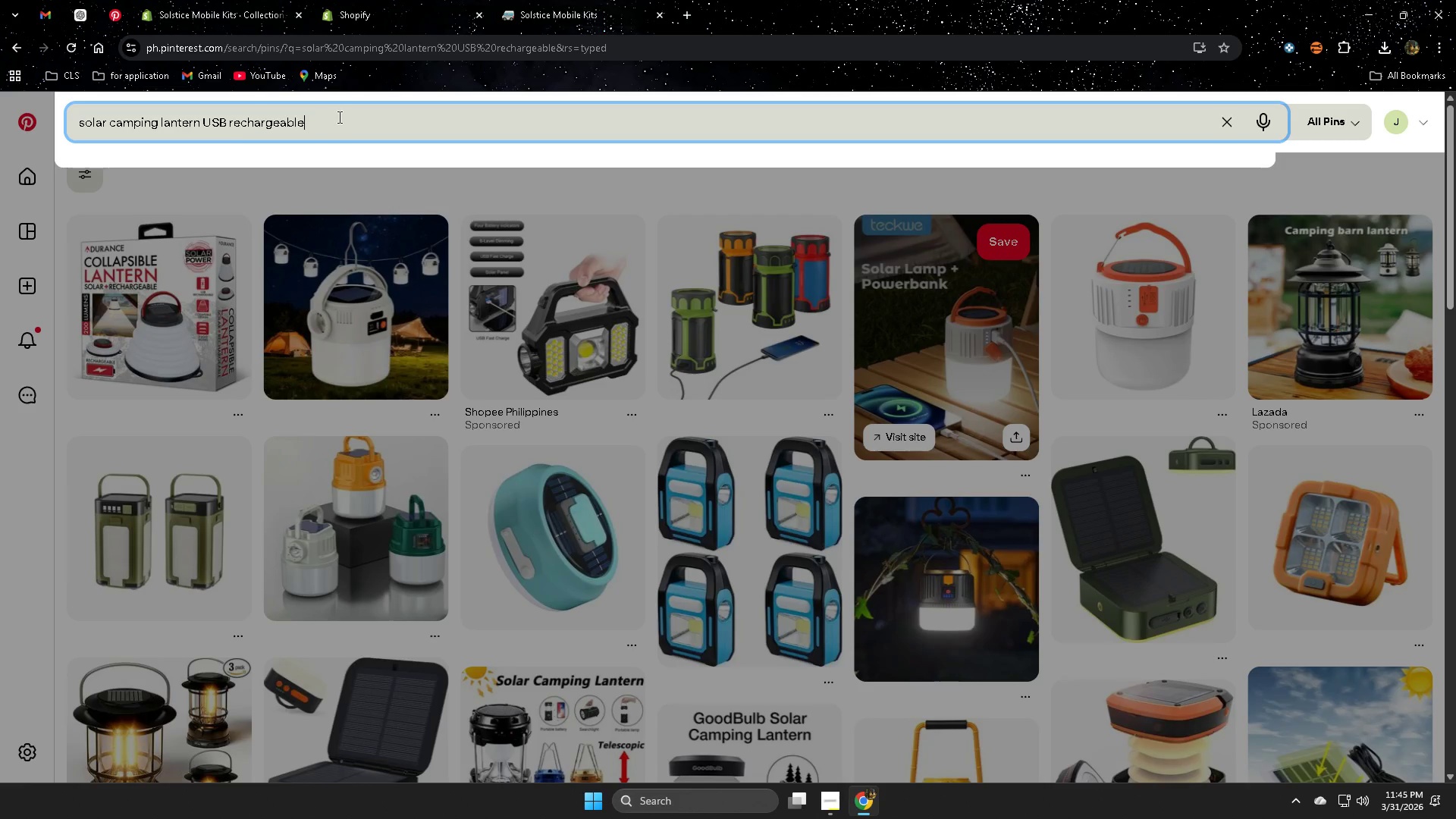 
triple_click([338, 117])
 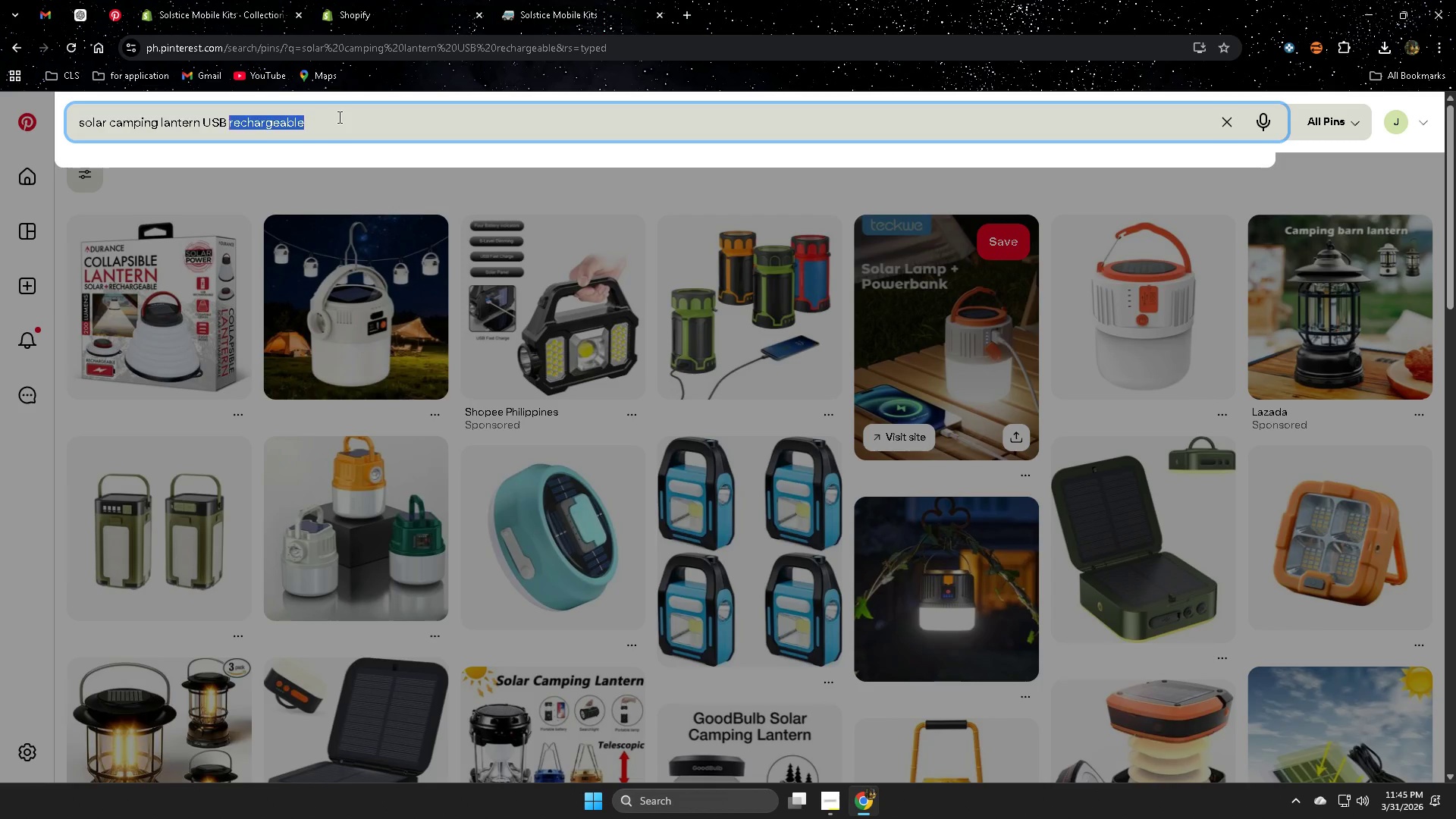 
triple_click([338, 117])
 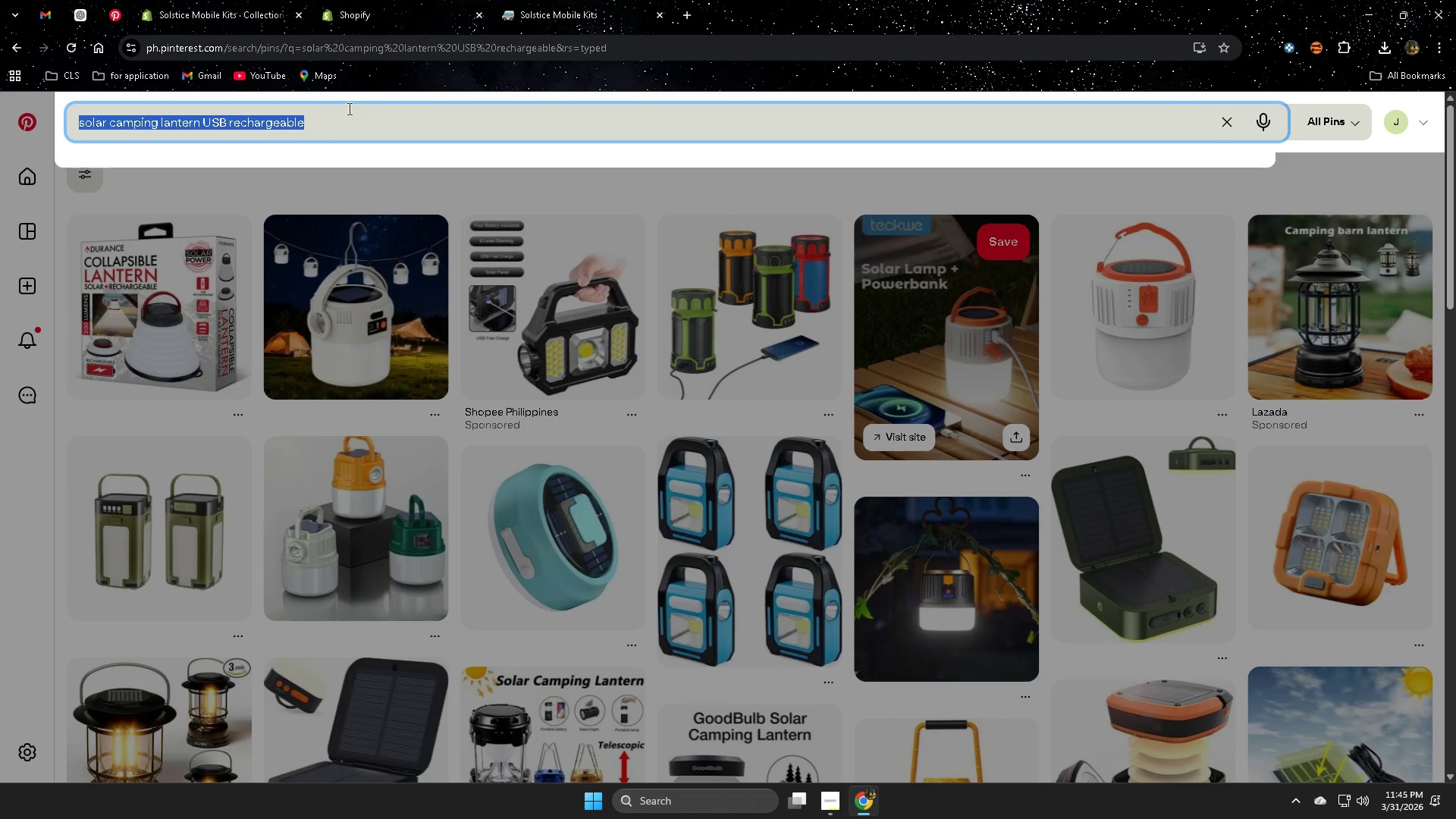 
type(camping lantern)
 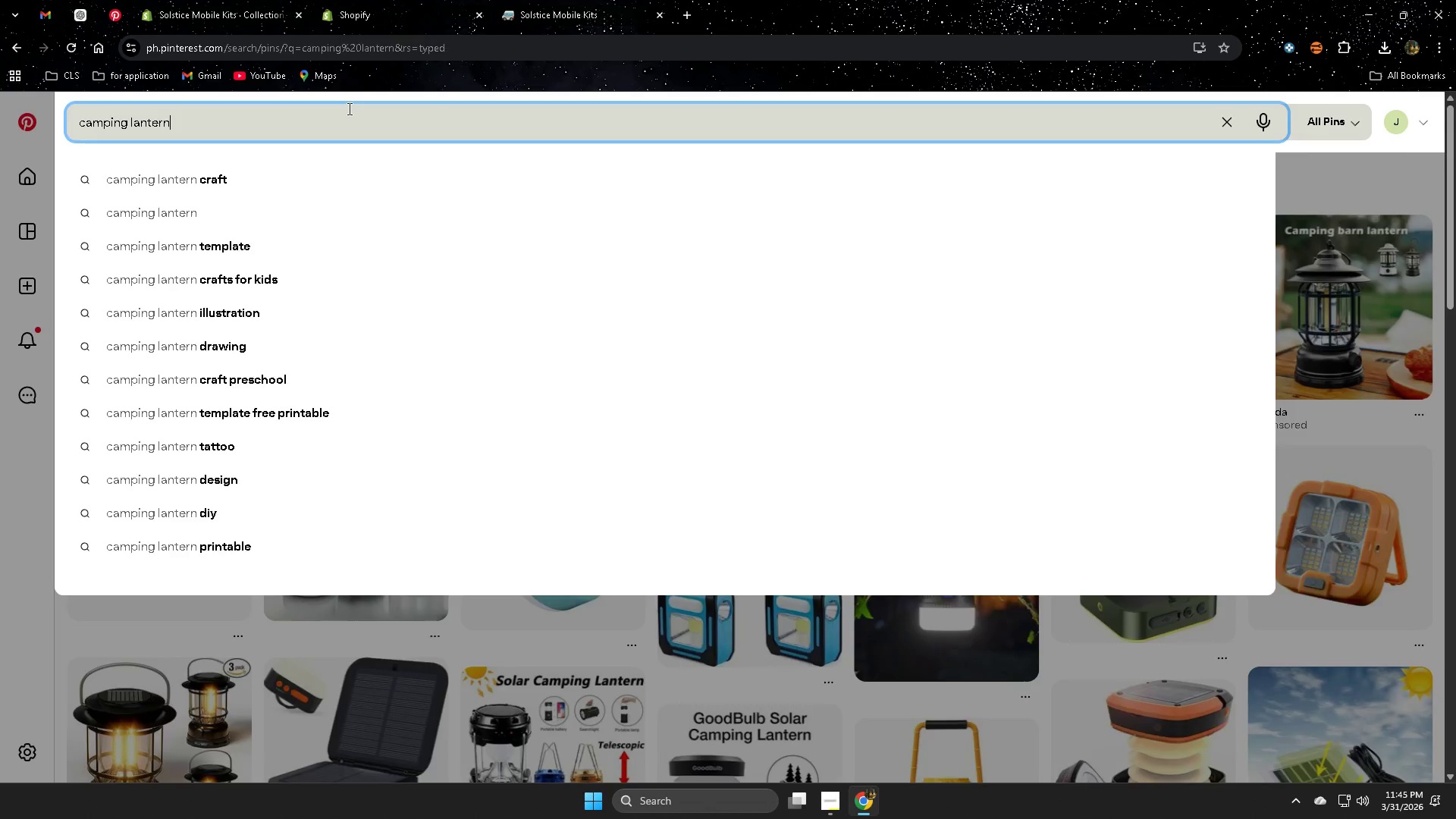 
key(Enter)
 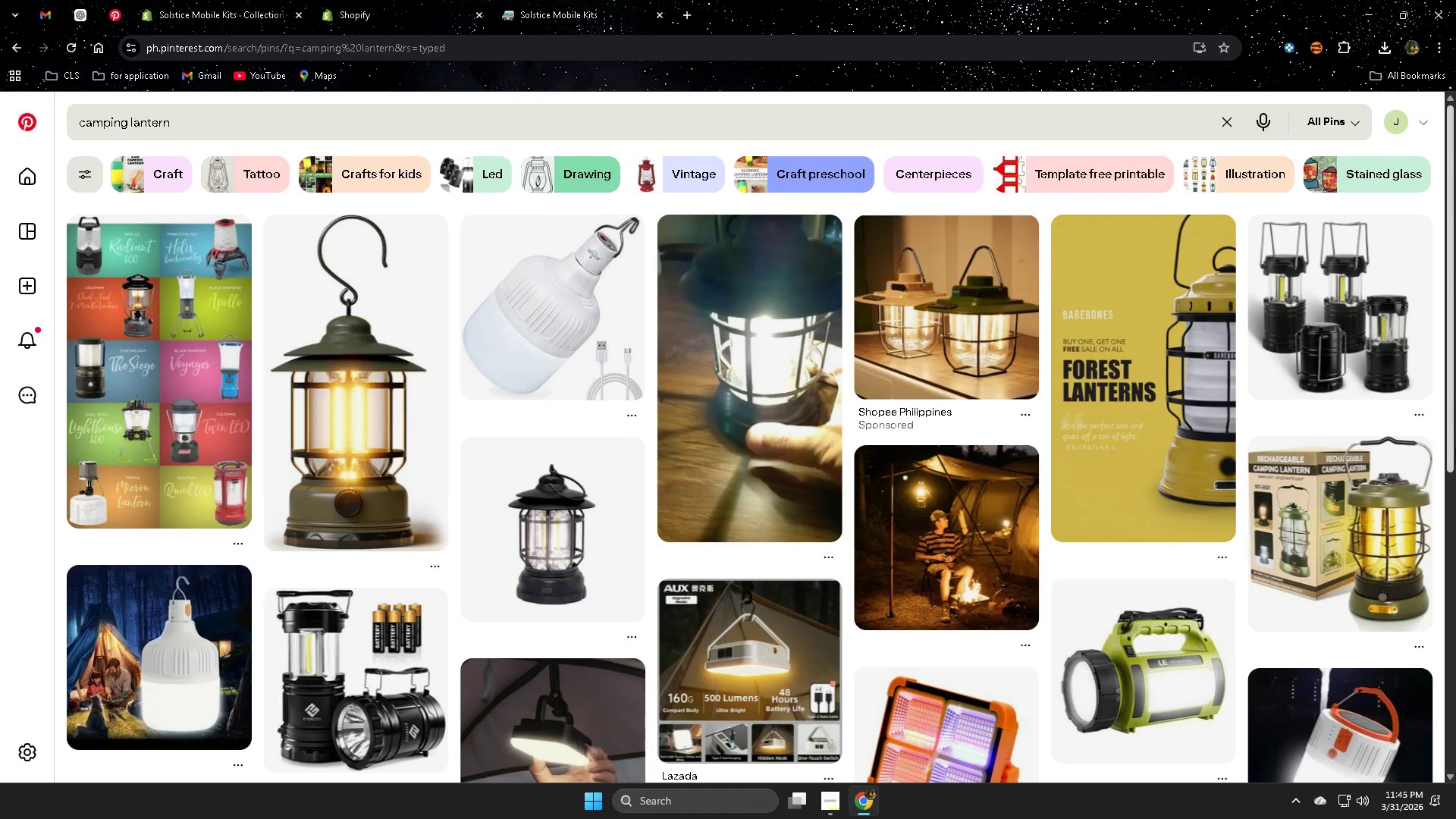 
scroll: coordinate [1319, 460], scroll_direction: down, amount: 2.0
 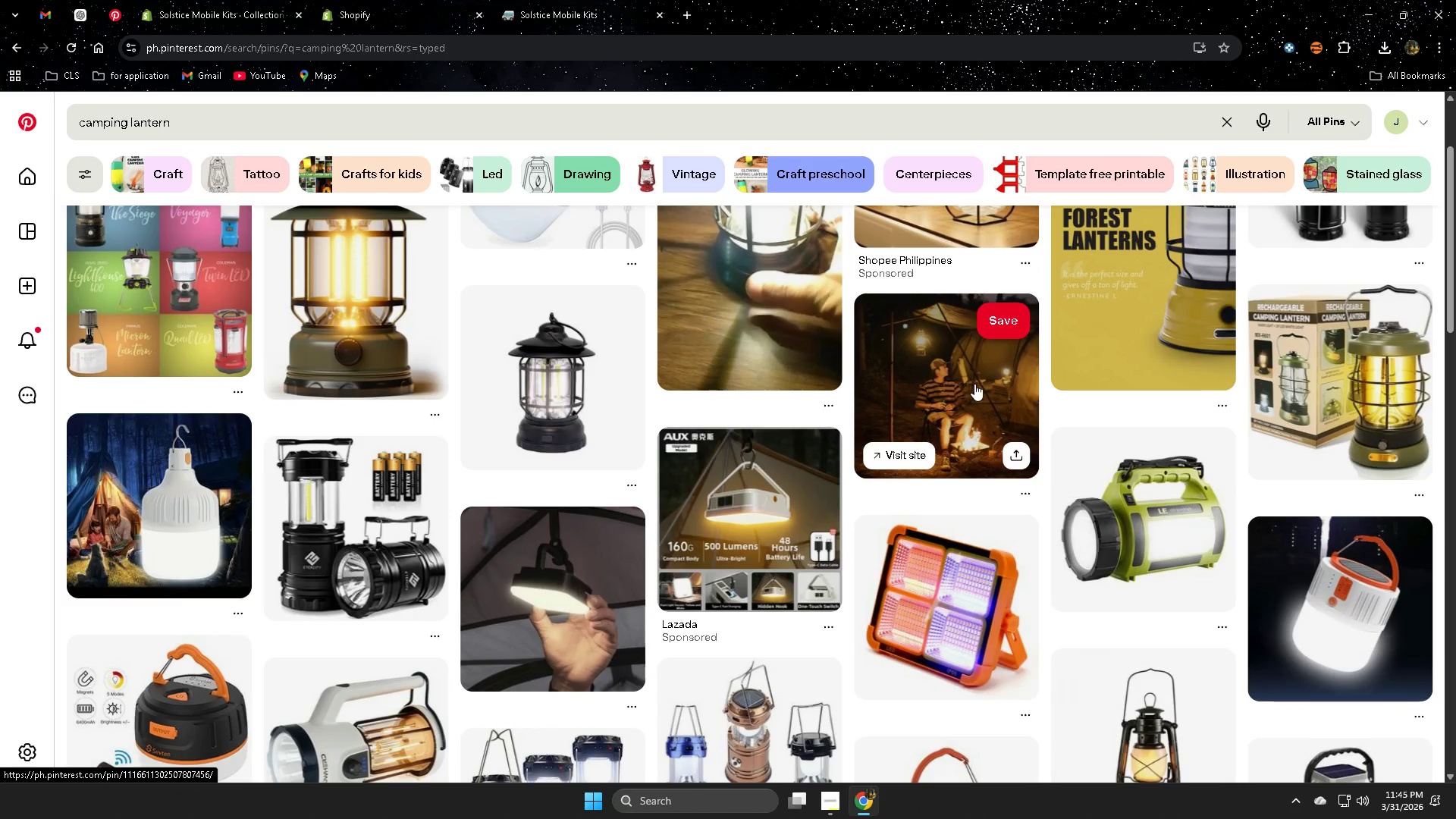 
left_click([973, 384])
 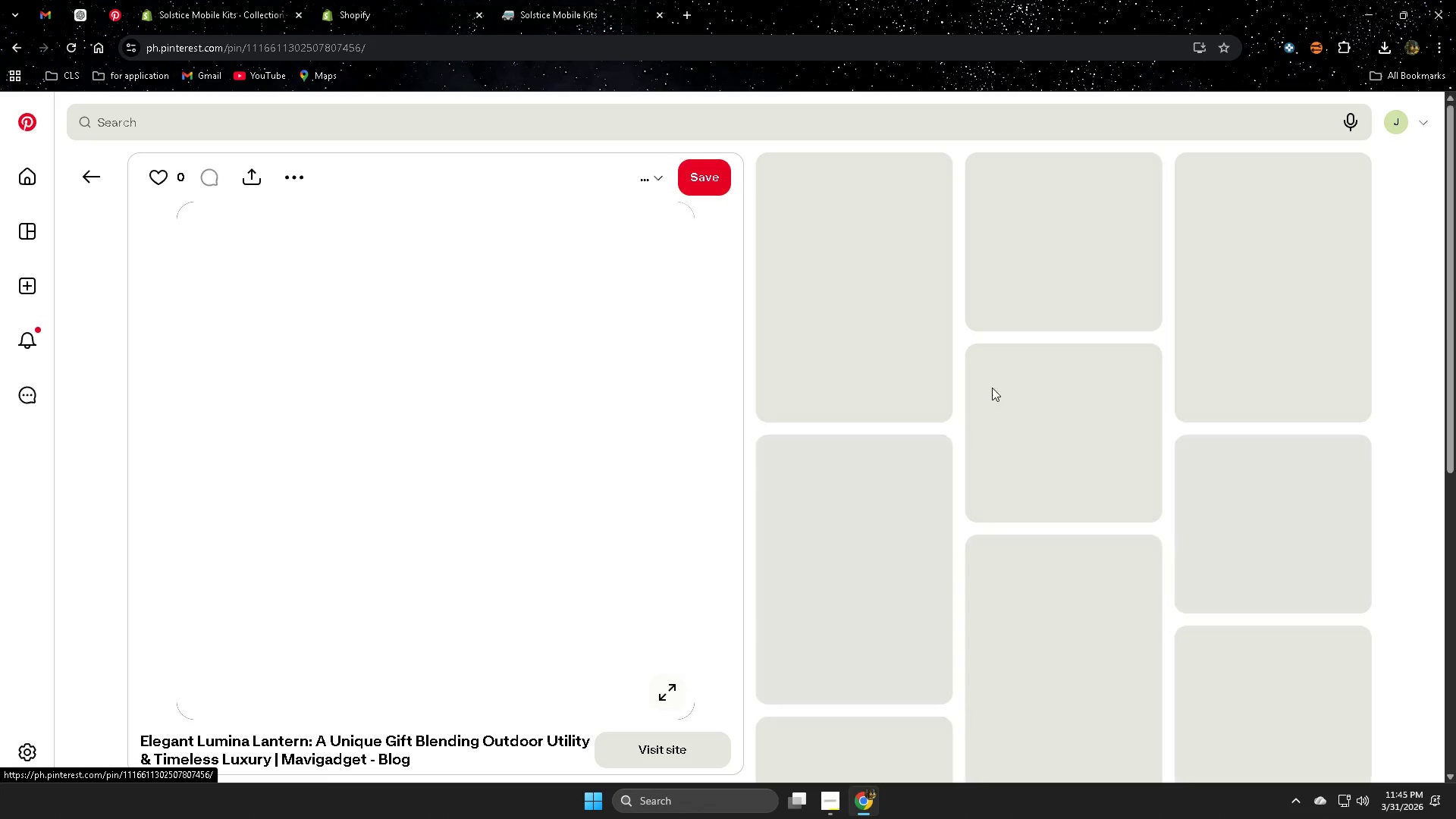 
mouse_move([999, 389])
 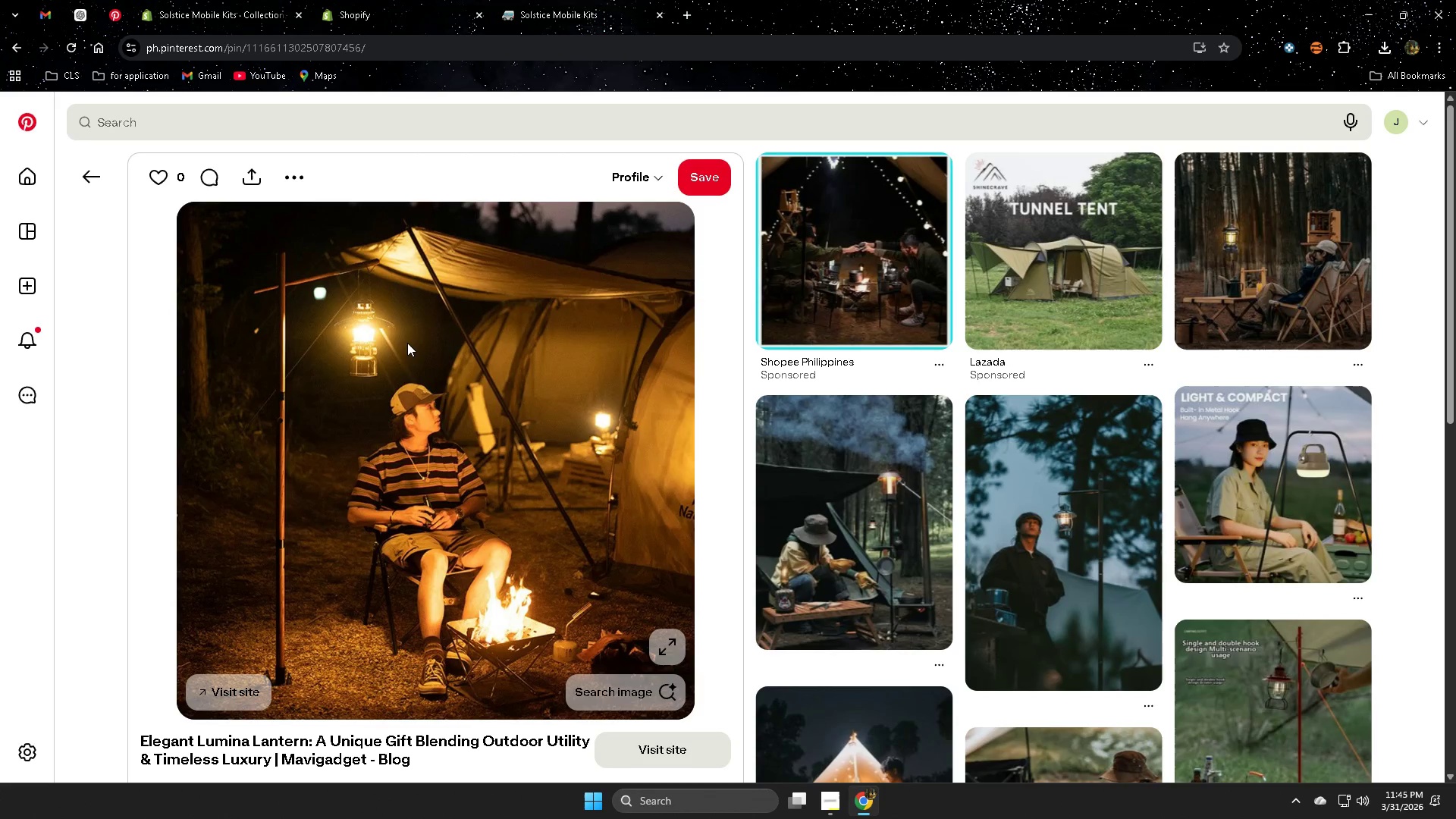 
right_click([407, 343])
 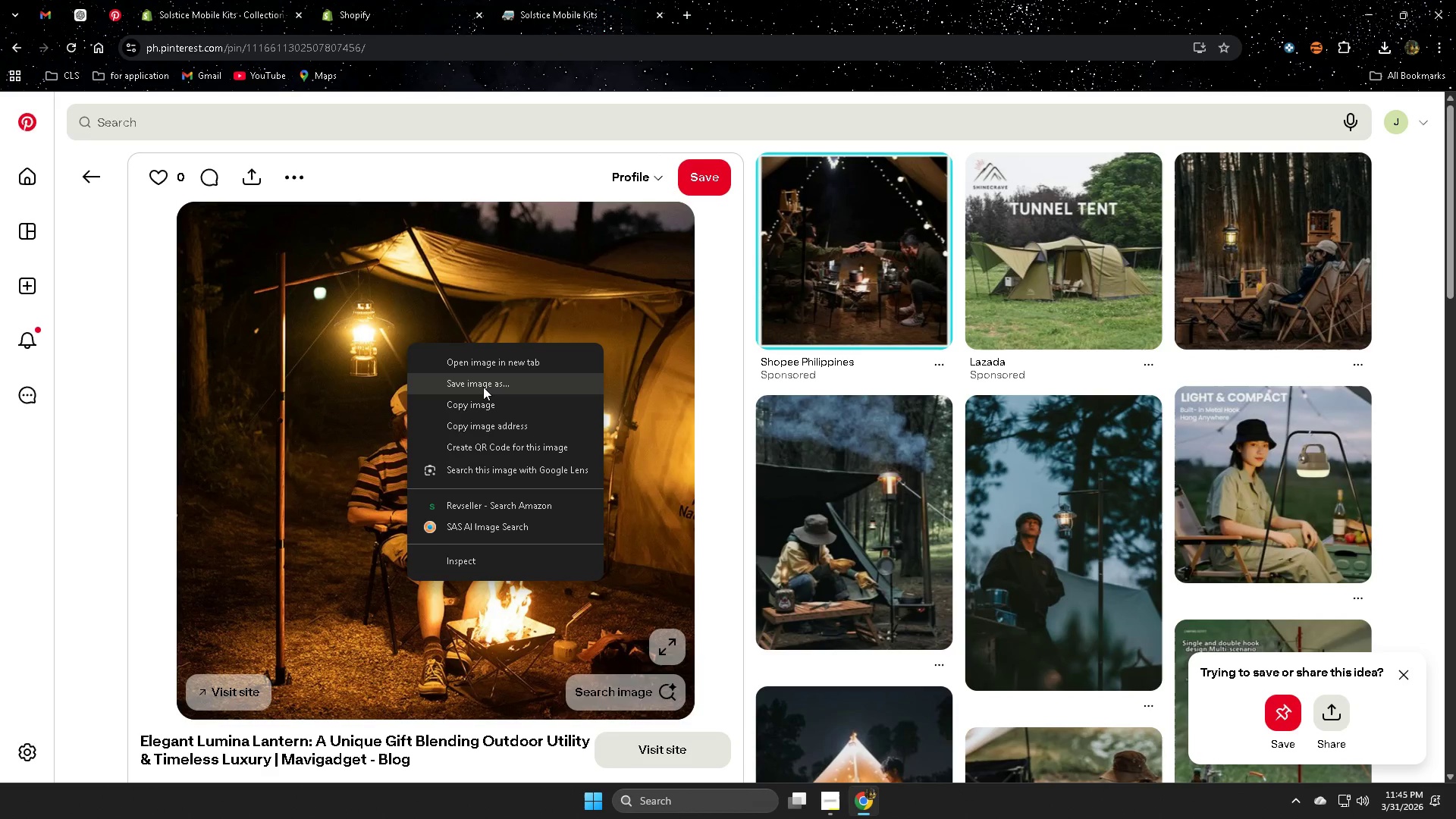 
left_click([483, 387])
 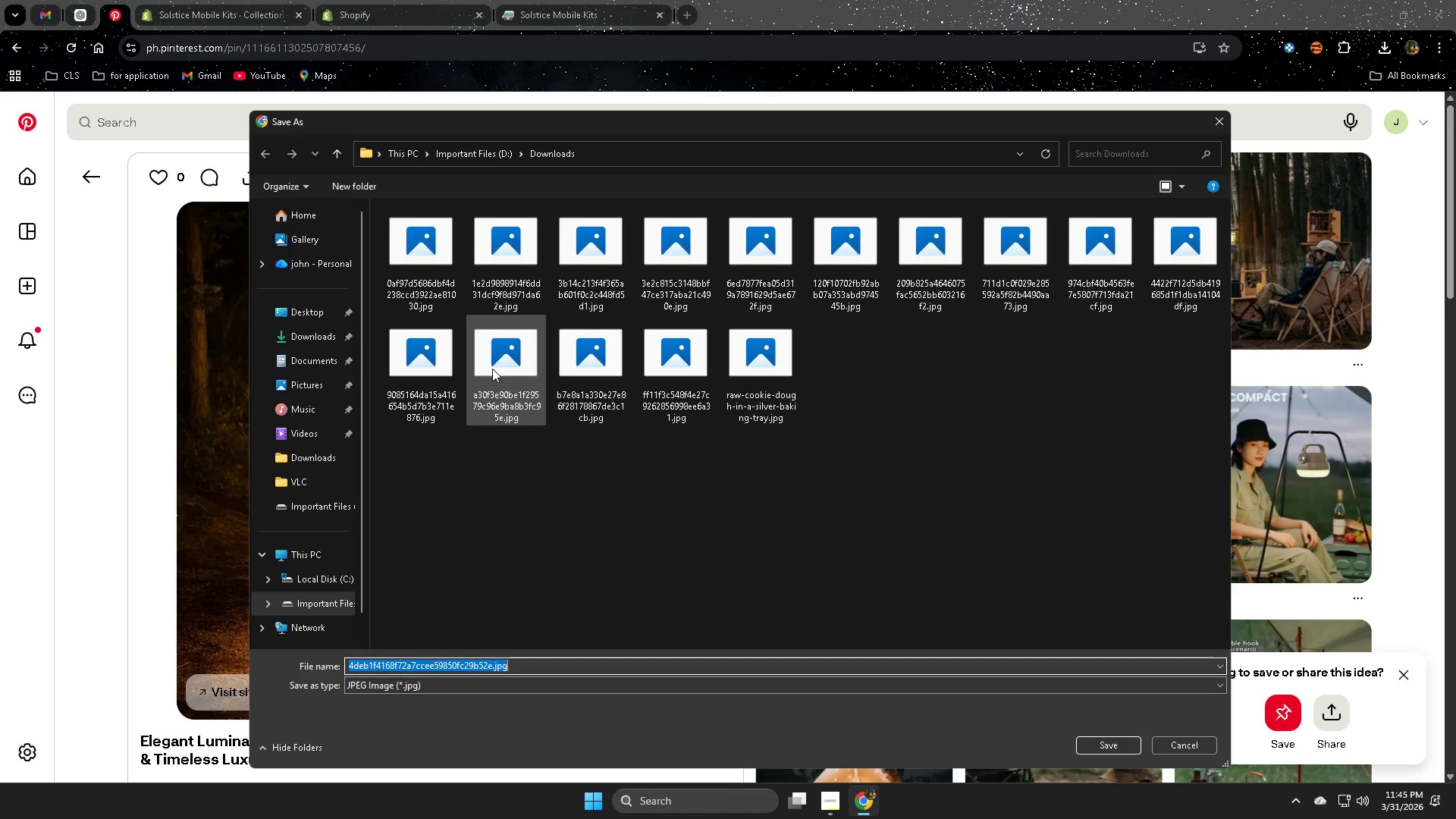 
key(Enter)
 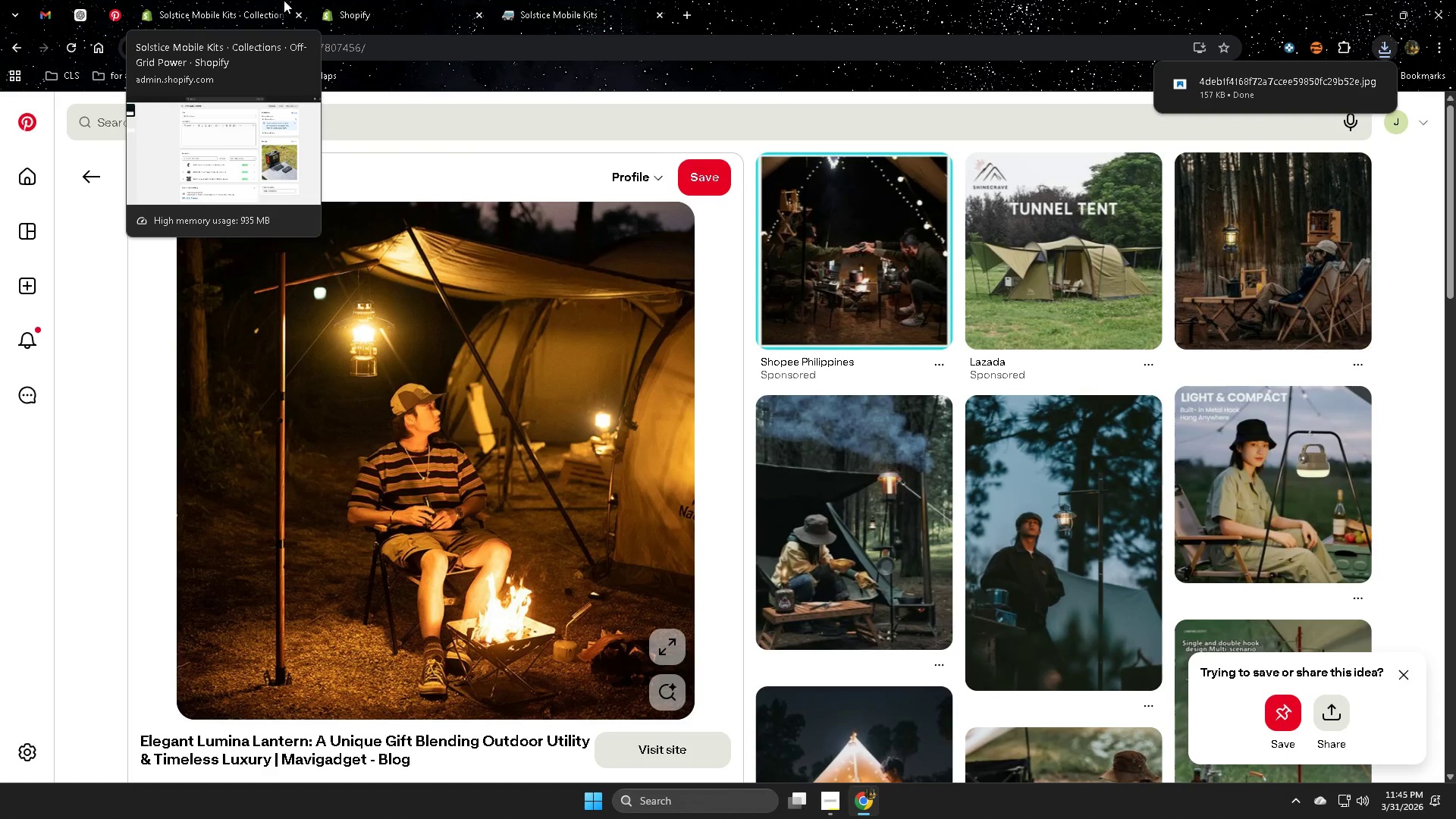 
mouse_move([401, 0])
 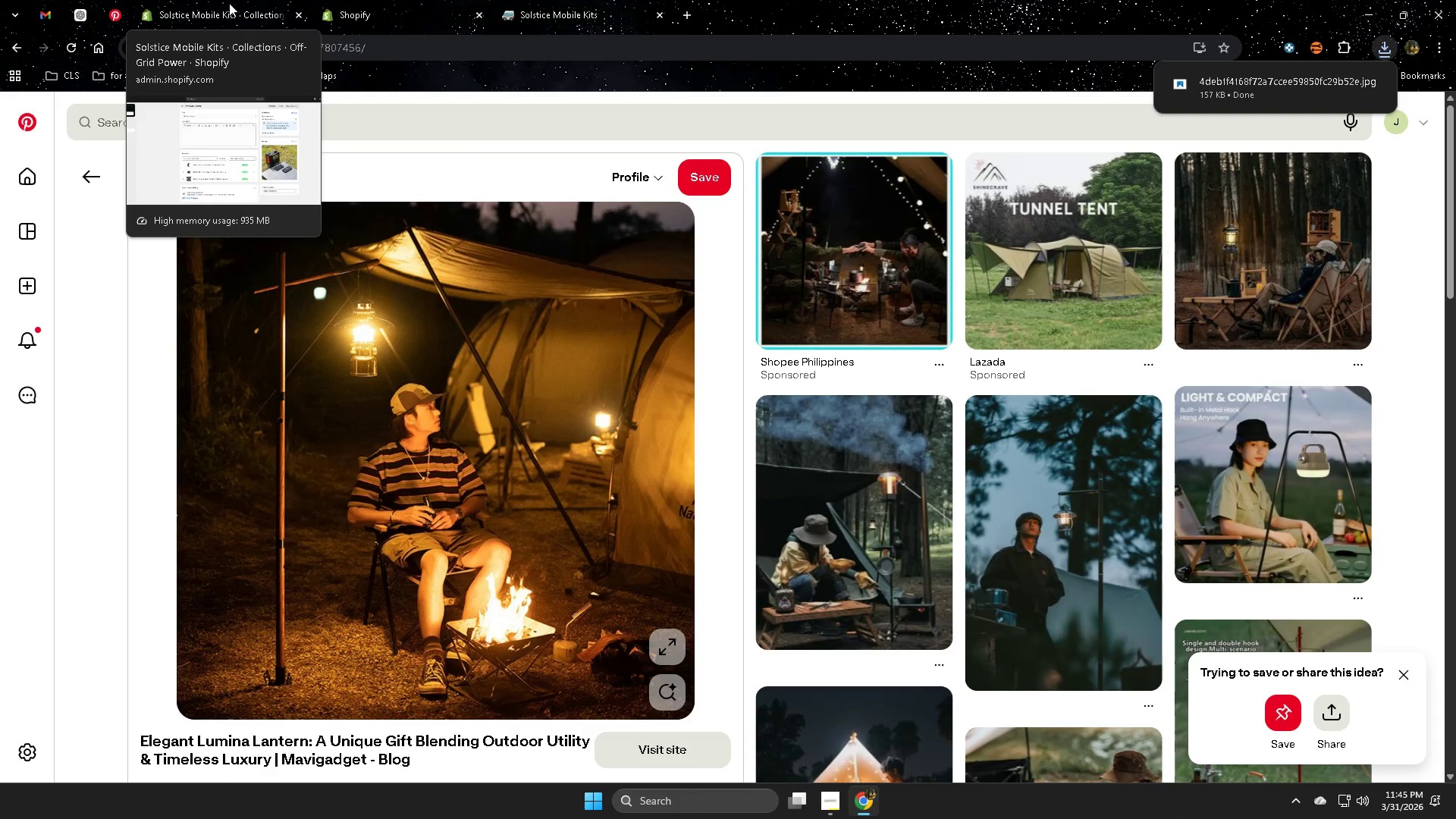 
left_click([229, 3])
 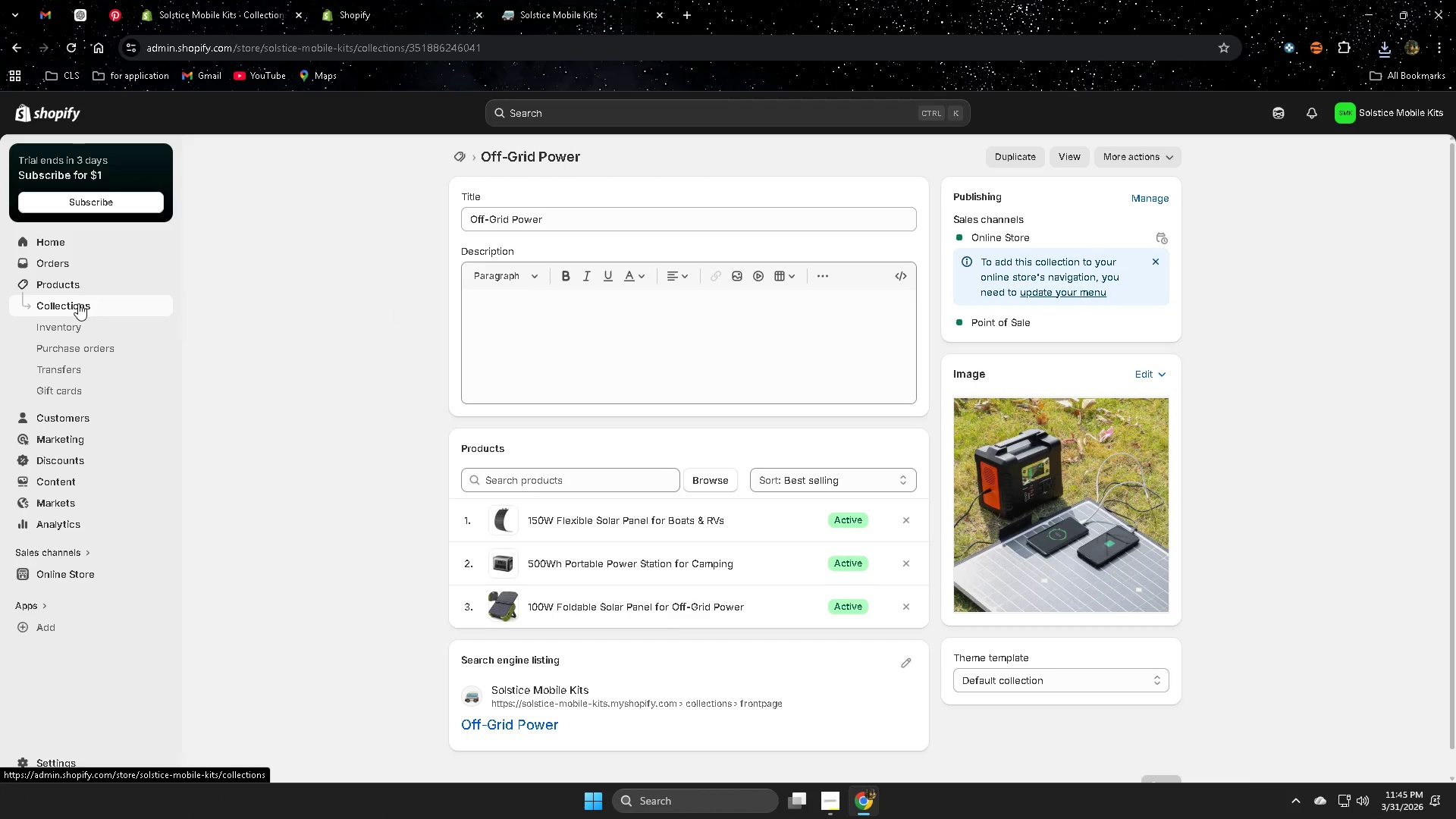 
left_click([78, 303])
 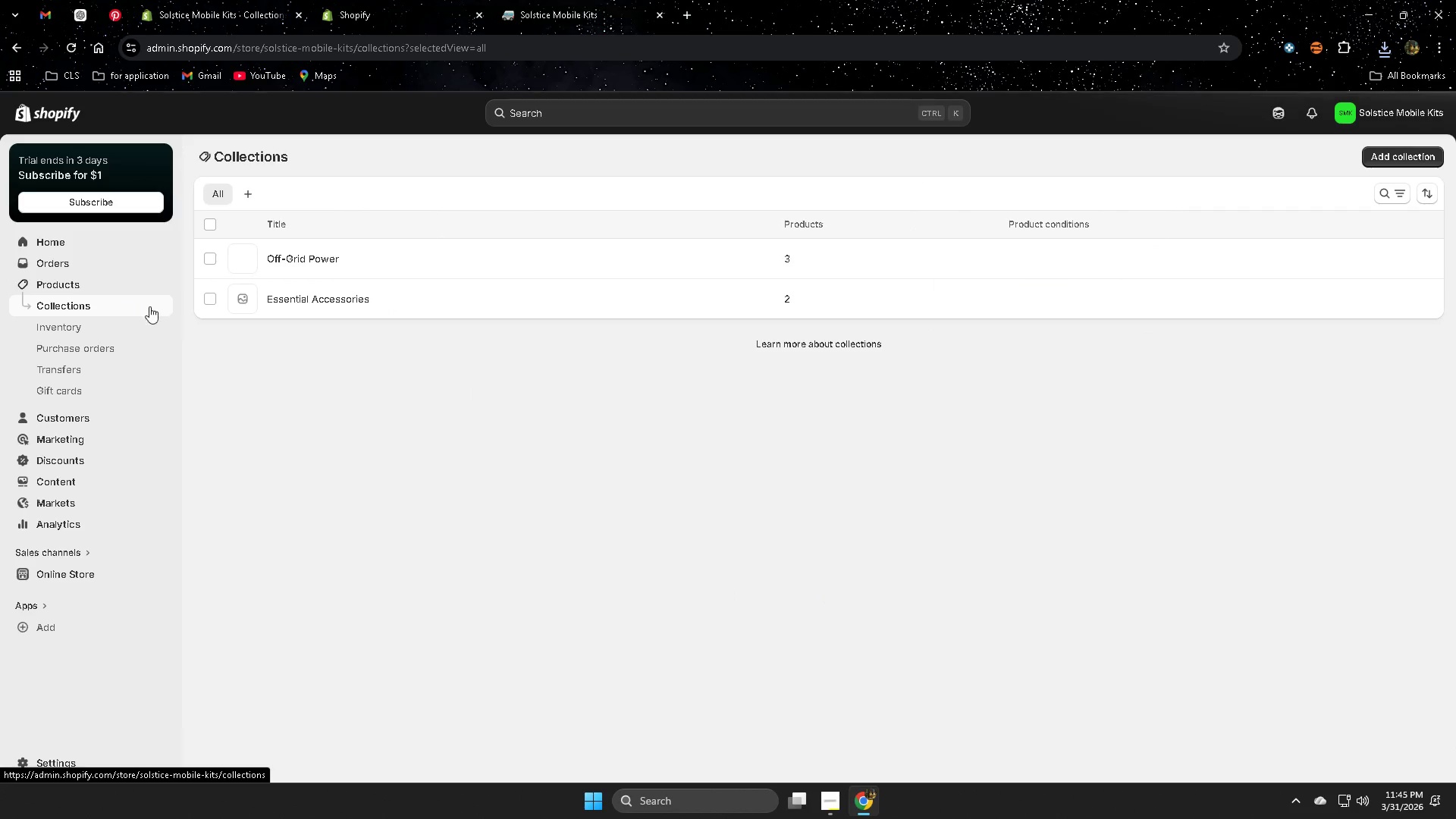 
left_click([493, 305])
 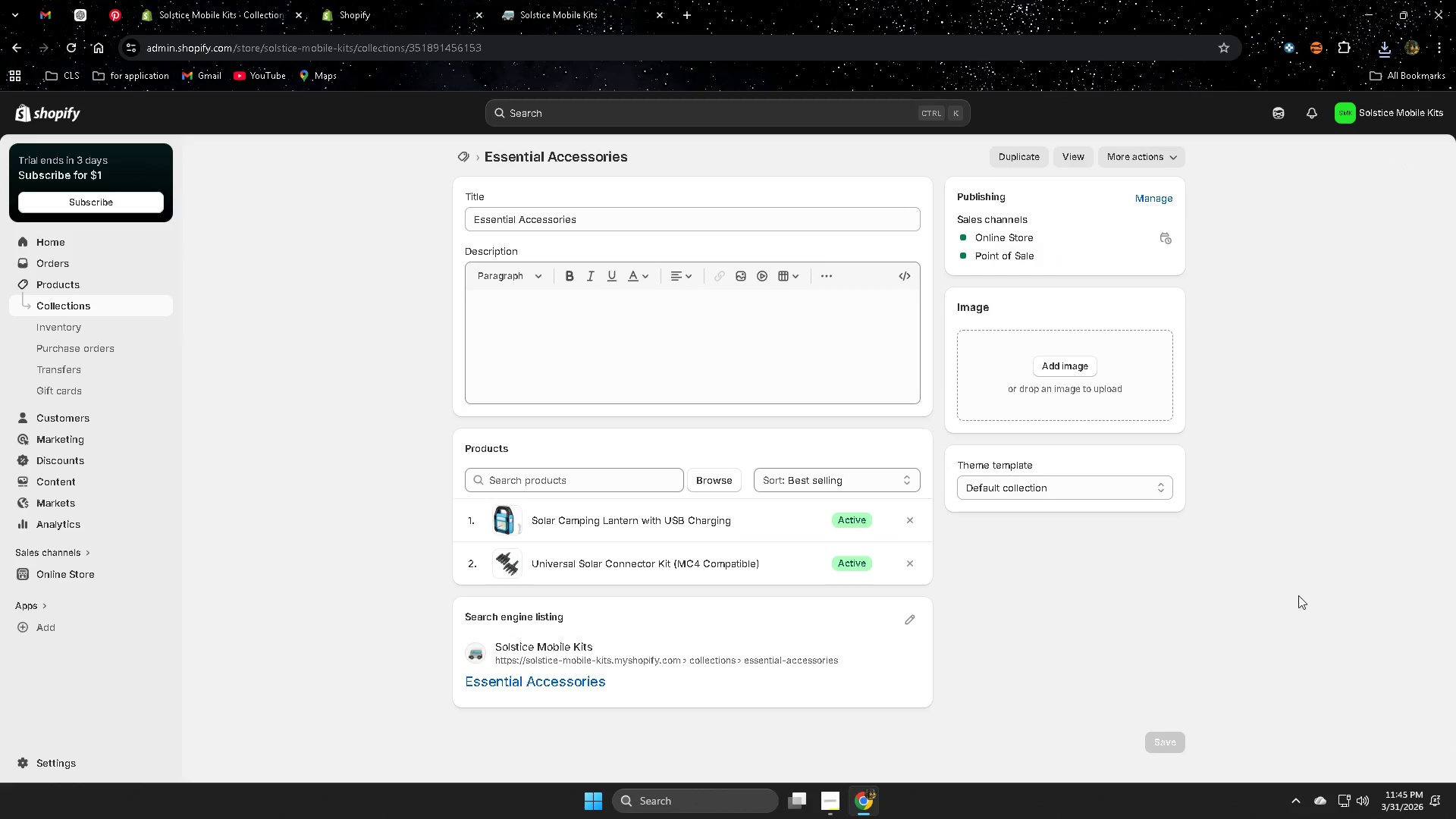 
left_click([1059, 369])
 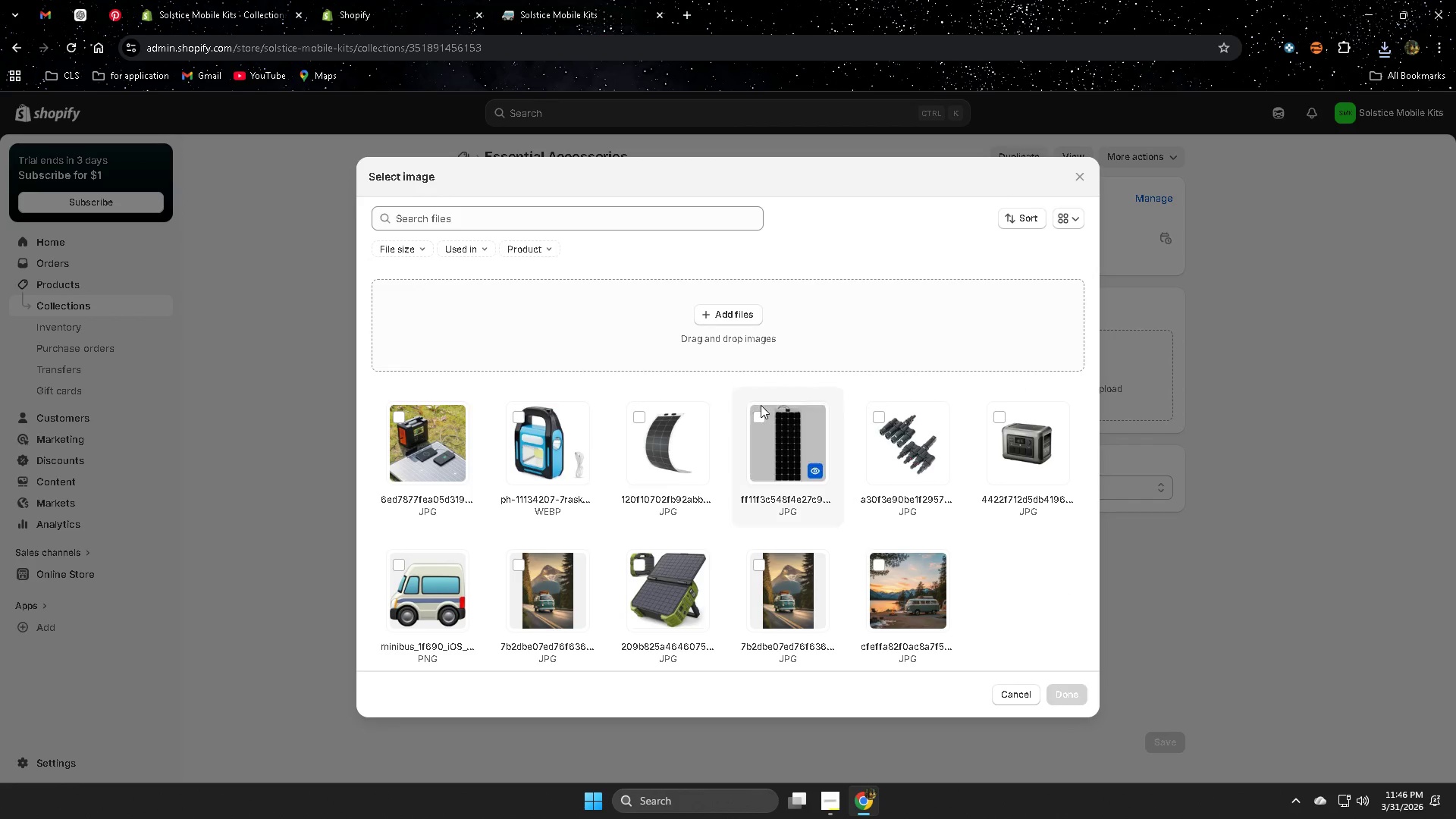 
left_click([410, 441])
 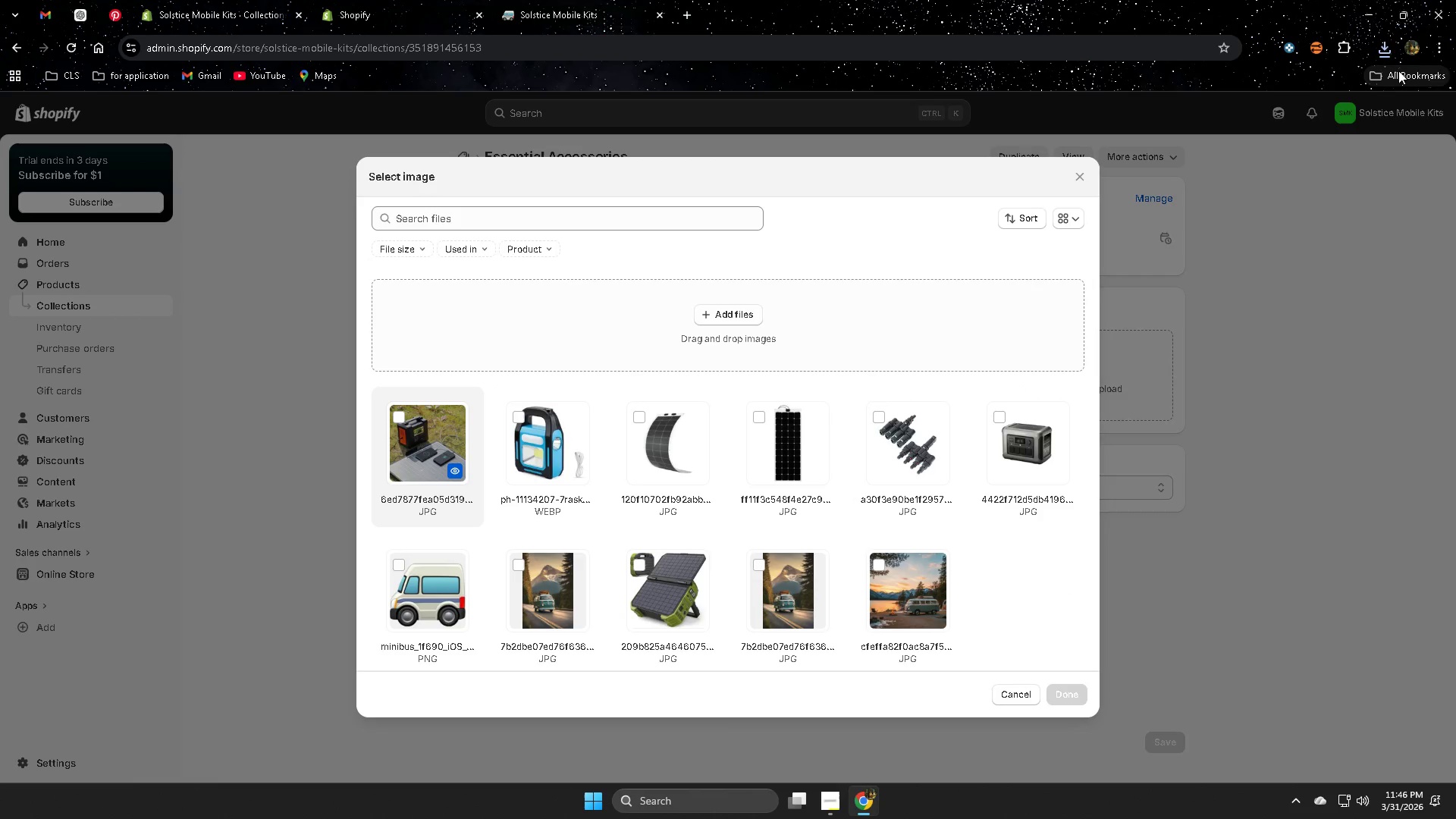 
left_click([1384, 49])
 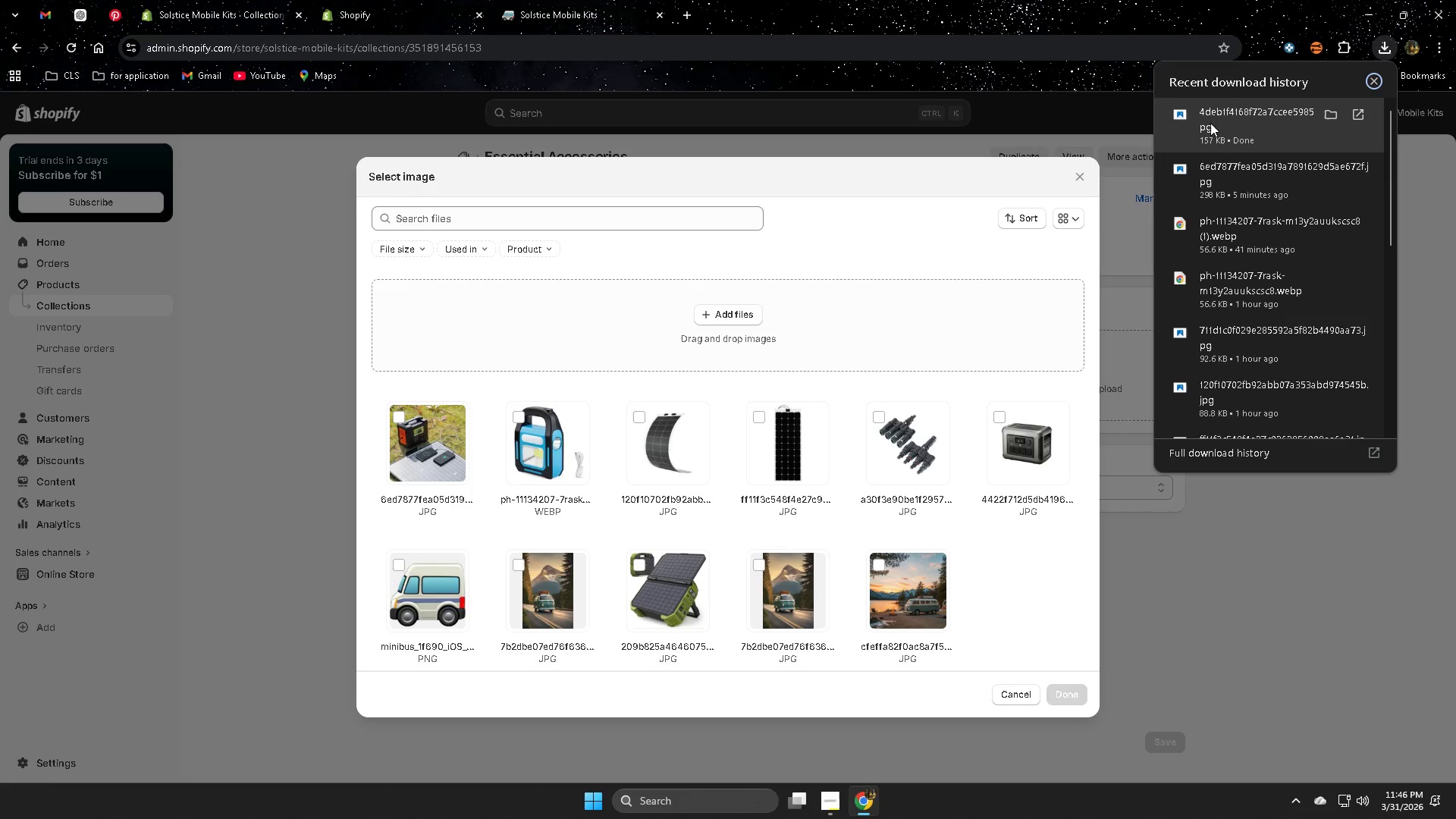 
left_click_drag(start_coordinate=[1222, 120], to_coordinate=[753, 327])
 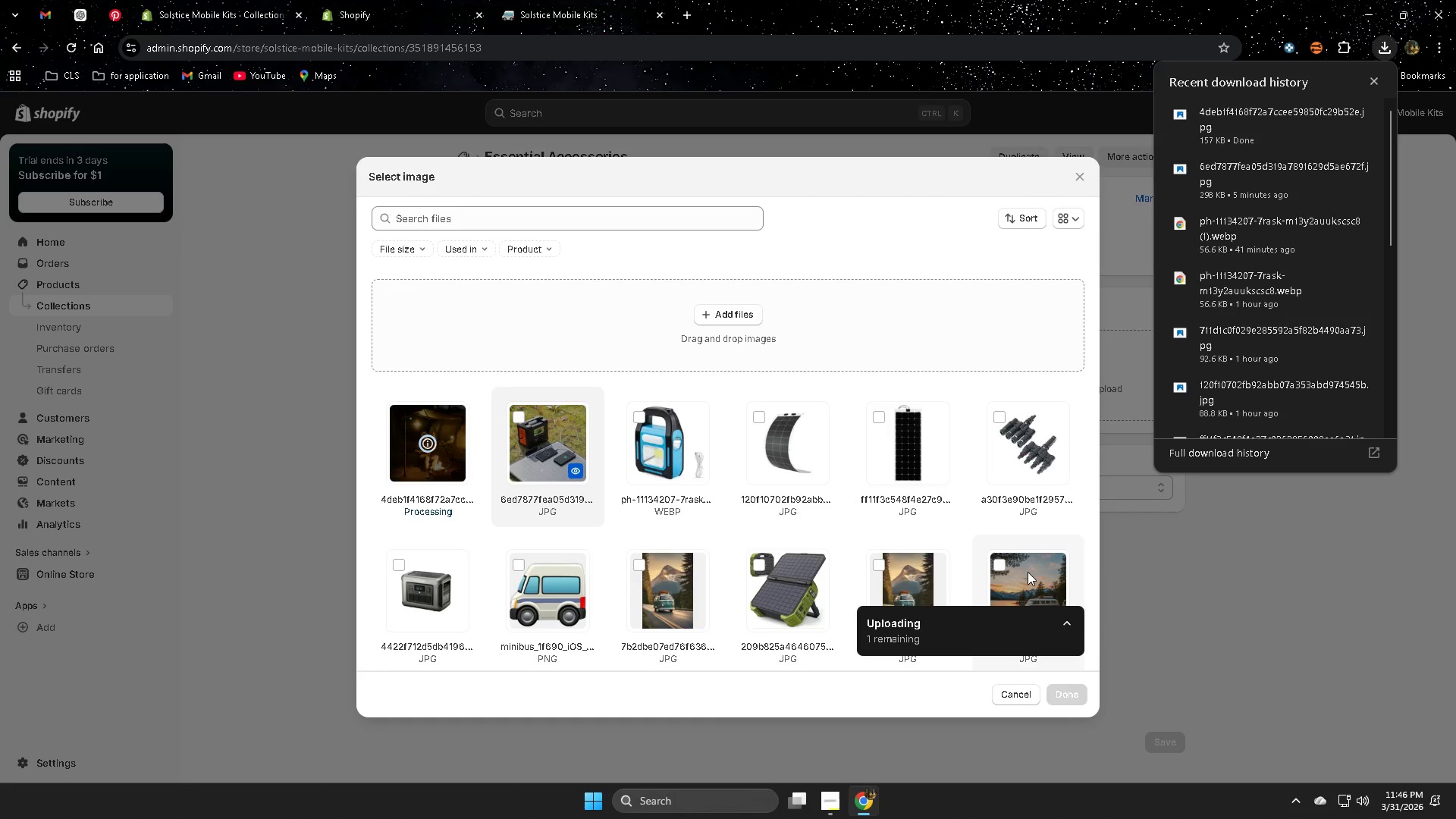 
wait(5.45)
 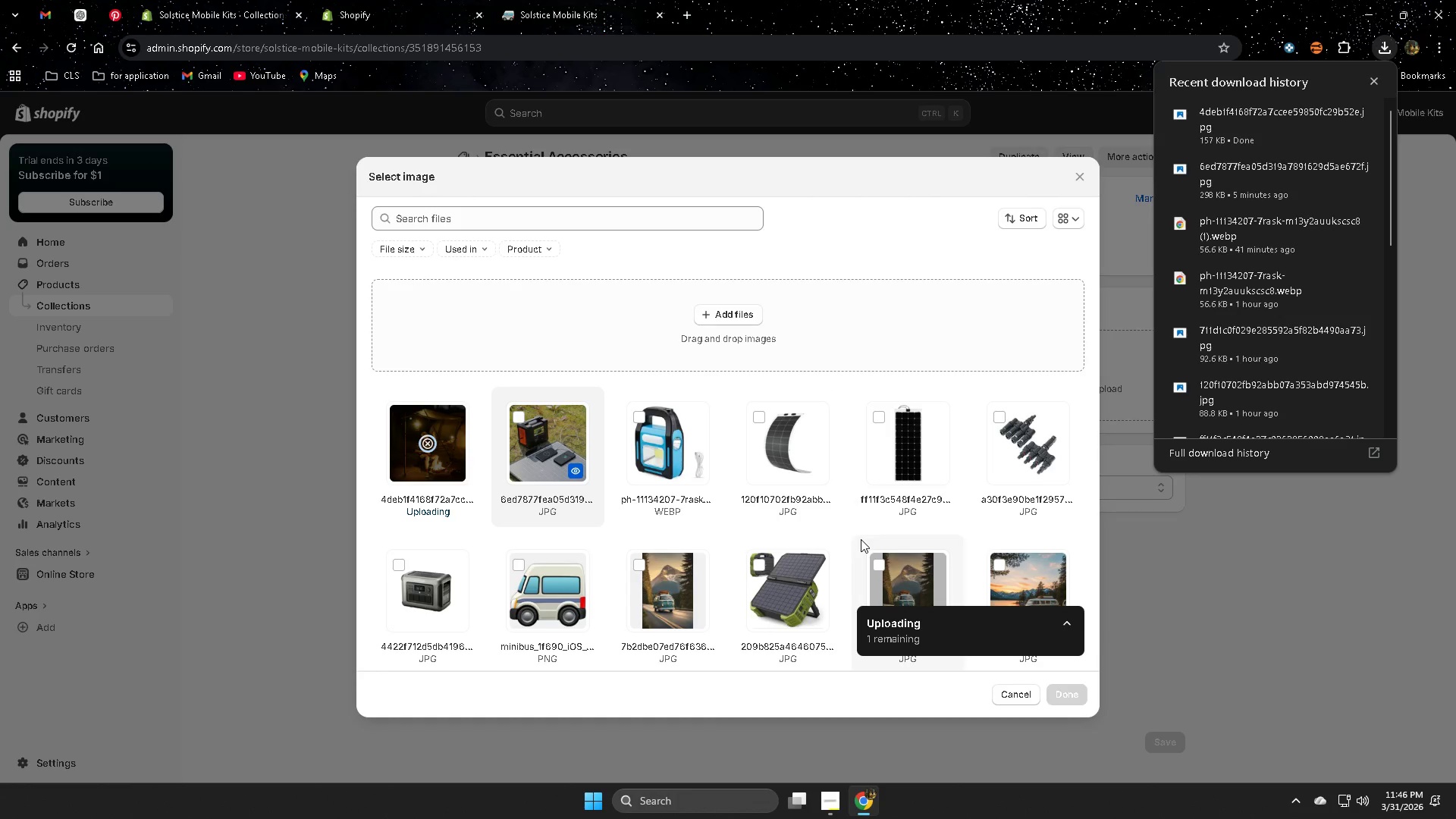 
left_click([1072, 692])
 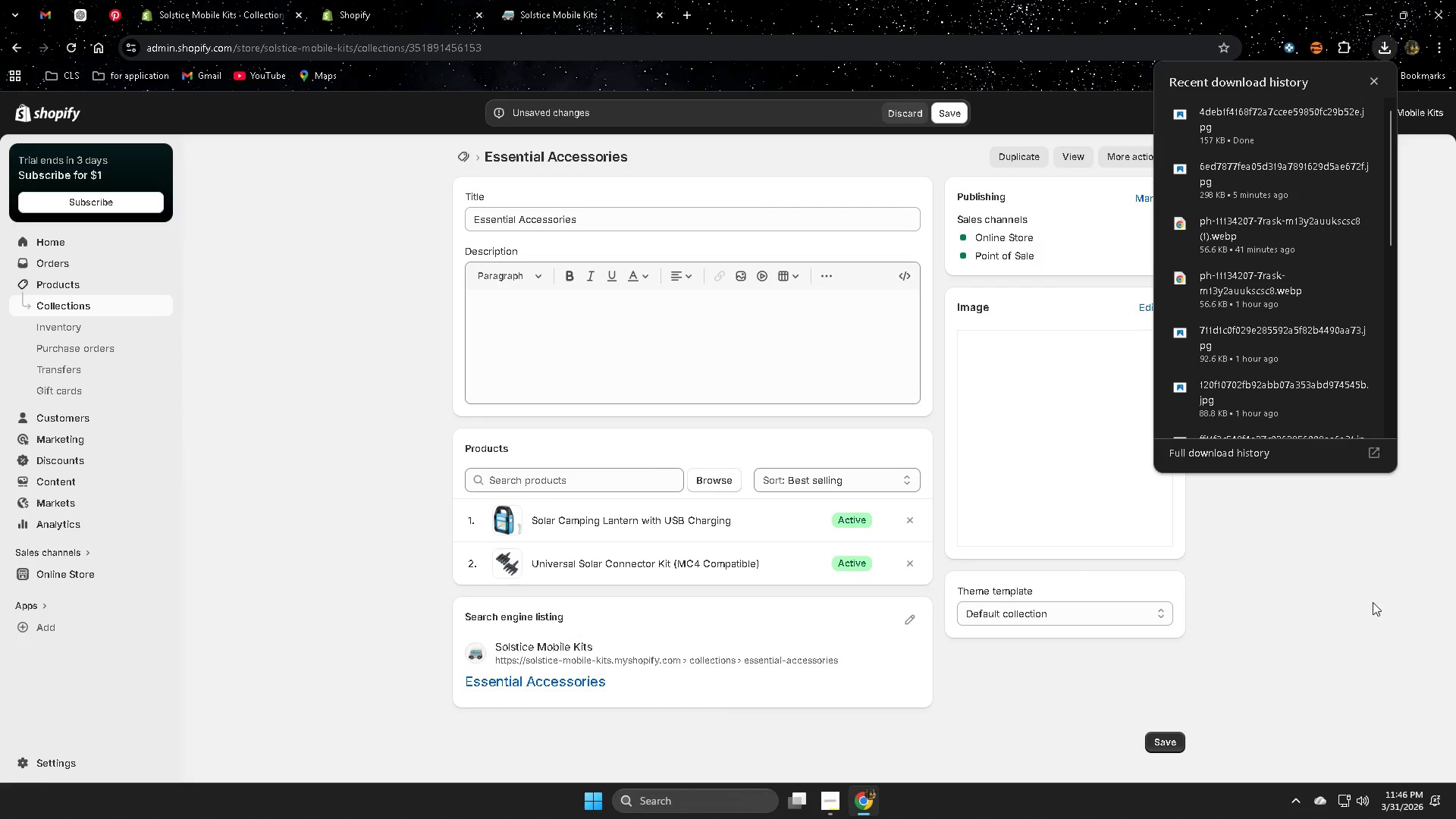 
left_click([1376, 599])
 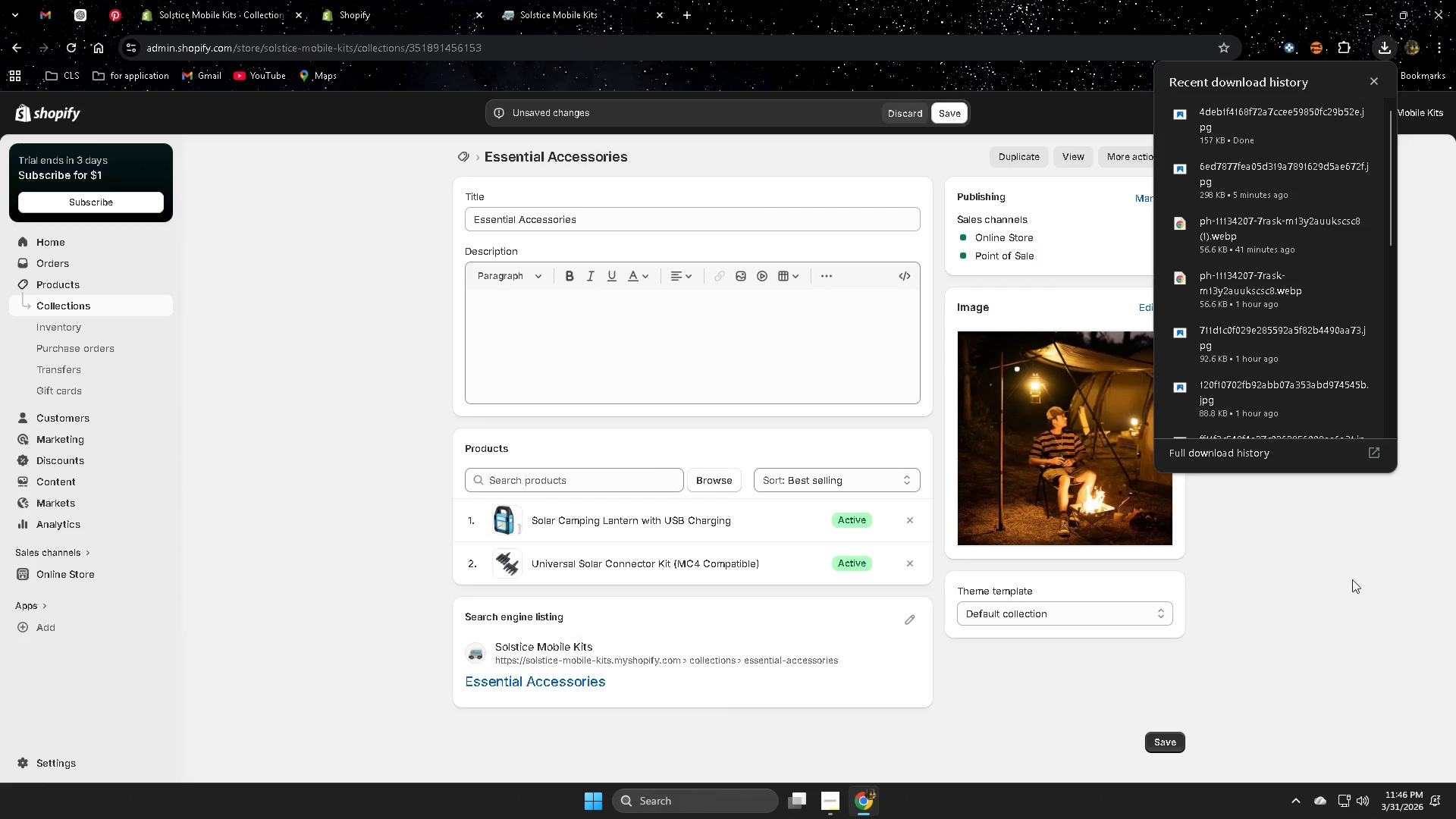 
left_click([1352, 579])
 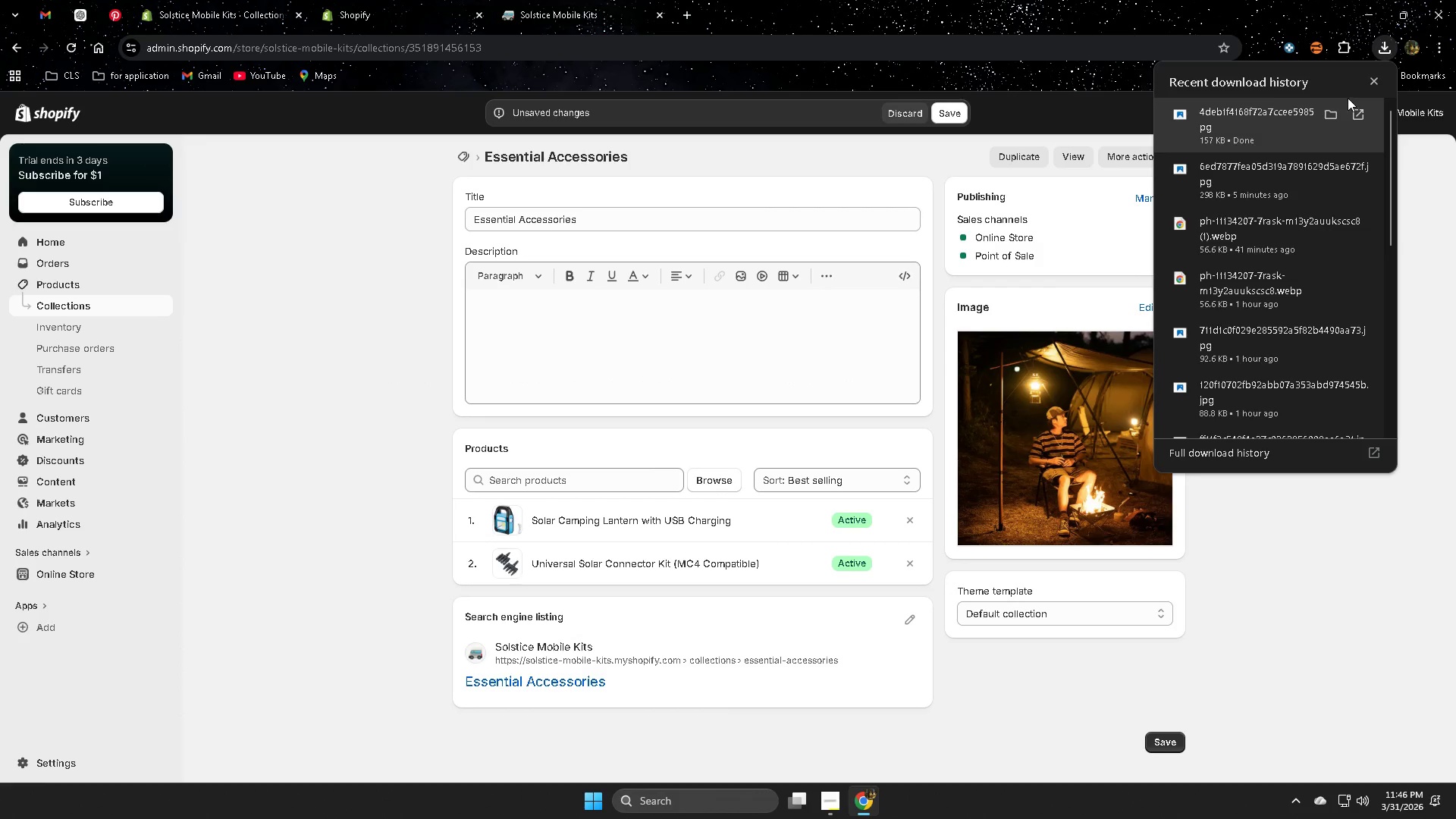 
left_click([1373, 80])
 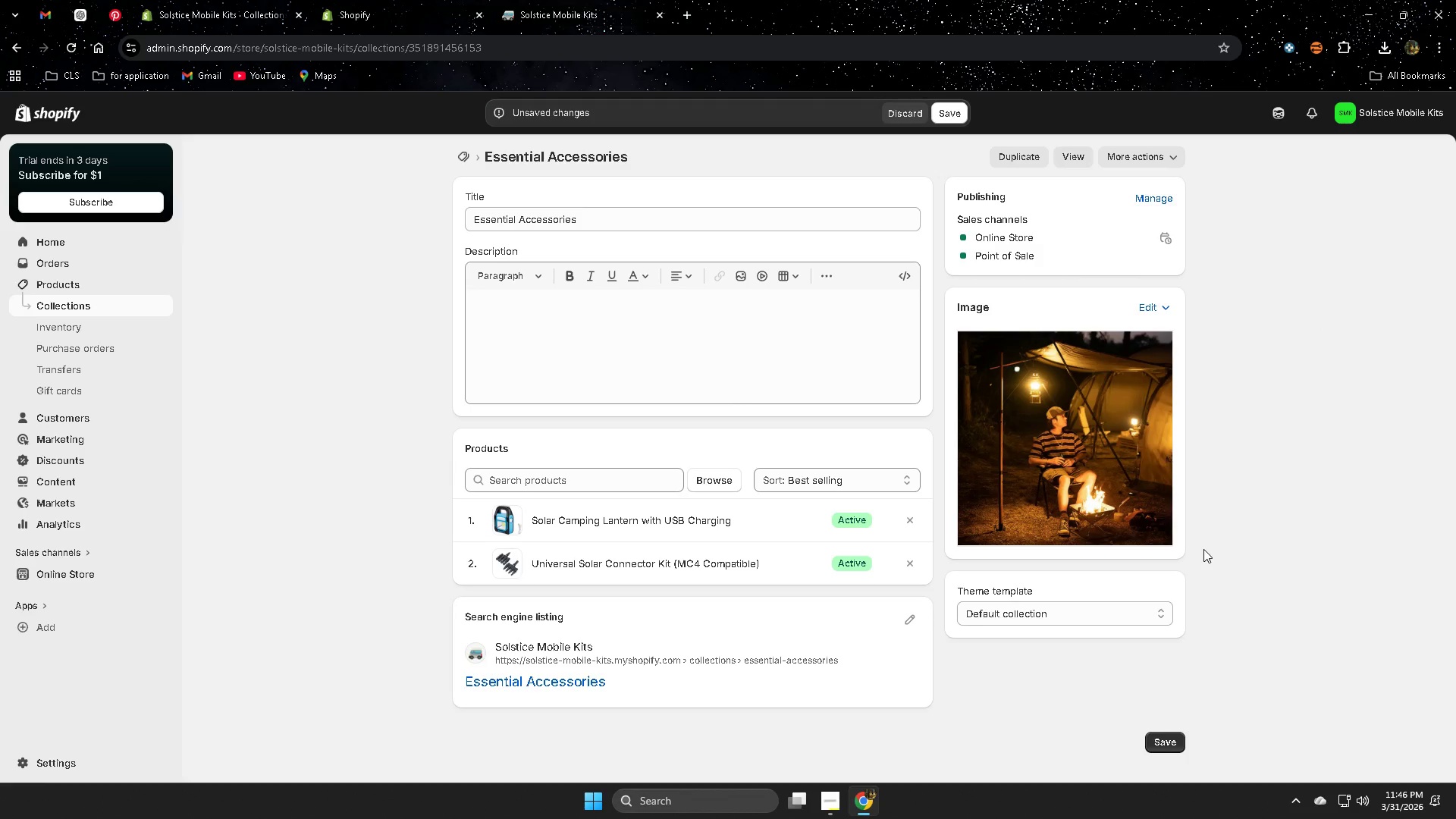 
left_click([1161, 741])
 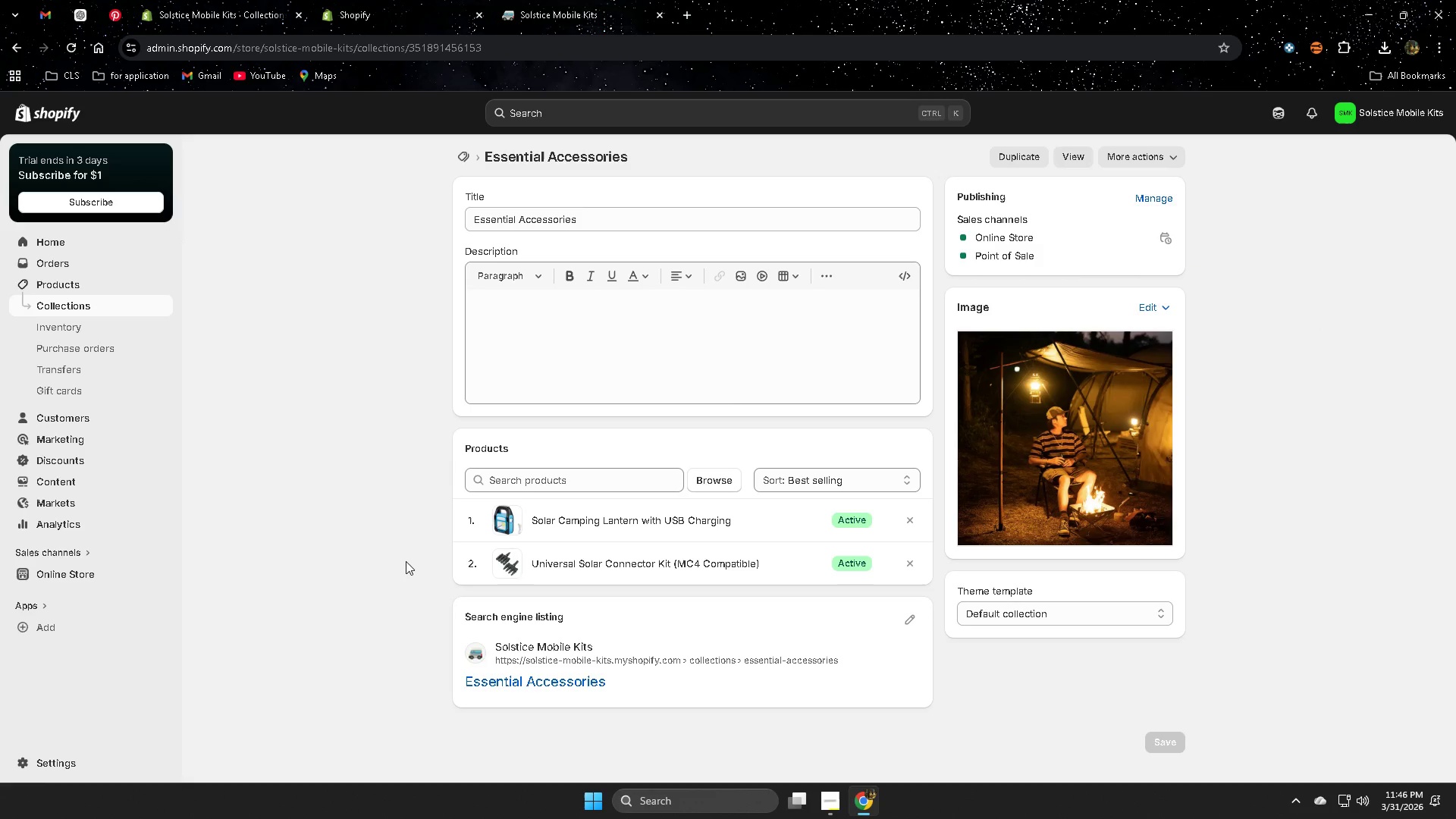 
left_click([548, 18])
 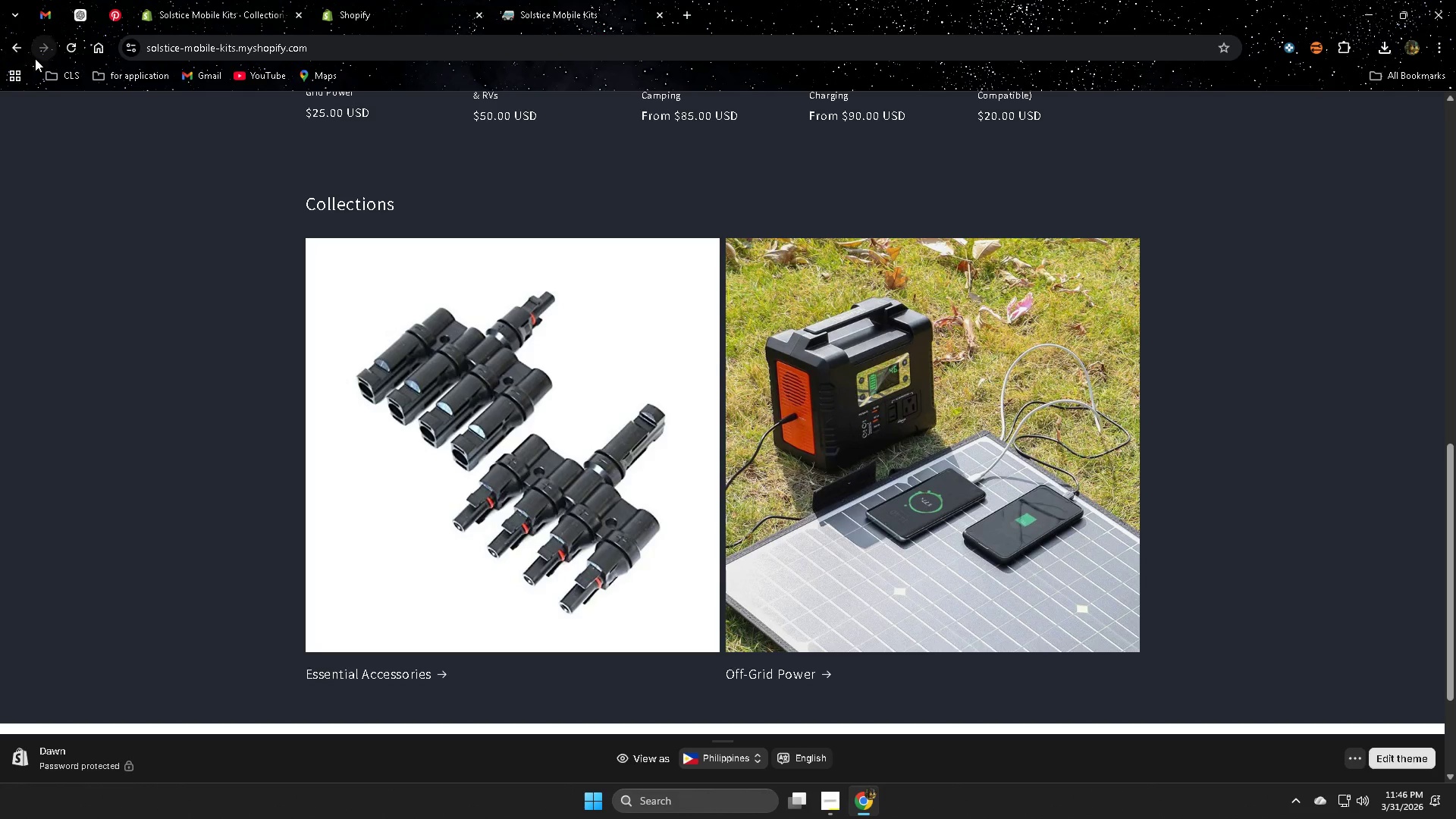 
left_click([72, 52])
 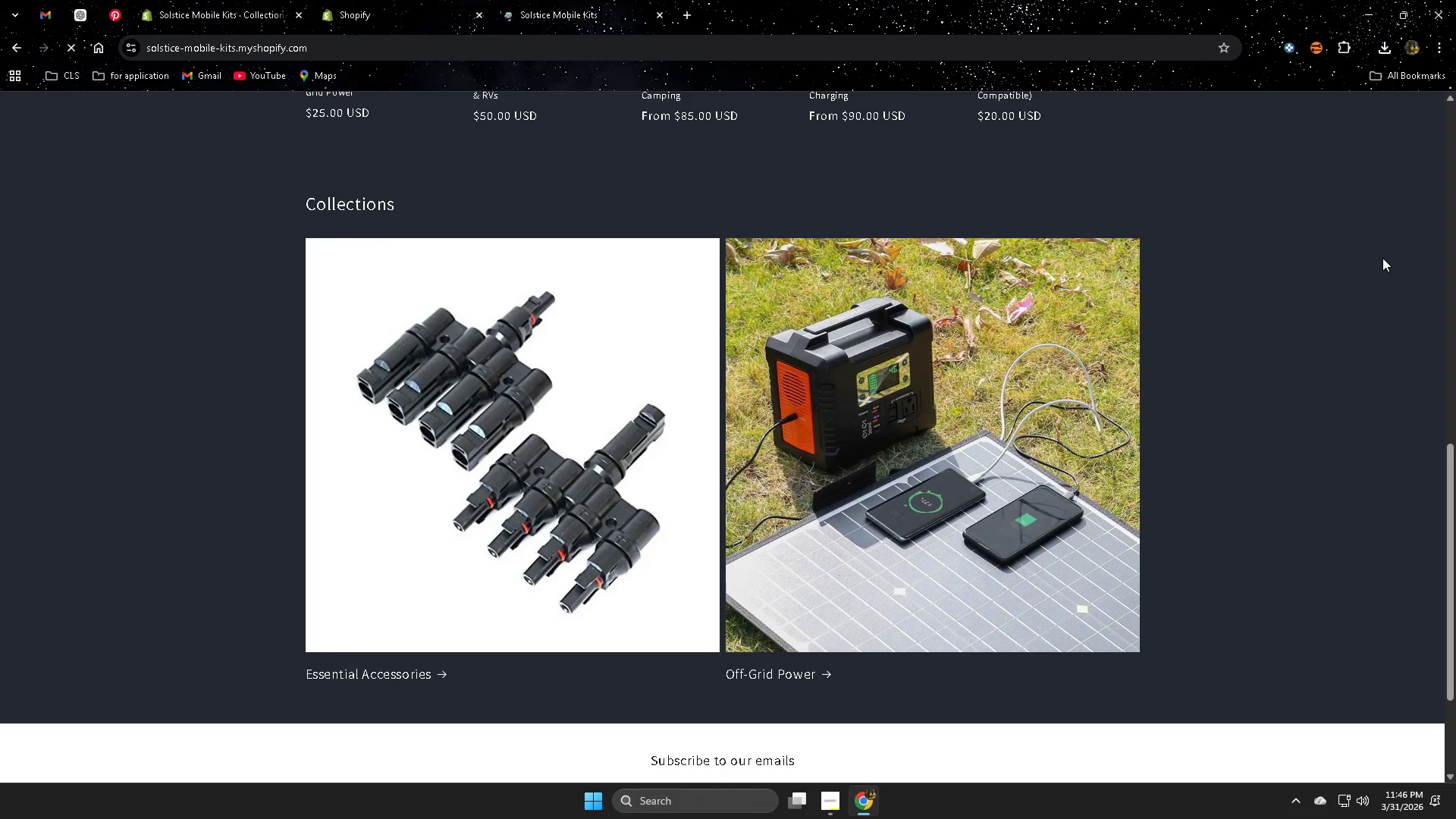 
wait(5.08)
 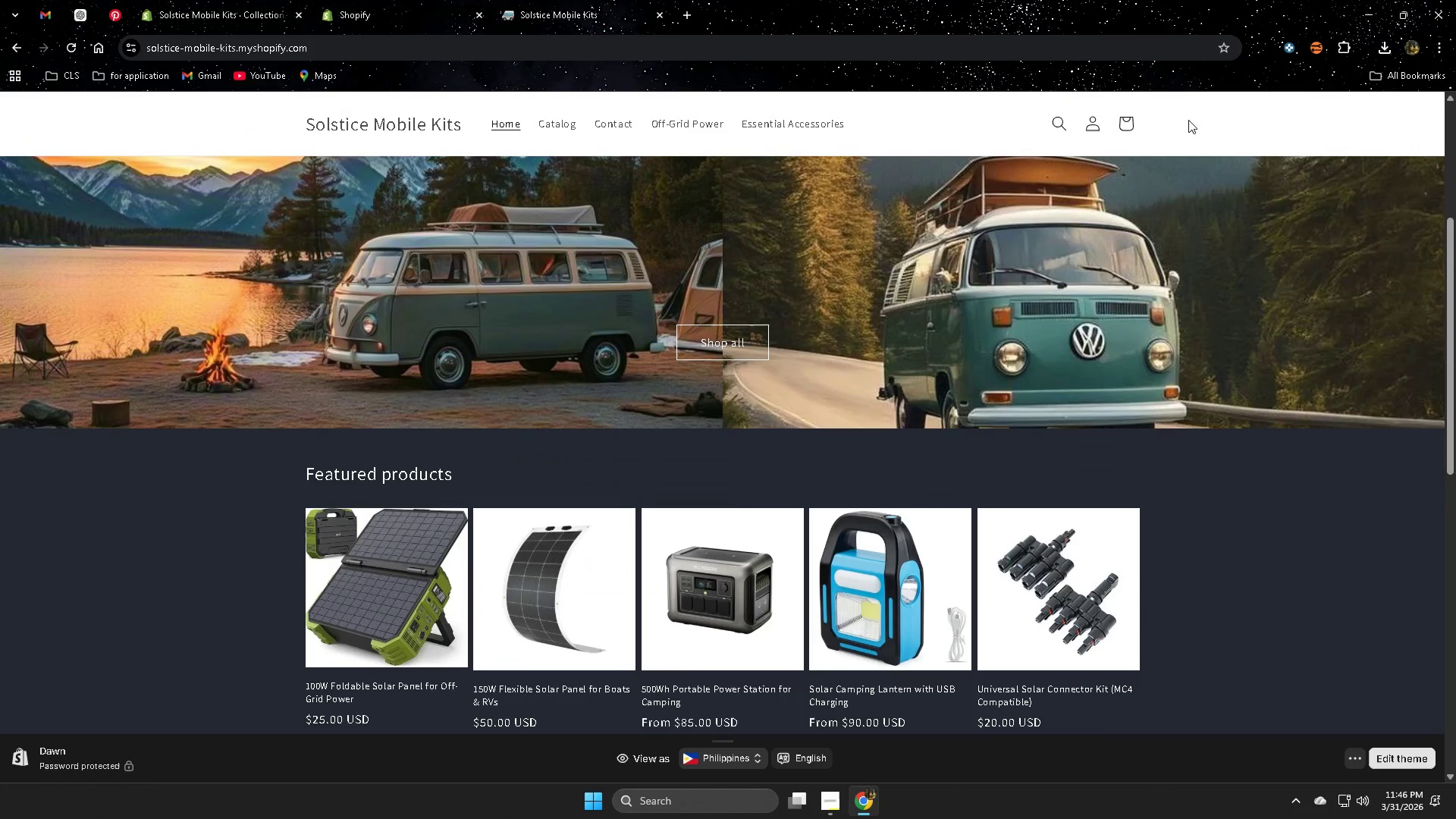 
left_click([1401, 17])
 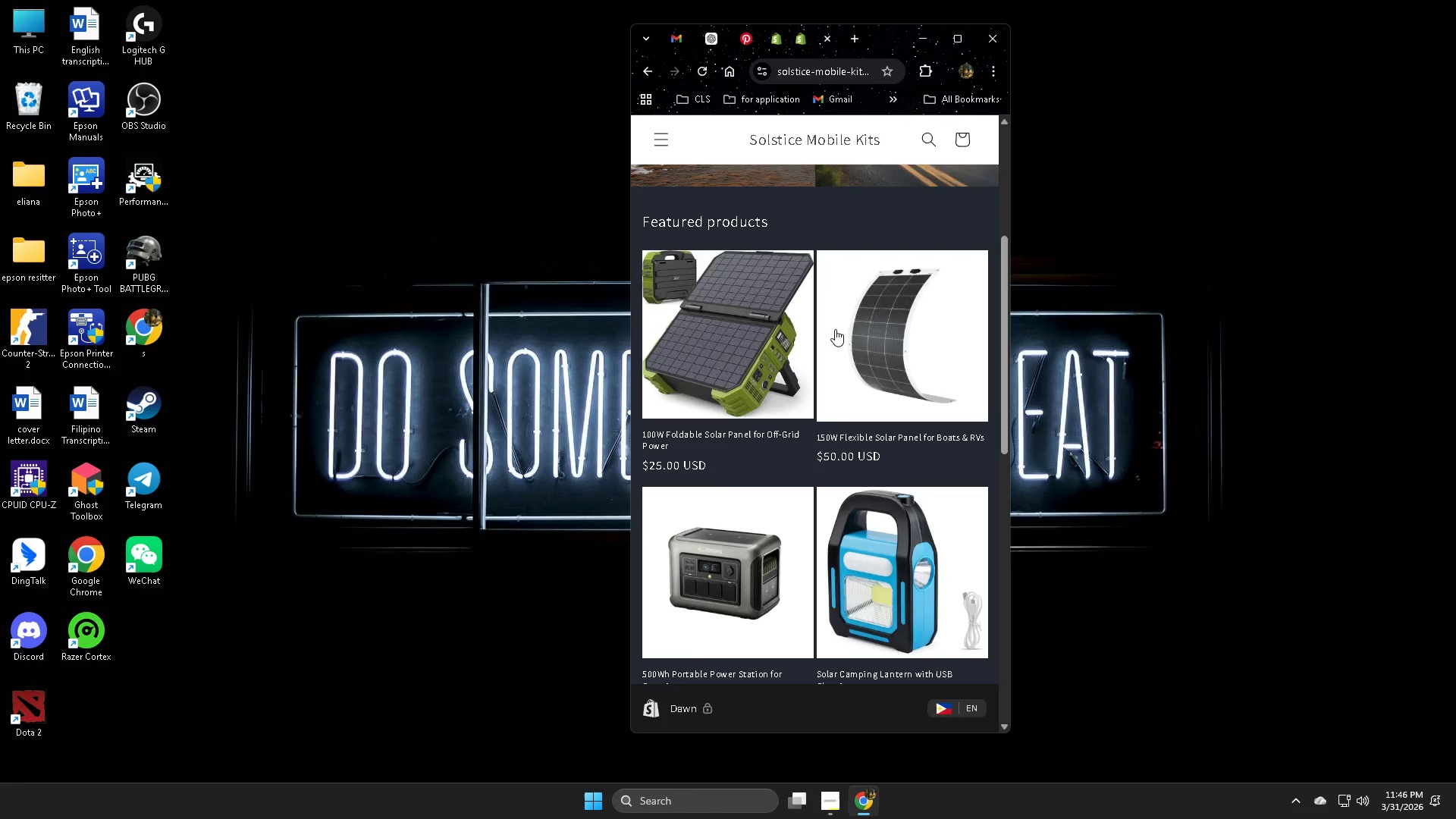 
scroll: coordinate [1298, 261], scroll_direction: up, amount: 8.0
 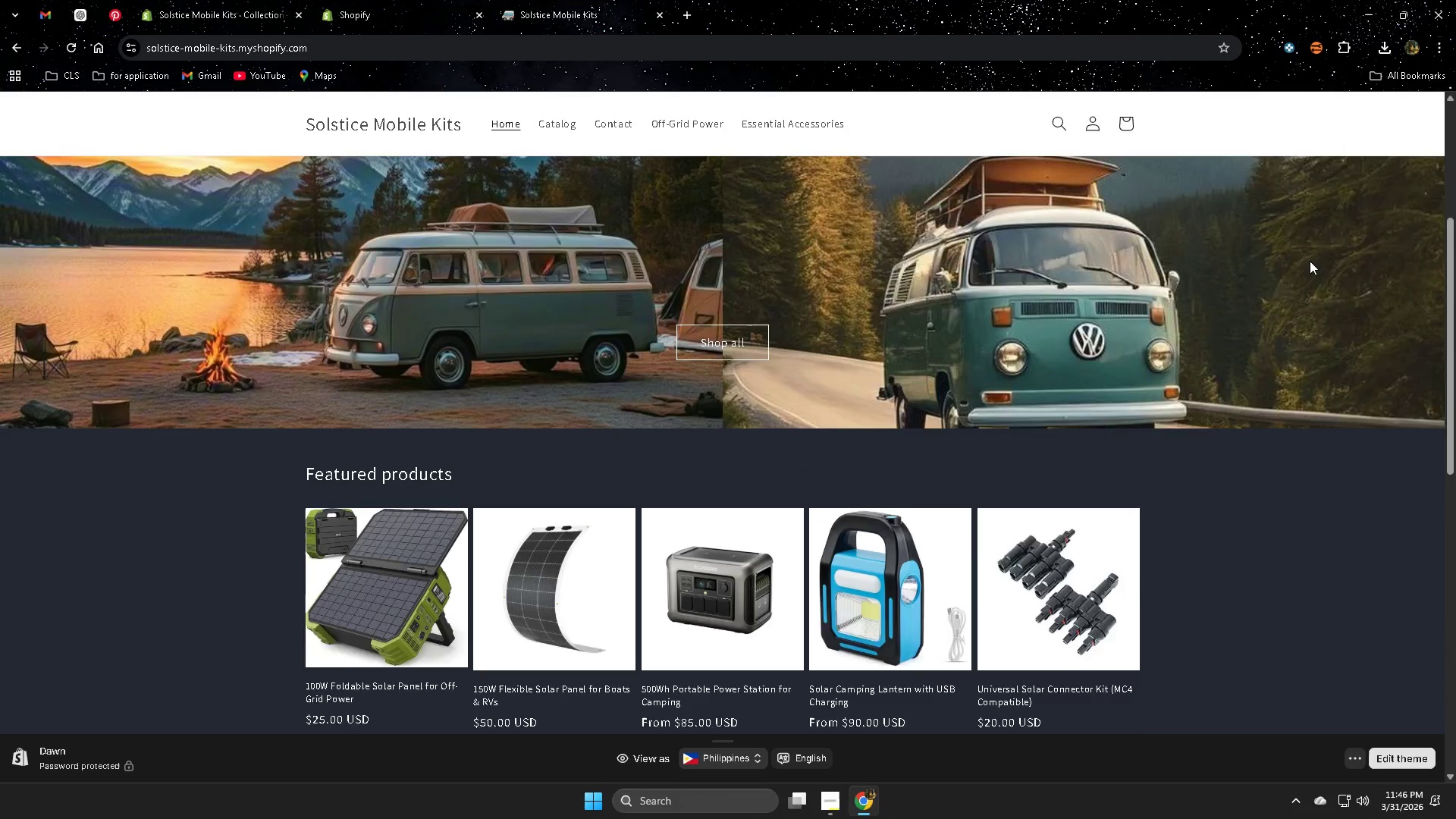 
scroll: coordinate [1310, 262], scroll_direction: none, amount: 0.0
 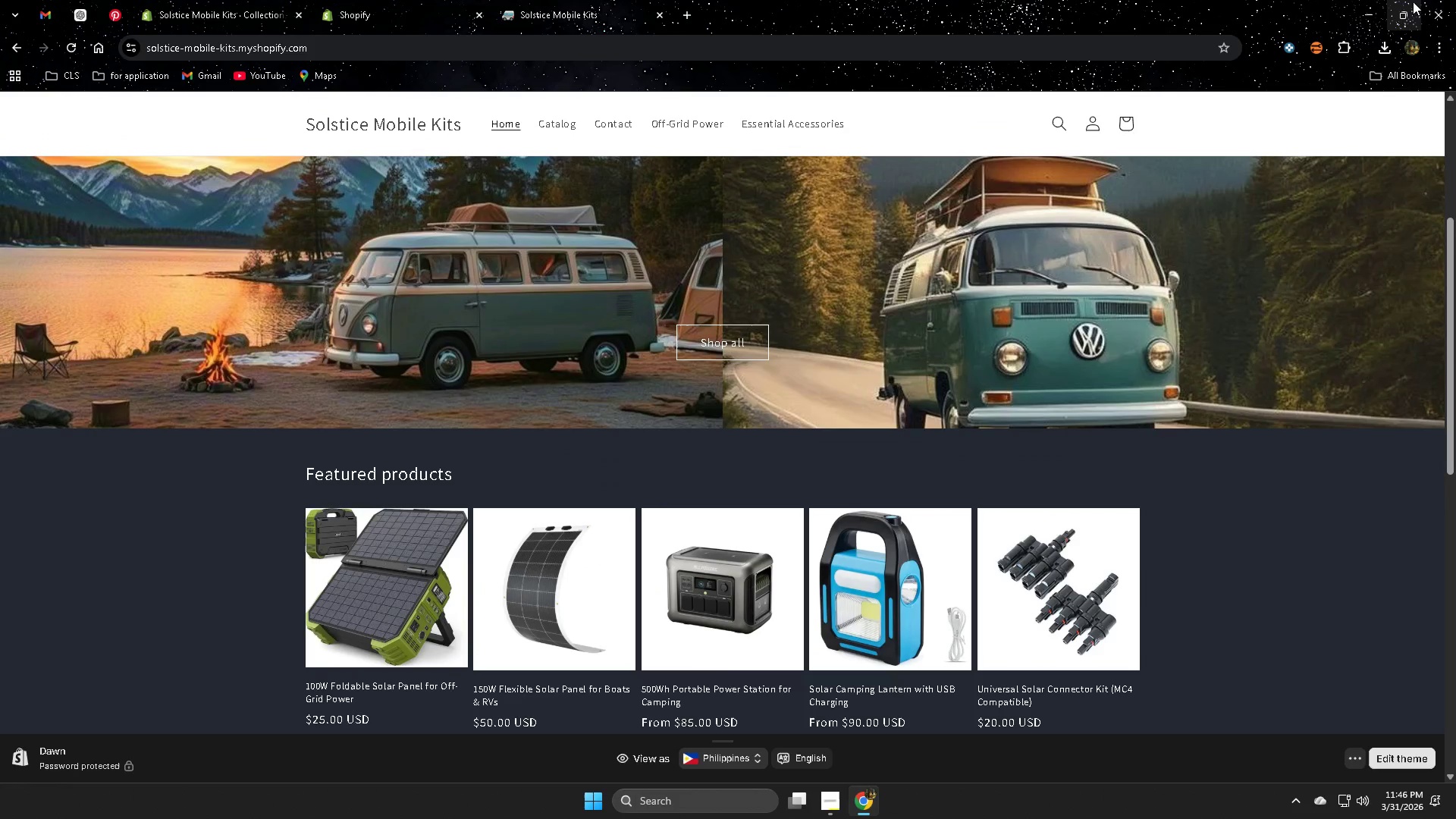 
scroll: coordinate [858, 332], scroll_direction: down, amount: 5.0
 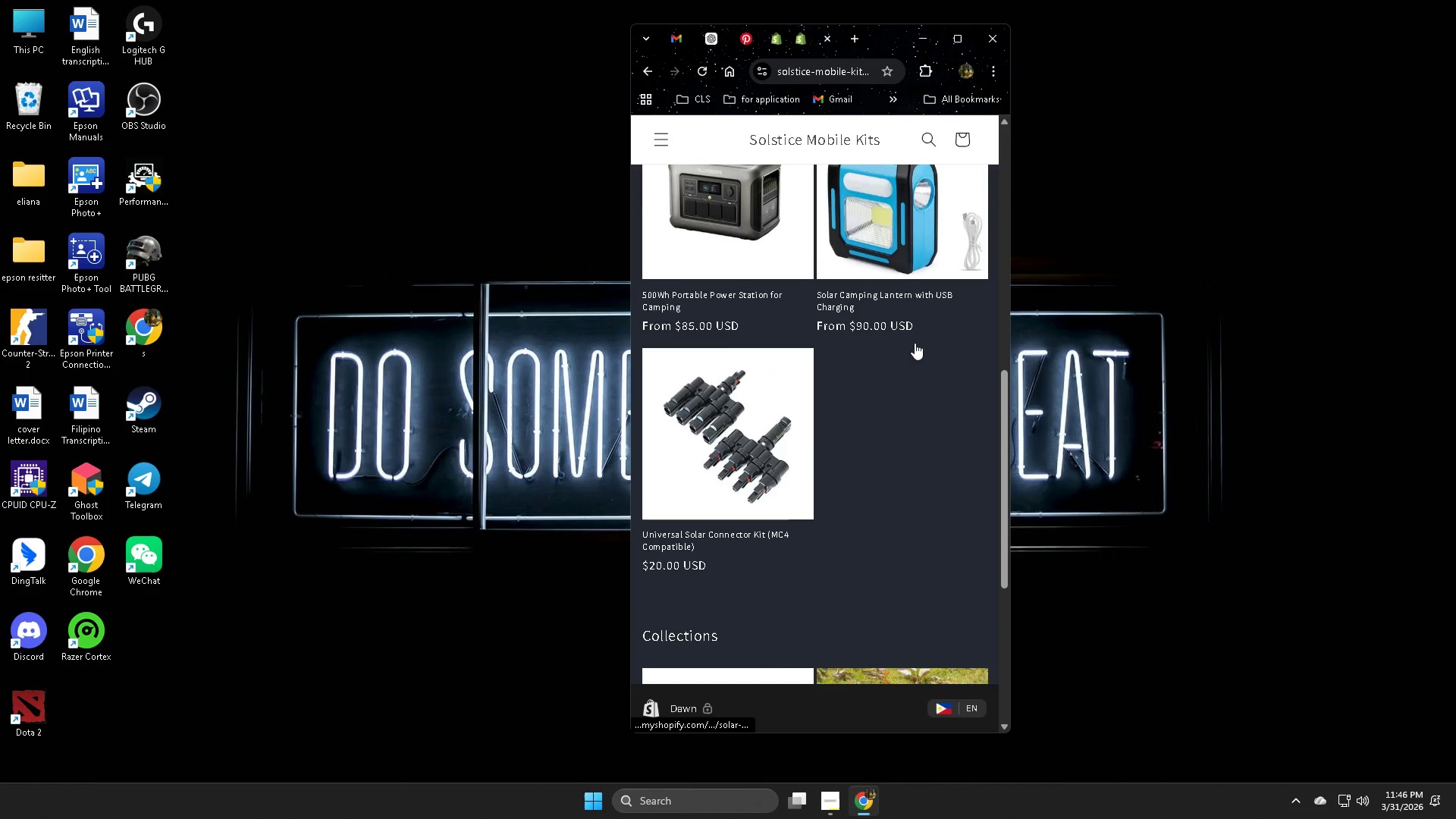 
scroll: coordinate [915, 343], scroll_direction: up, amount: 4.0
 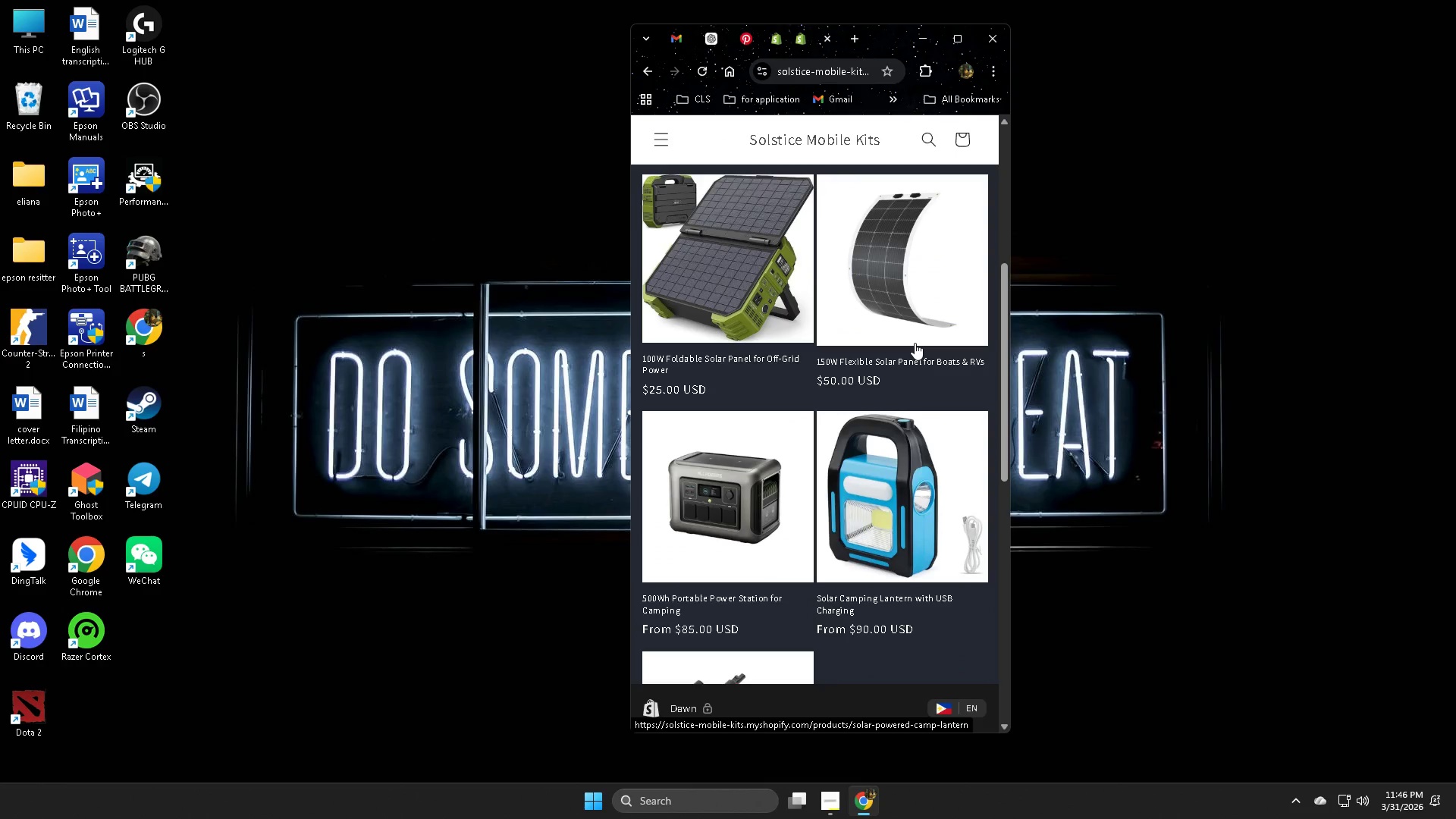 
left_click([74, 48])
 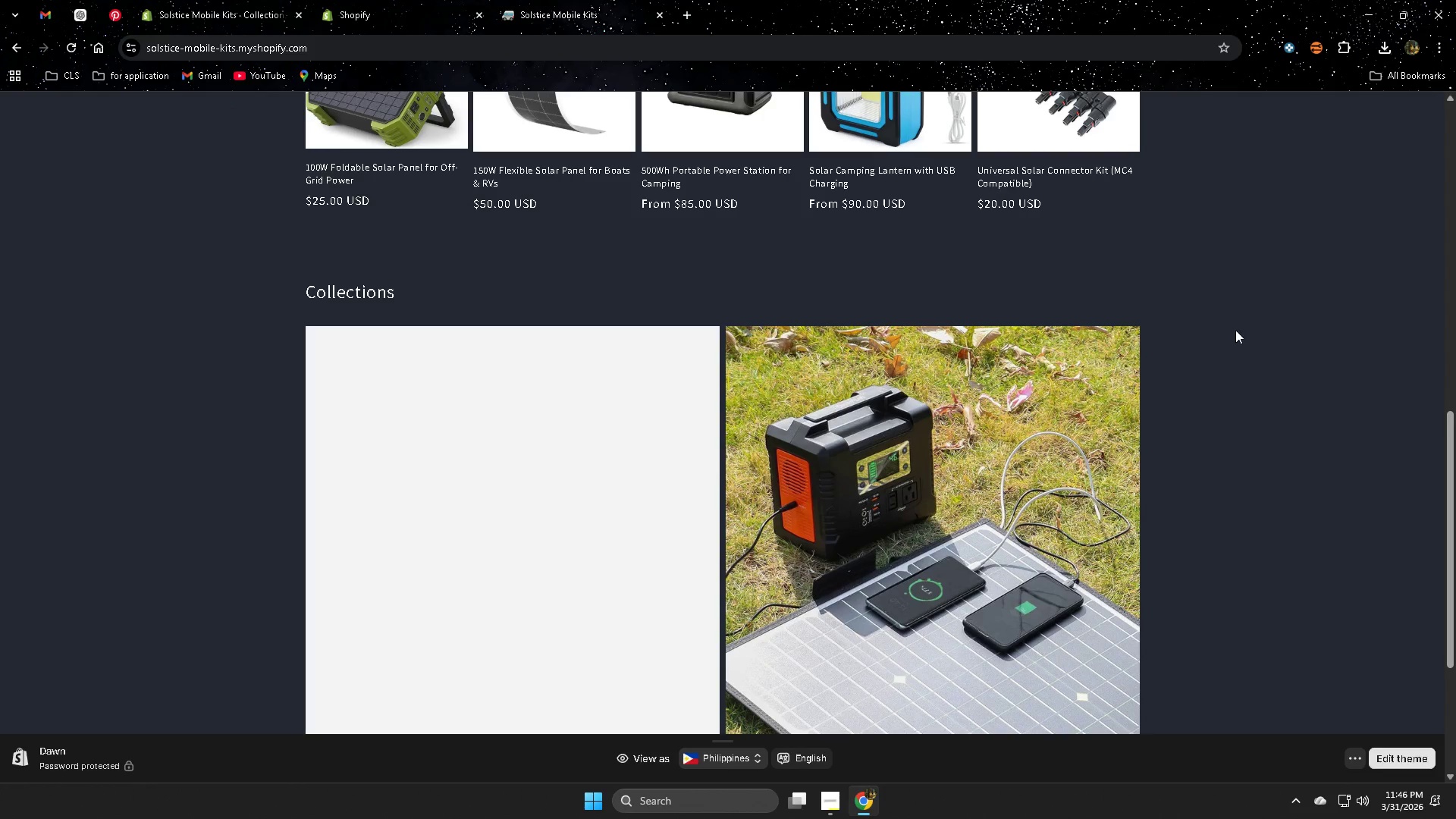 
scroll: coordinate [1335, 385], scroll_direction: down, amount: 9.0
 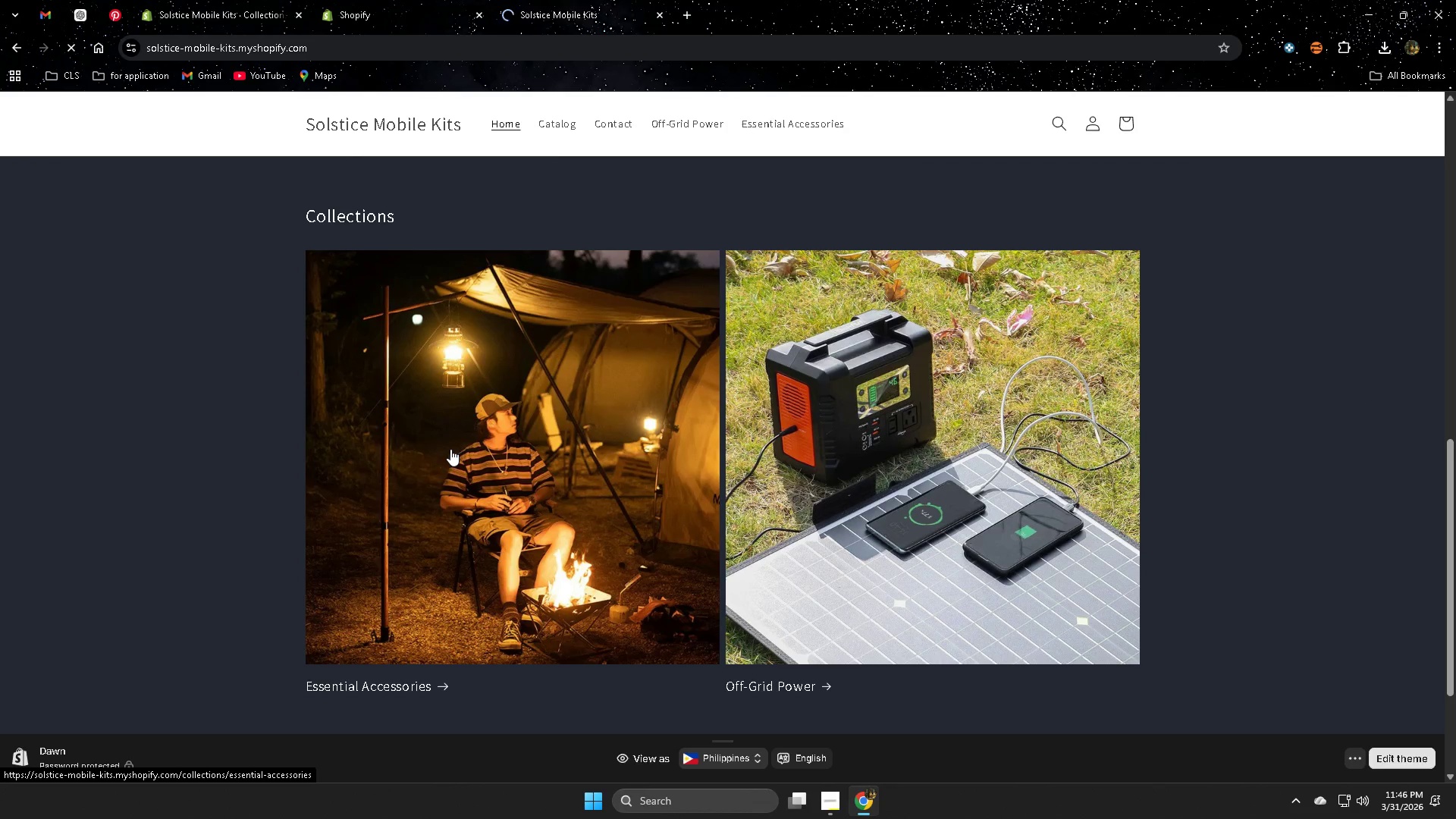 
left_click([510, 156])
 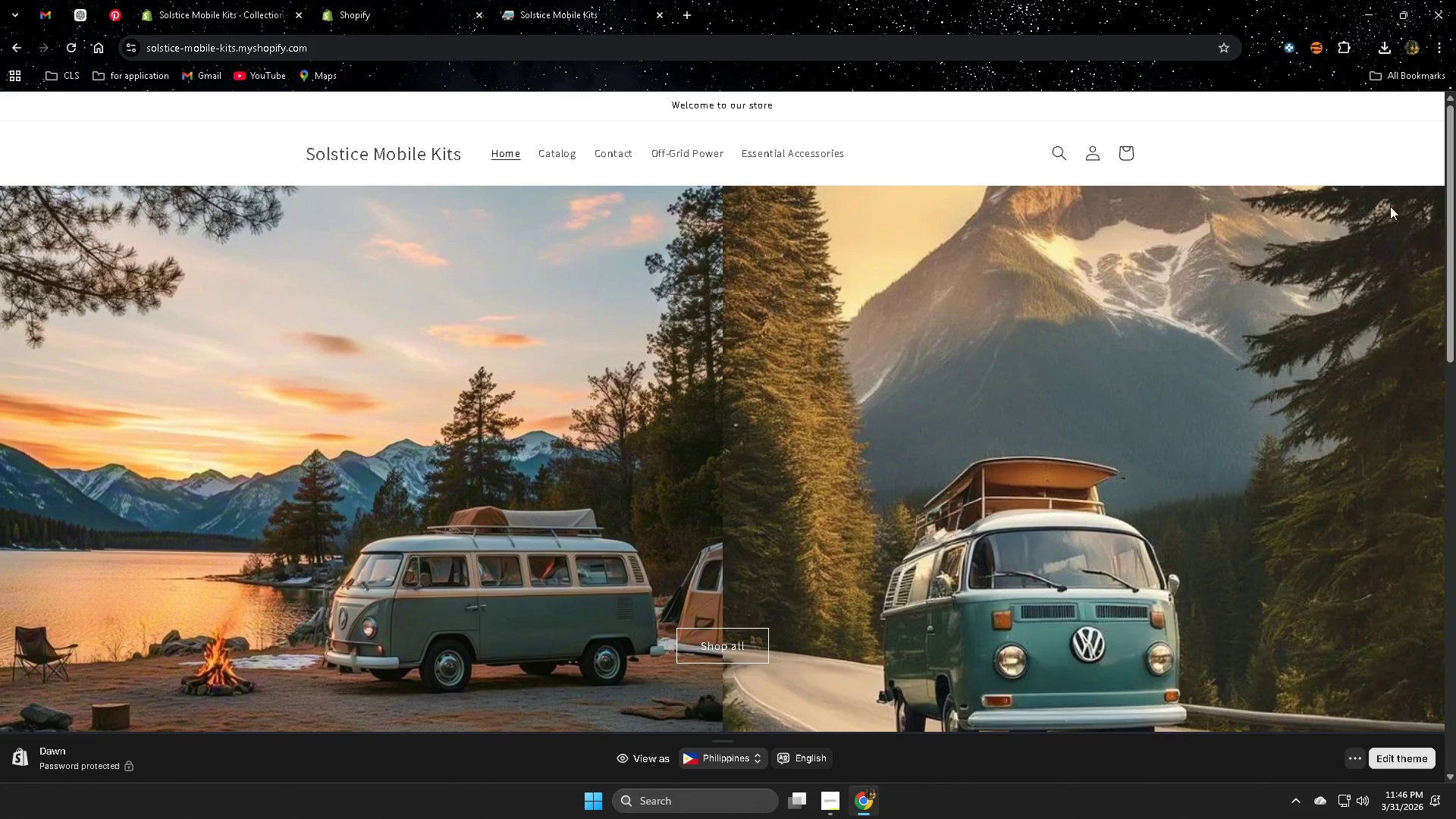 
left_click([1405, 17])
 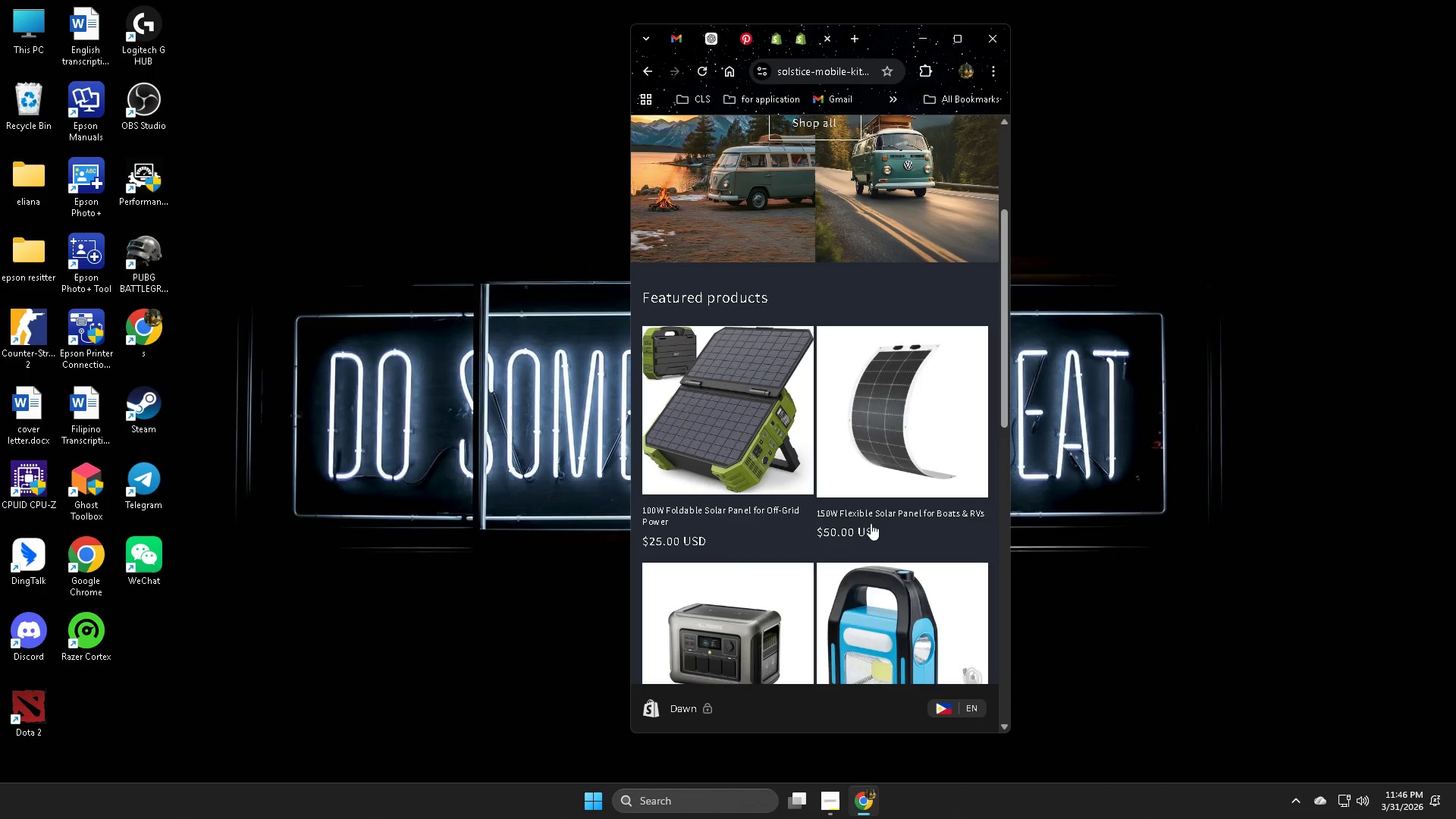 
scroll: coordinate [777, 483], scroll_direction: down, amount: 3.0
 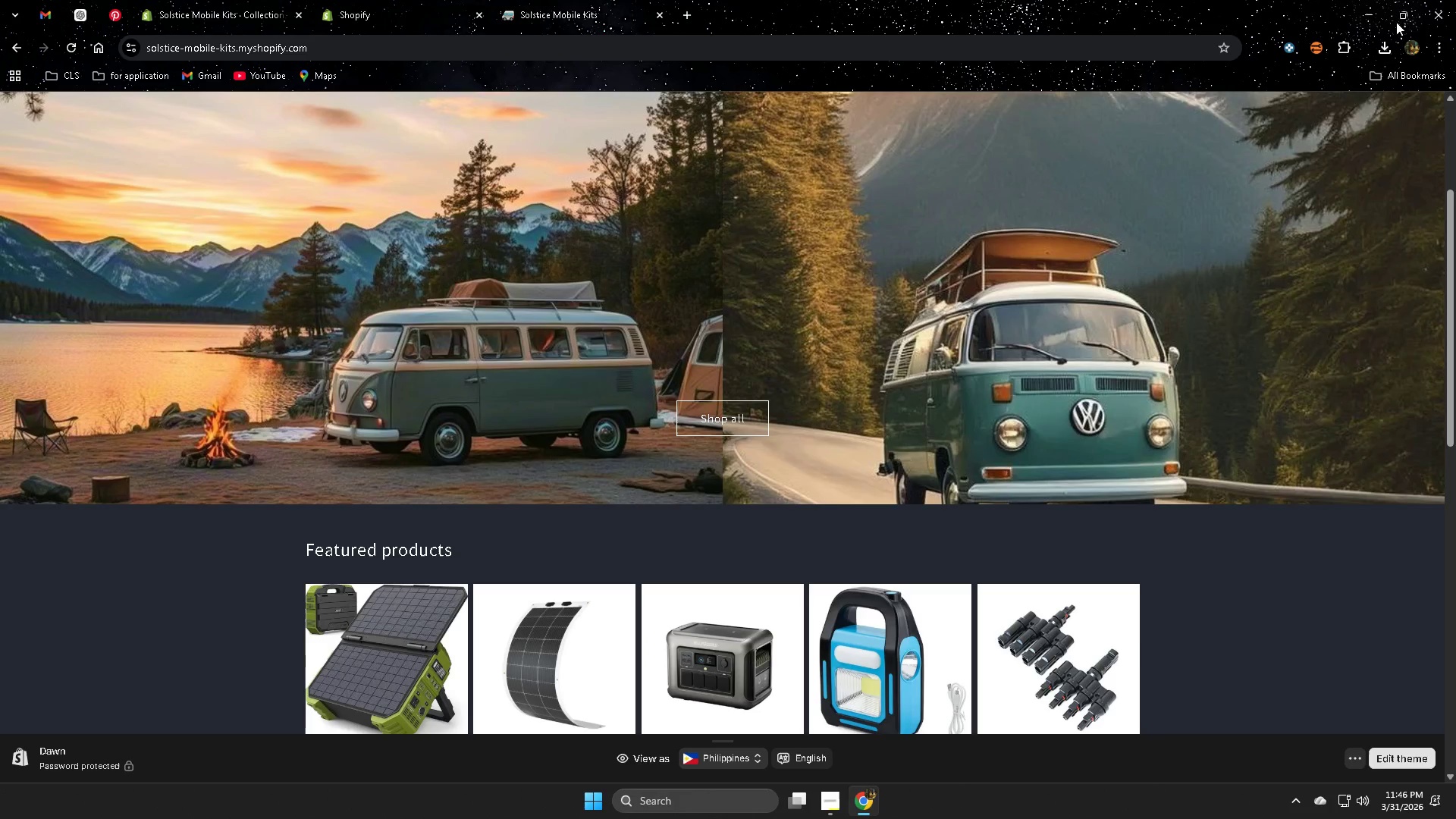 
scroll: coordinate [898, 435], scroll_direction: up, amount: 3.0
 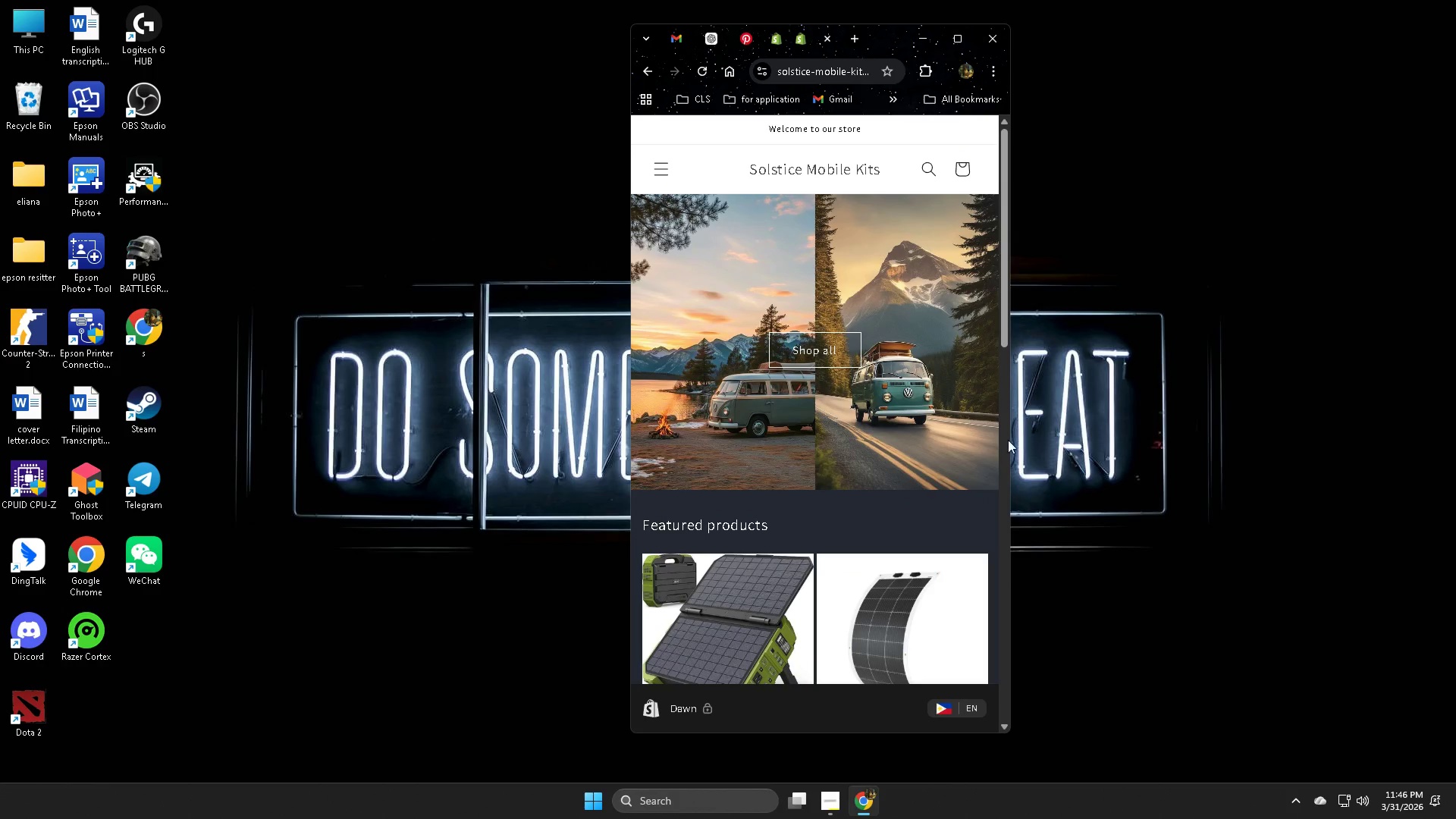 
scroll: coordinate [921, 477], scroll_direction: down, amount: 14.0
 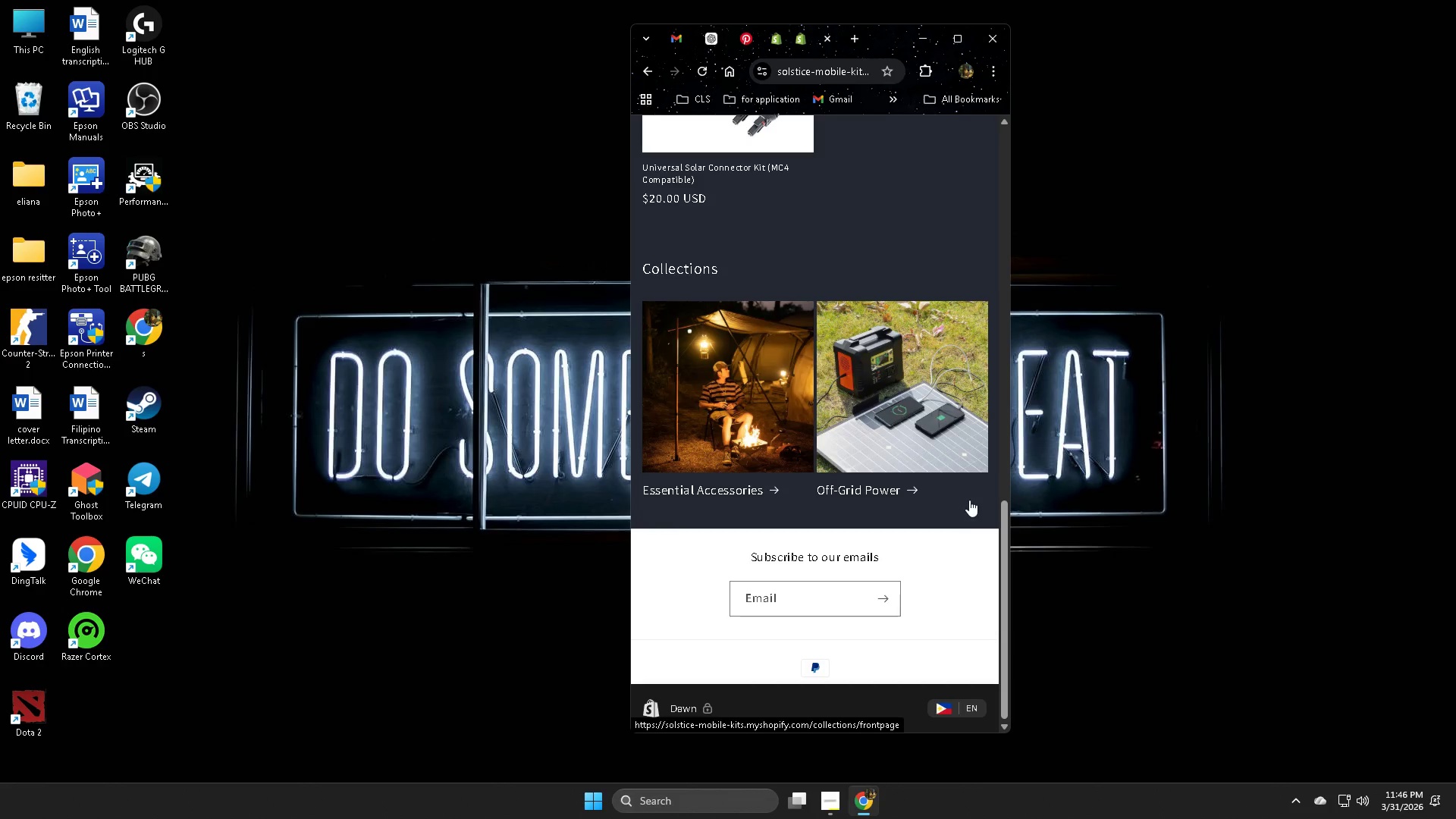 
left_click([661, 172])
 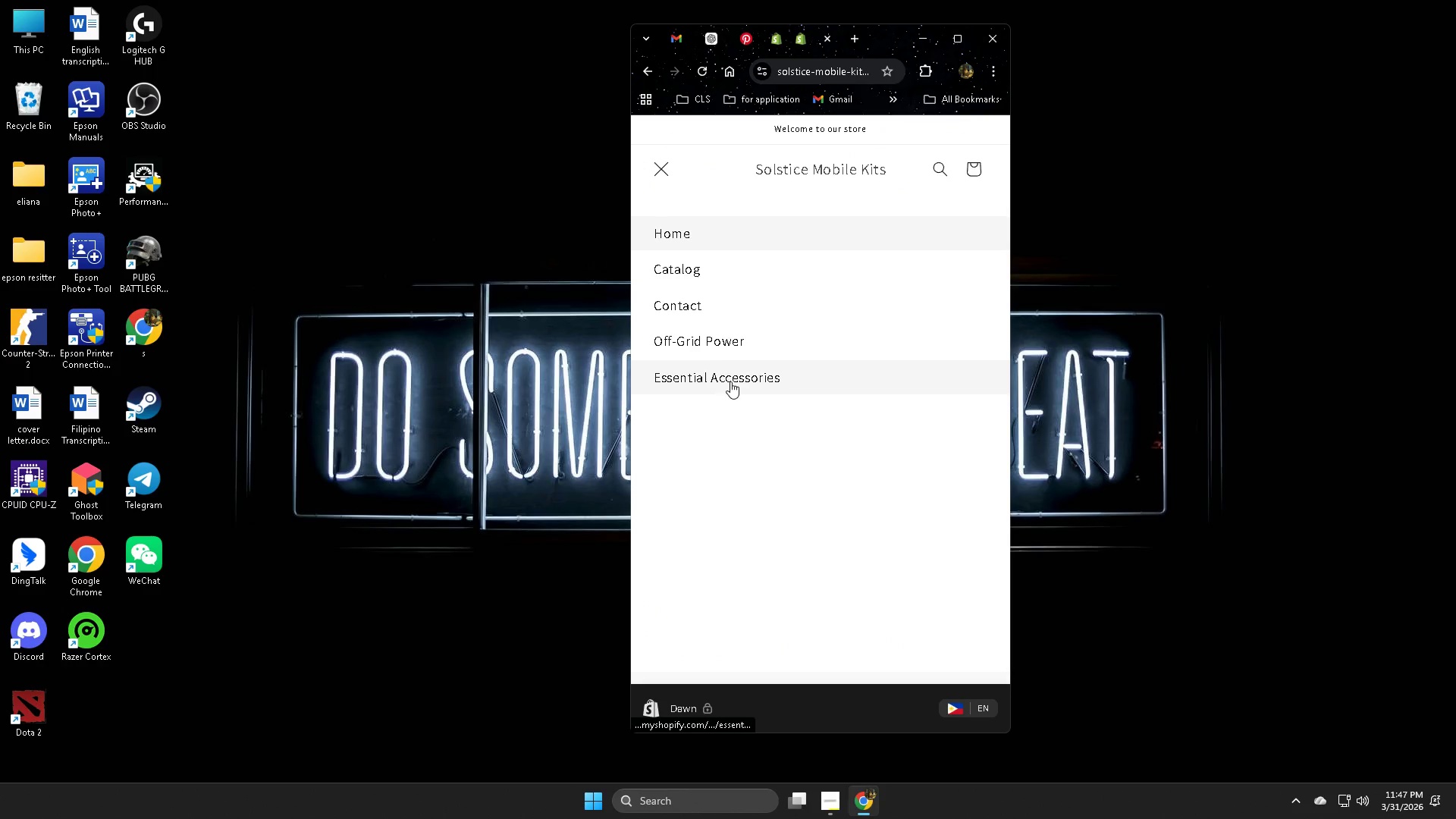 
scroll: coordinate [905, 473], scroll_direction: up, amount: 20.0
 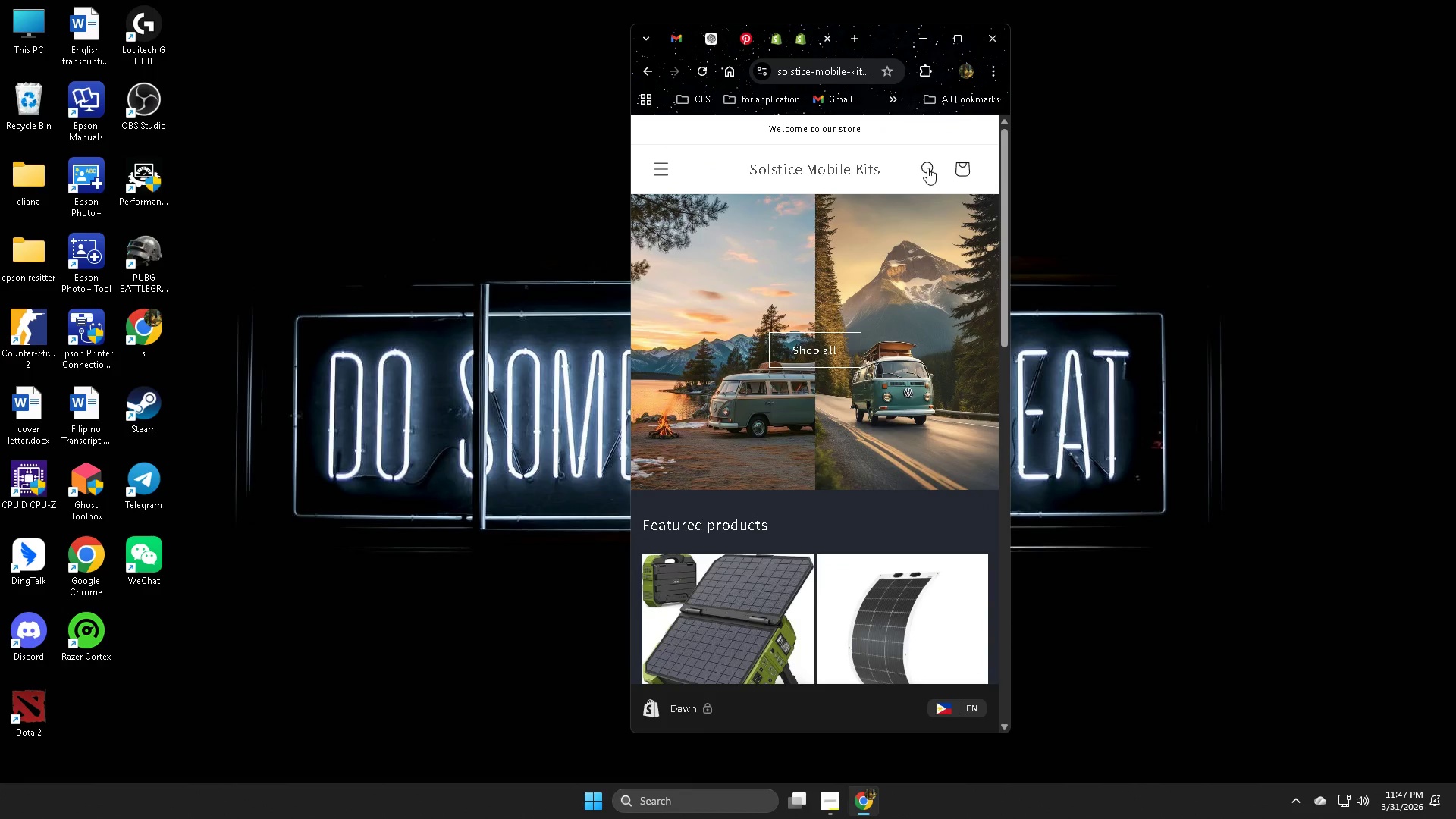 
left_click([657, 171])
 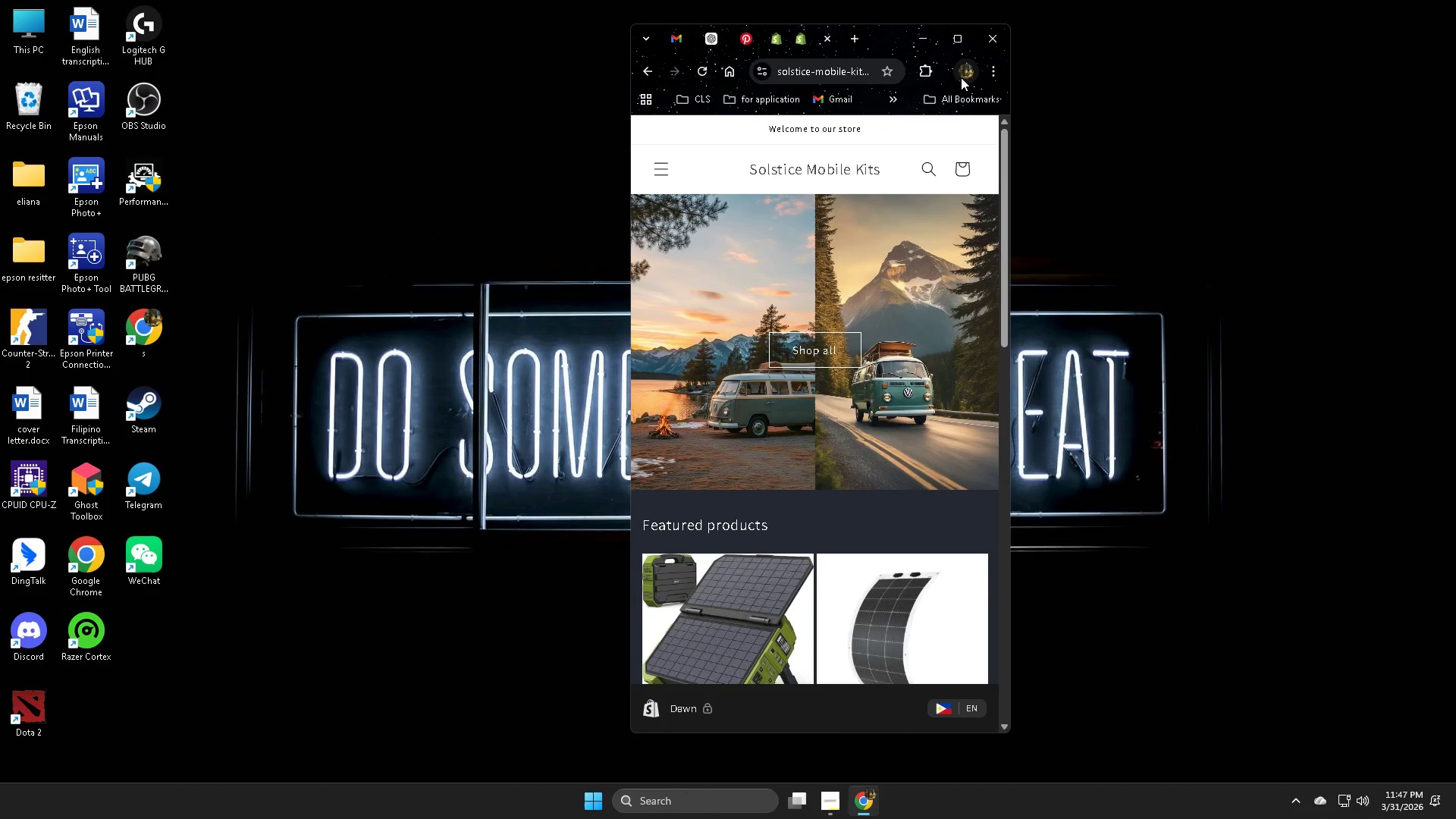 
left_click([958, 47])
 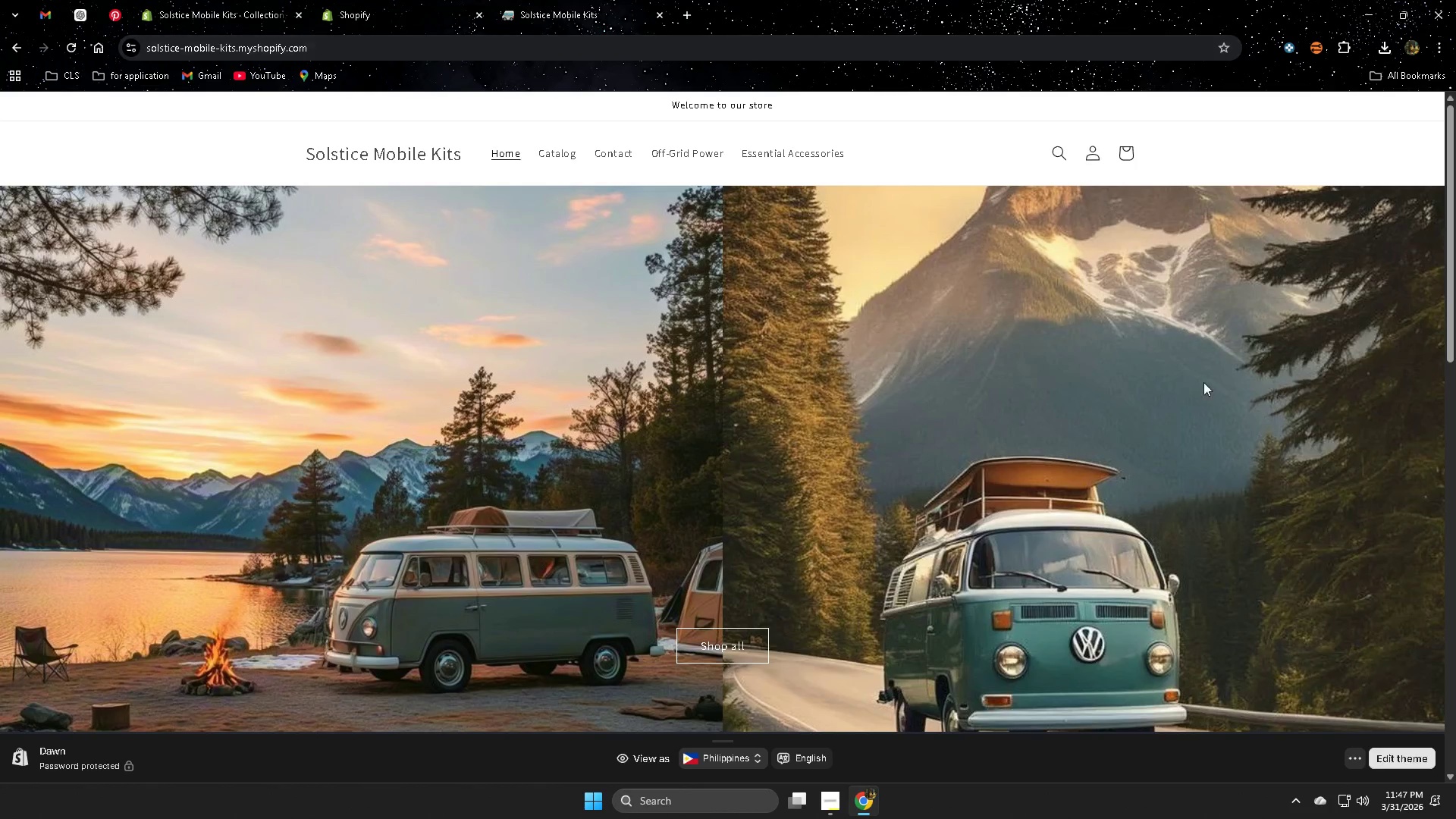 
left_click([563, 7])
 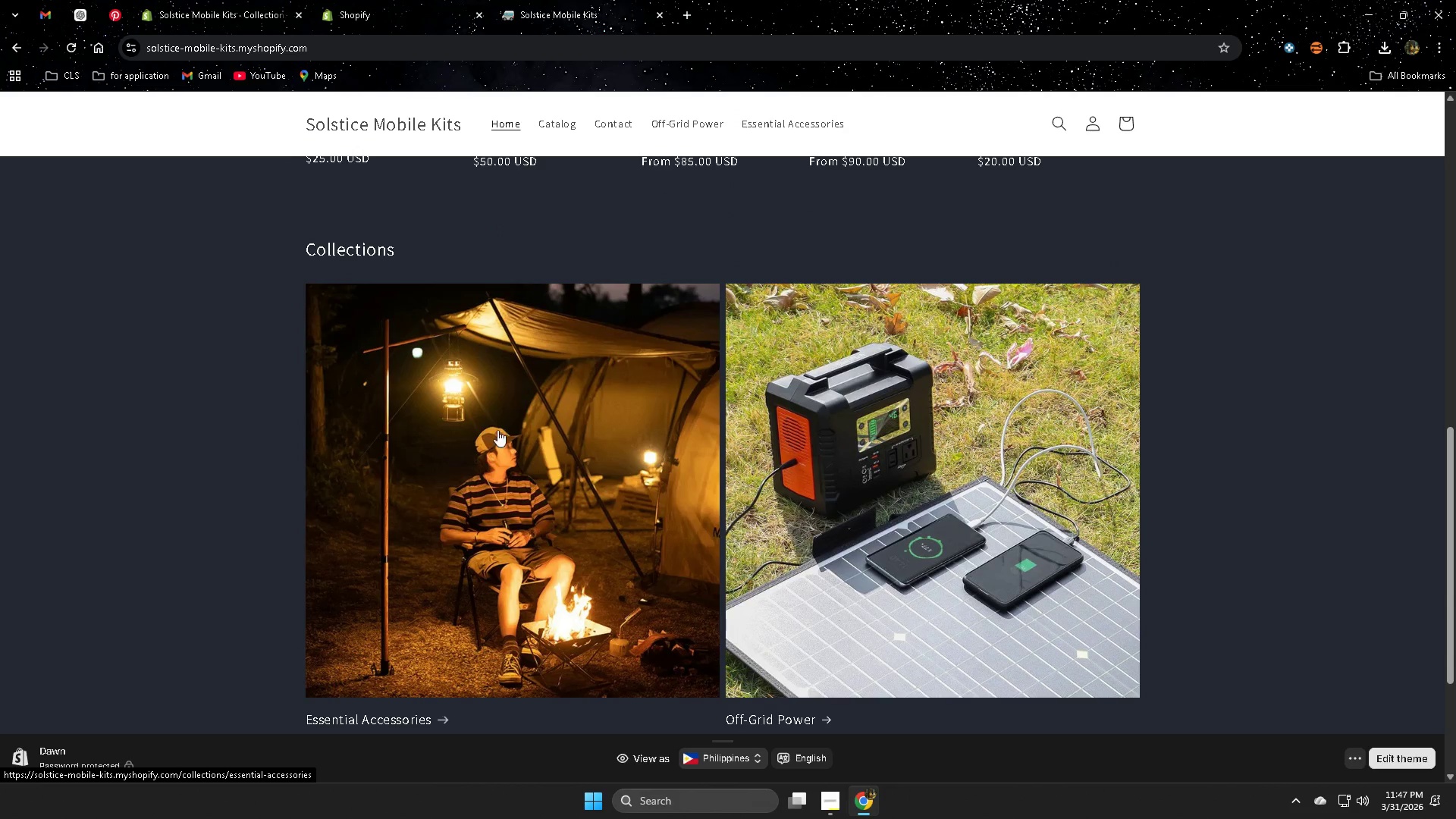 
scroll: coordinate [1185, 542], scroll_direction: down, amount: 13.0
 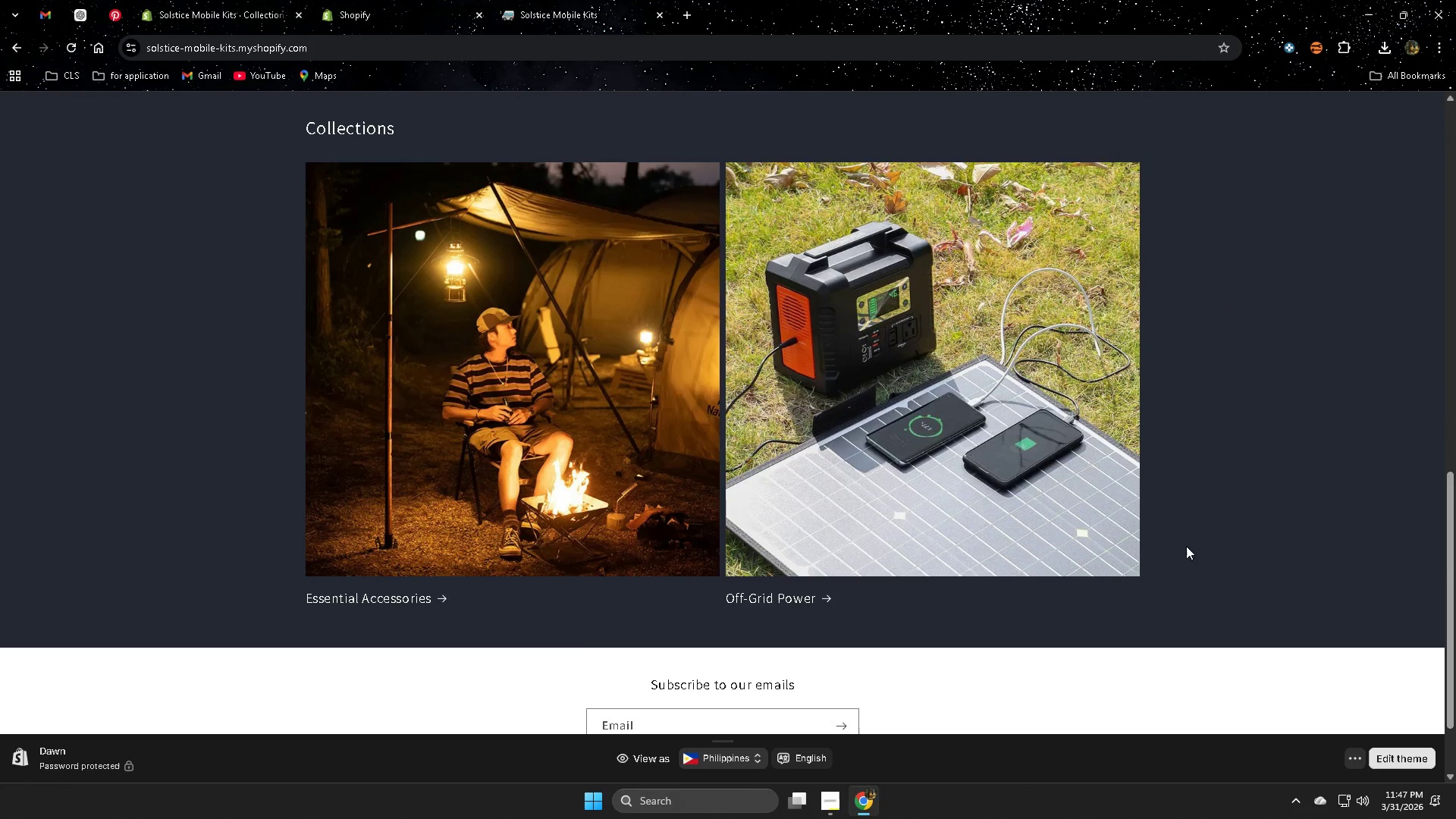 
scroll: coordinate [991, 479], scroll_direction: none, amount: 0.0
 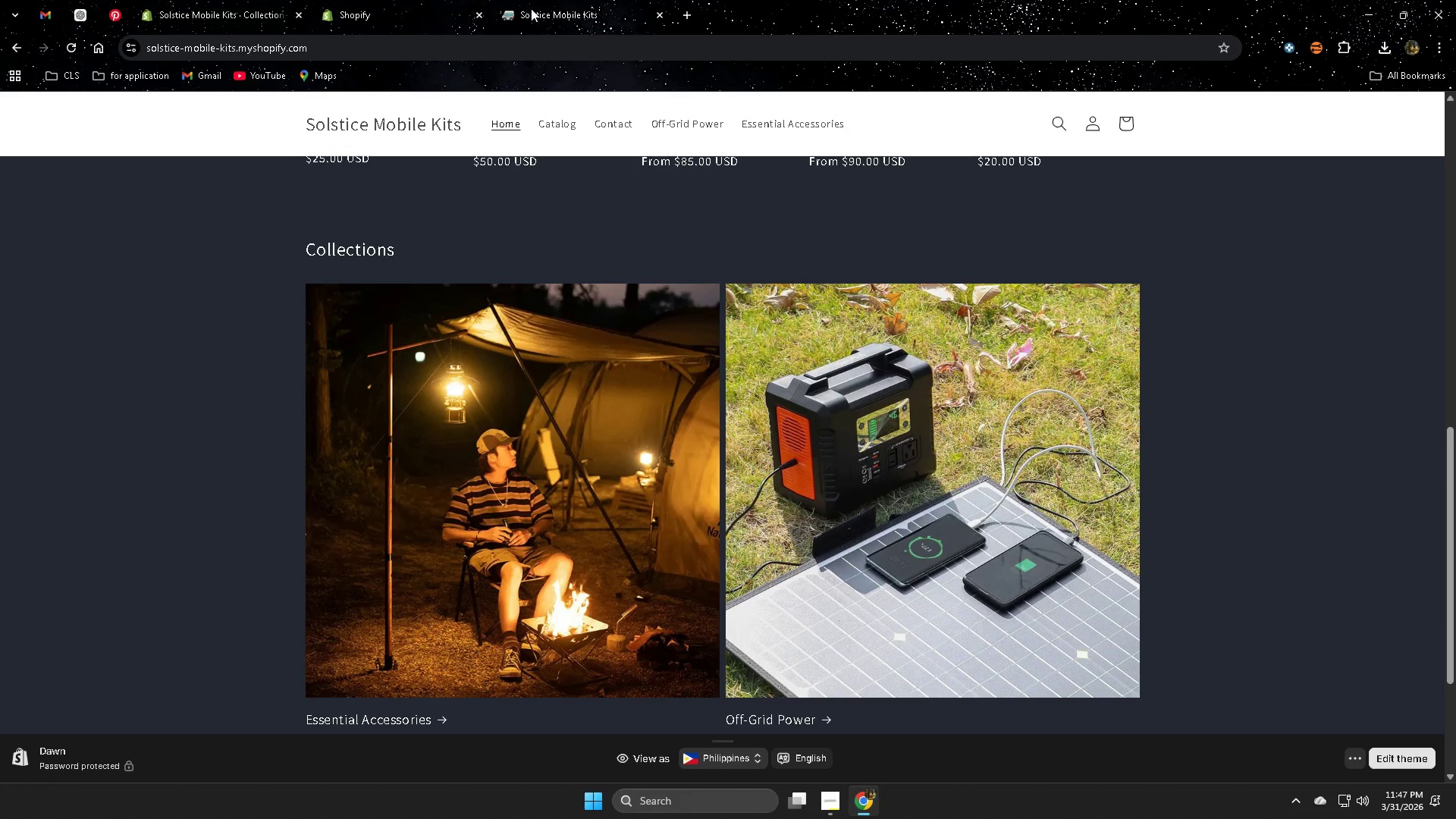 
left_click([829, 799])